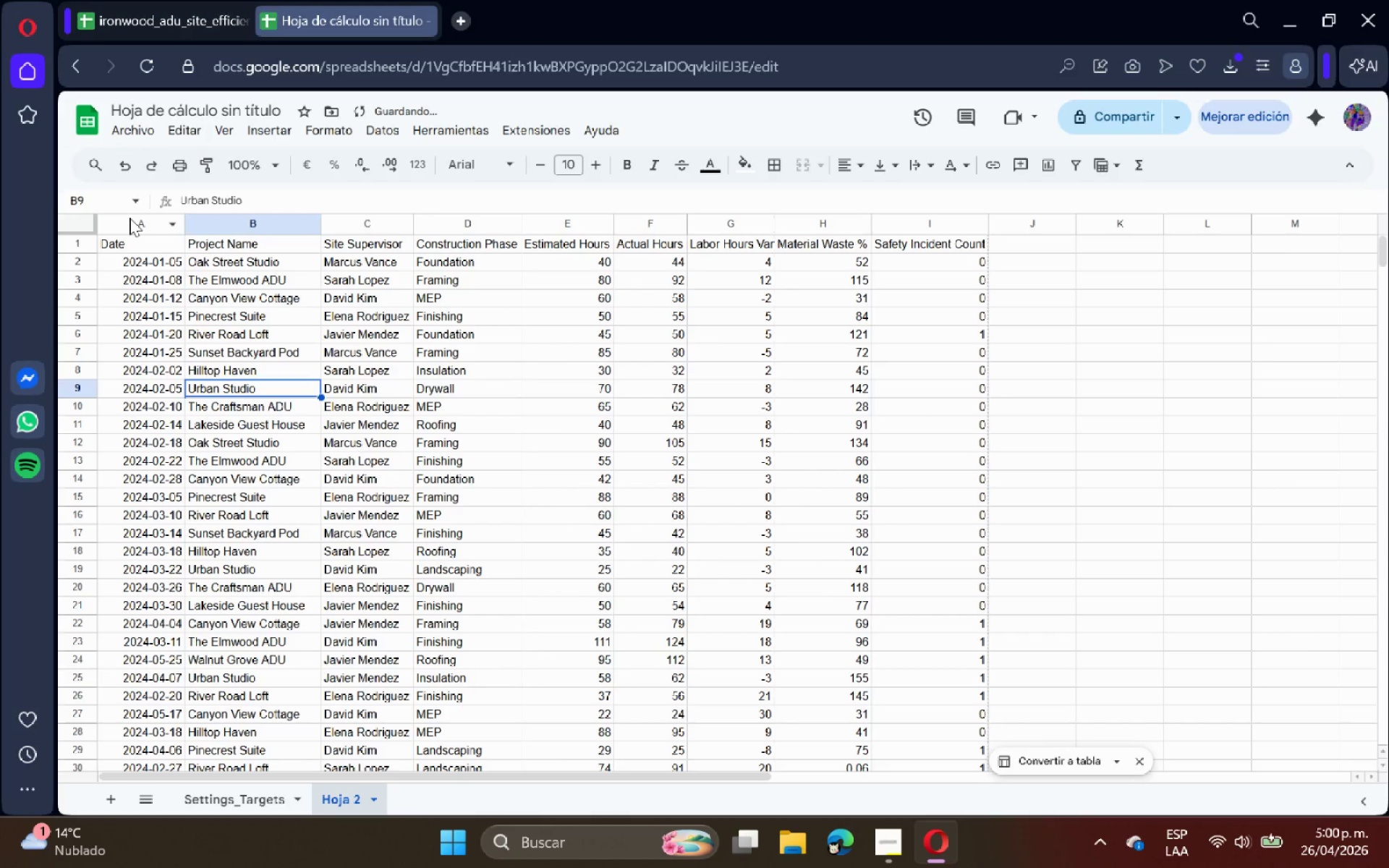 
left_click([129, 218])
 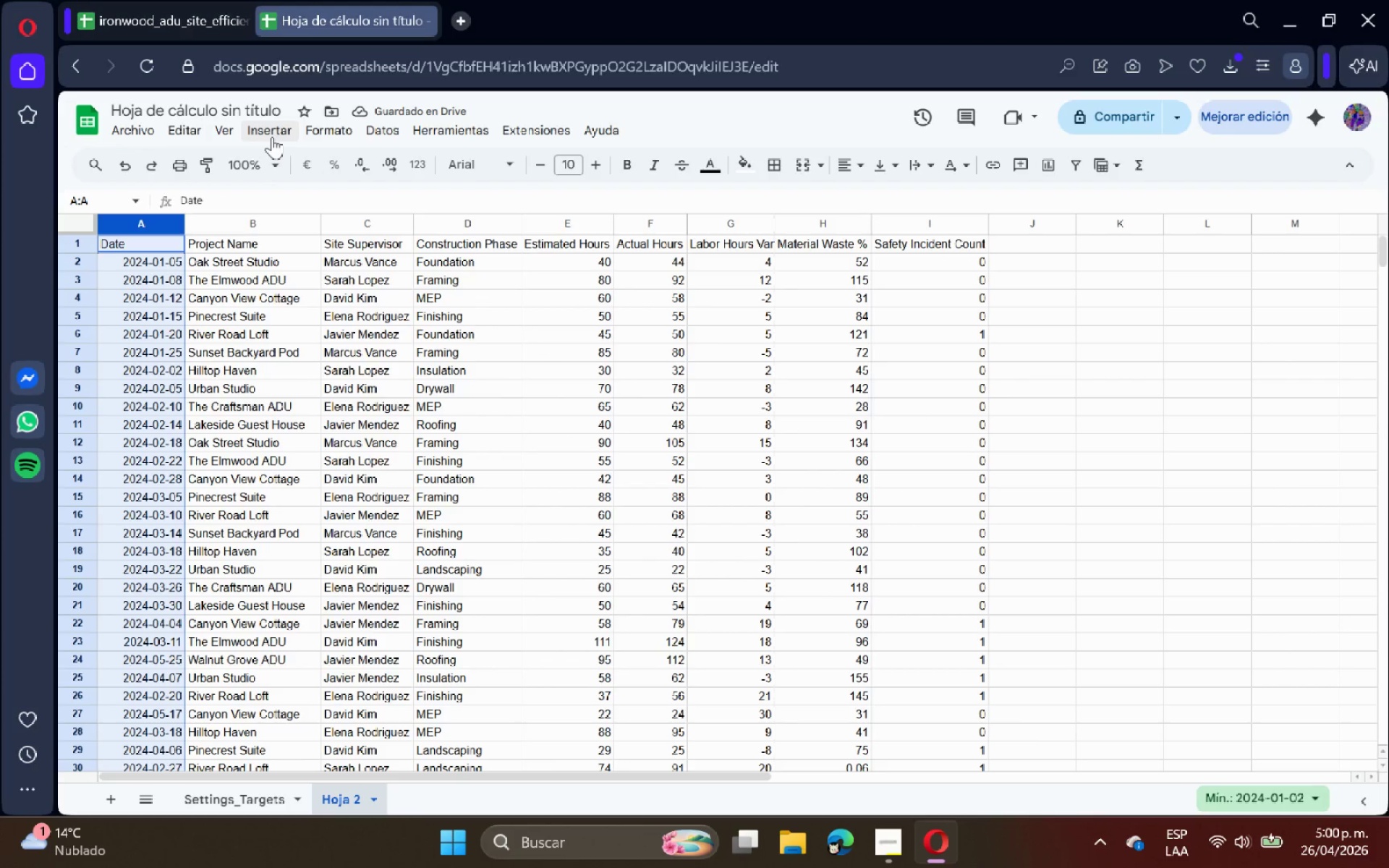 
left_click([272, 137])
 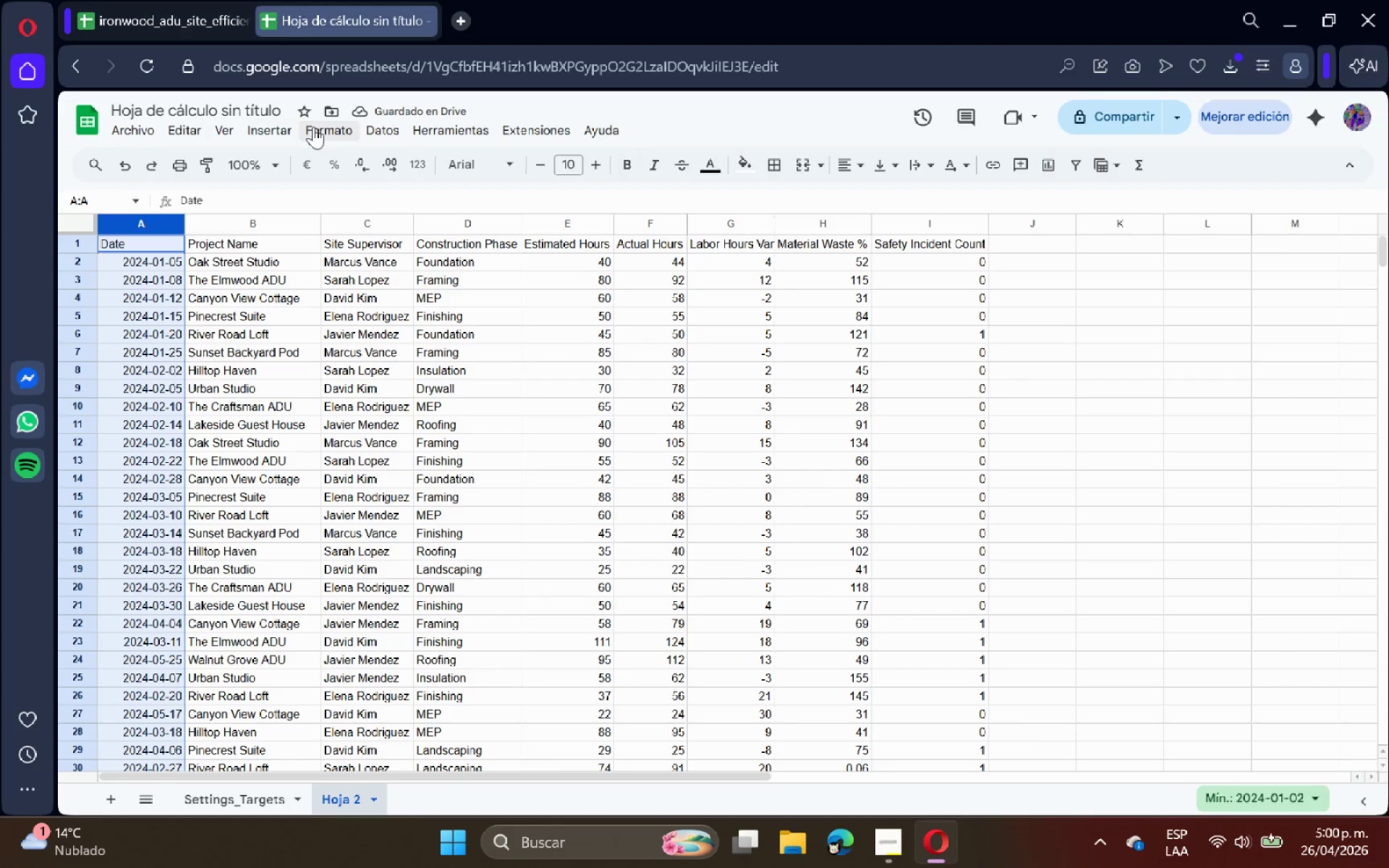 
double_click([313, 127])
 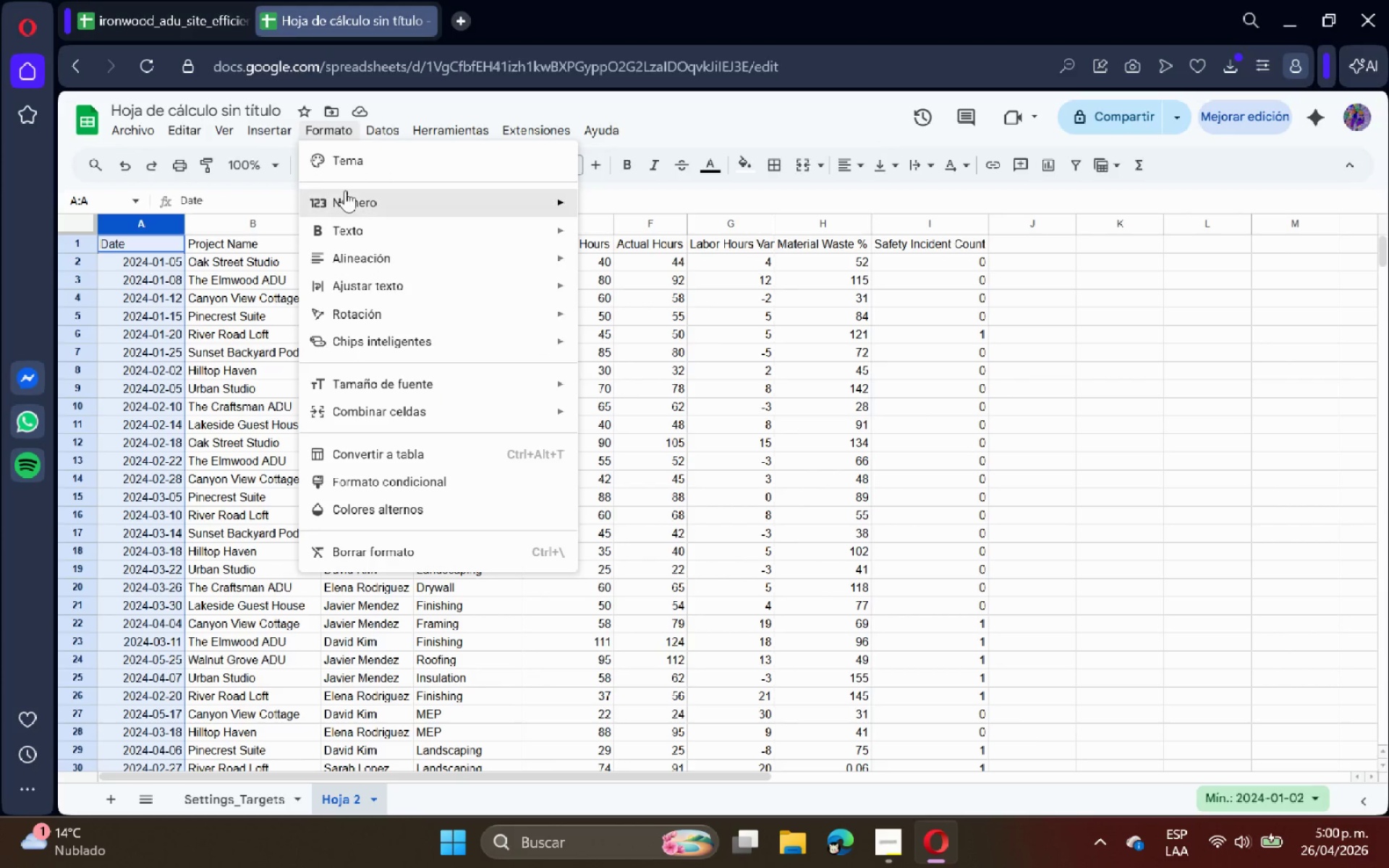 
left_click([349, 197])
 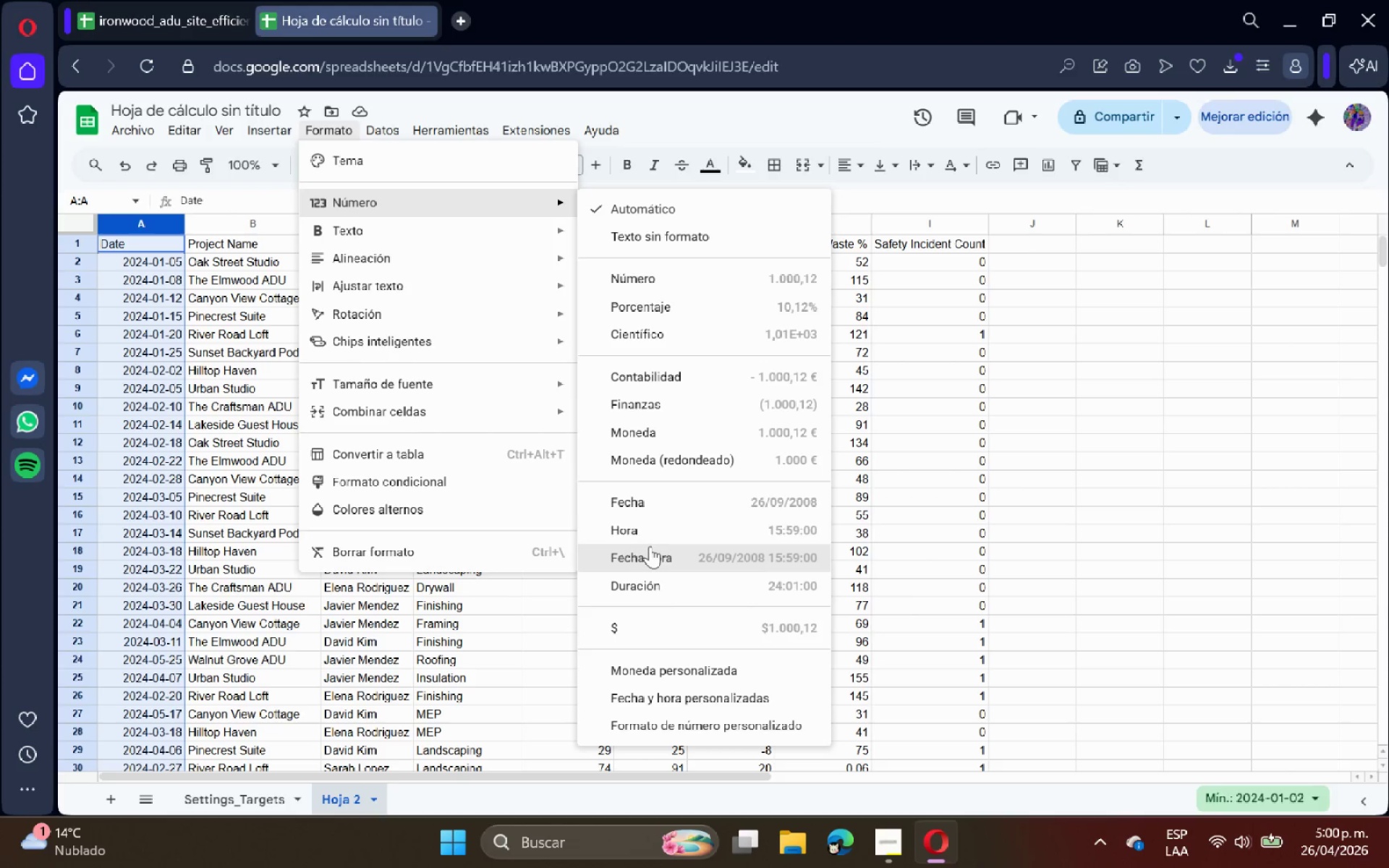 
left_click([678, 506])
 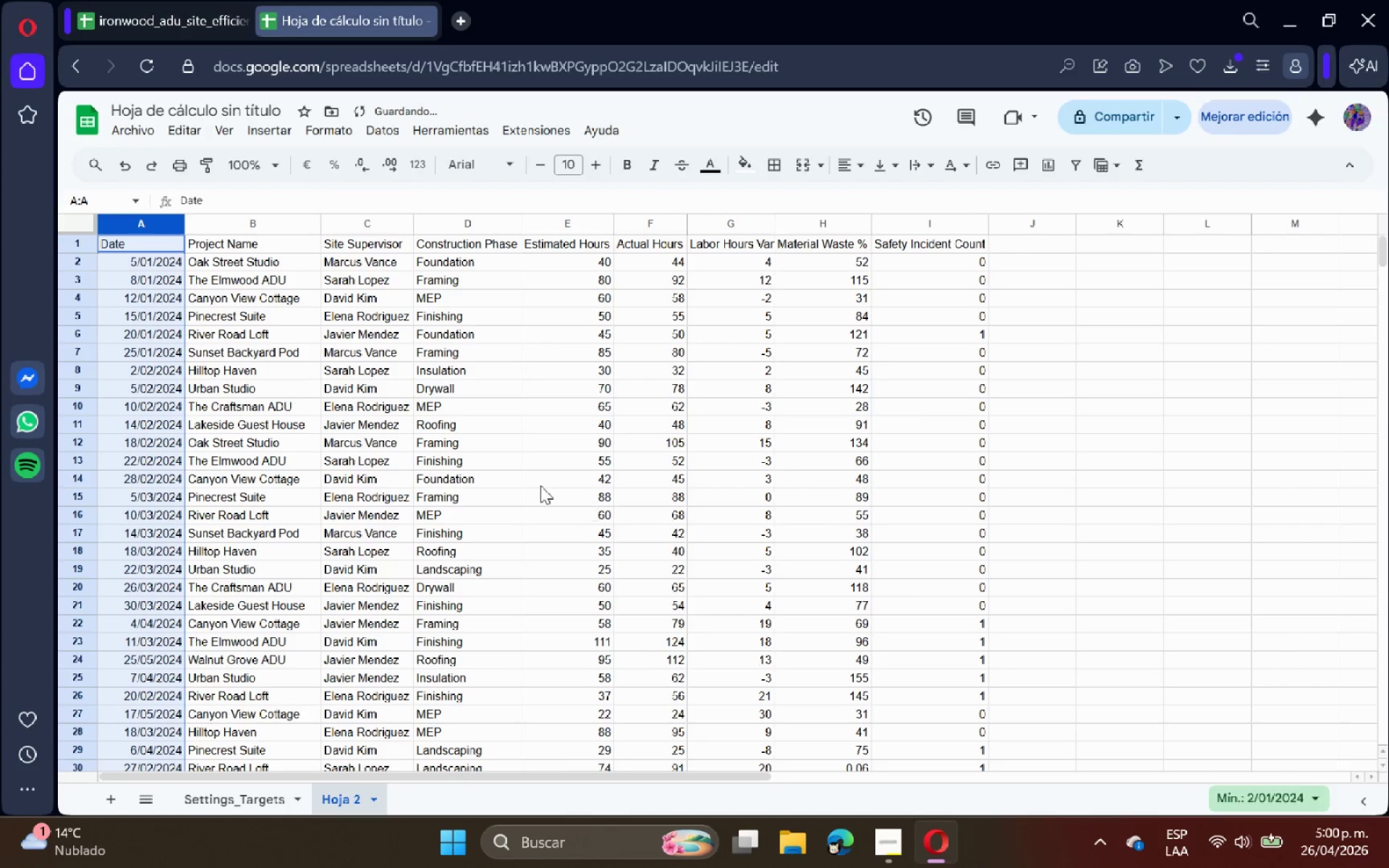 
left_click([540, 485])
 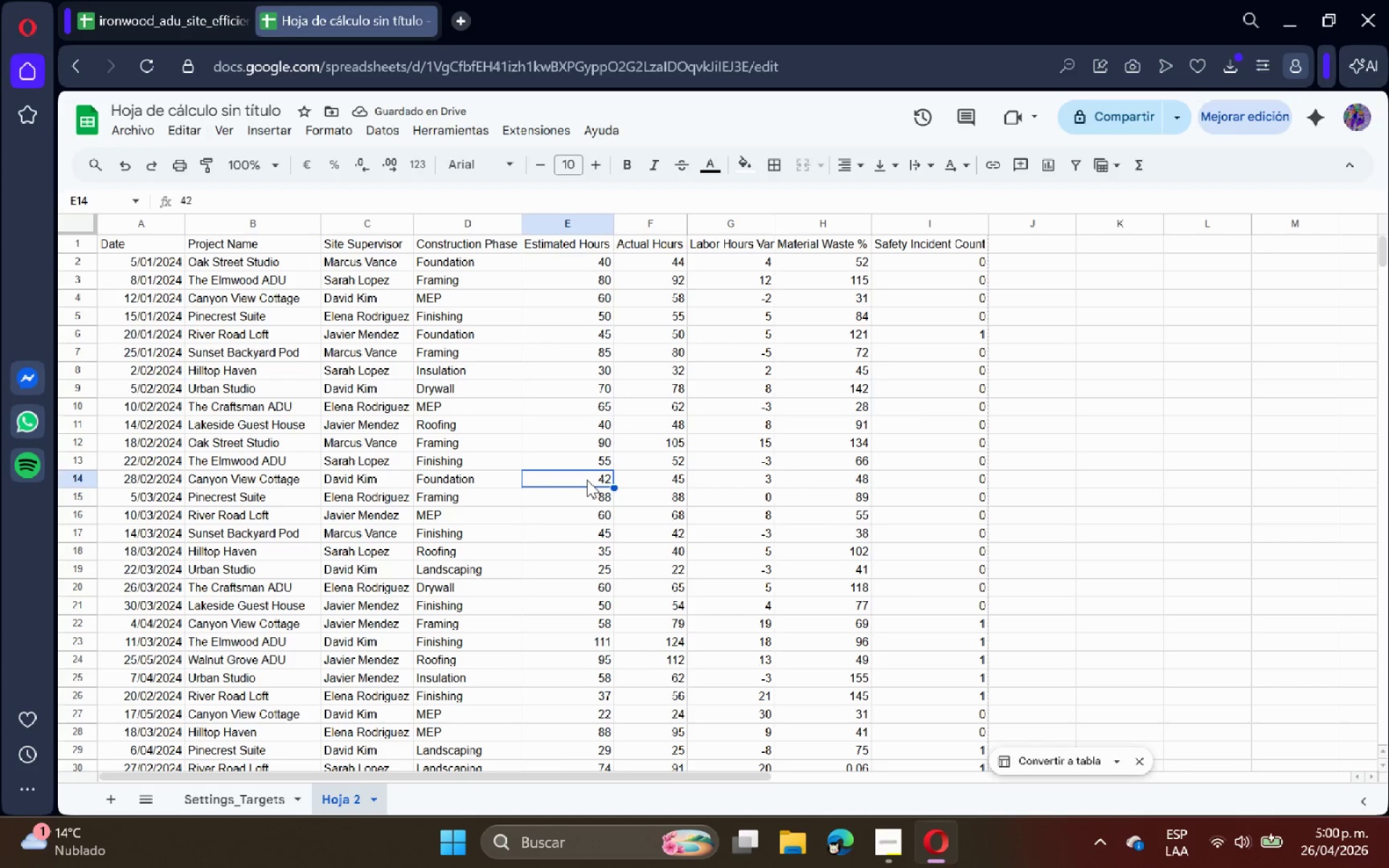 
wait(5.89)
 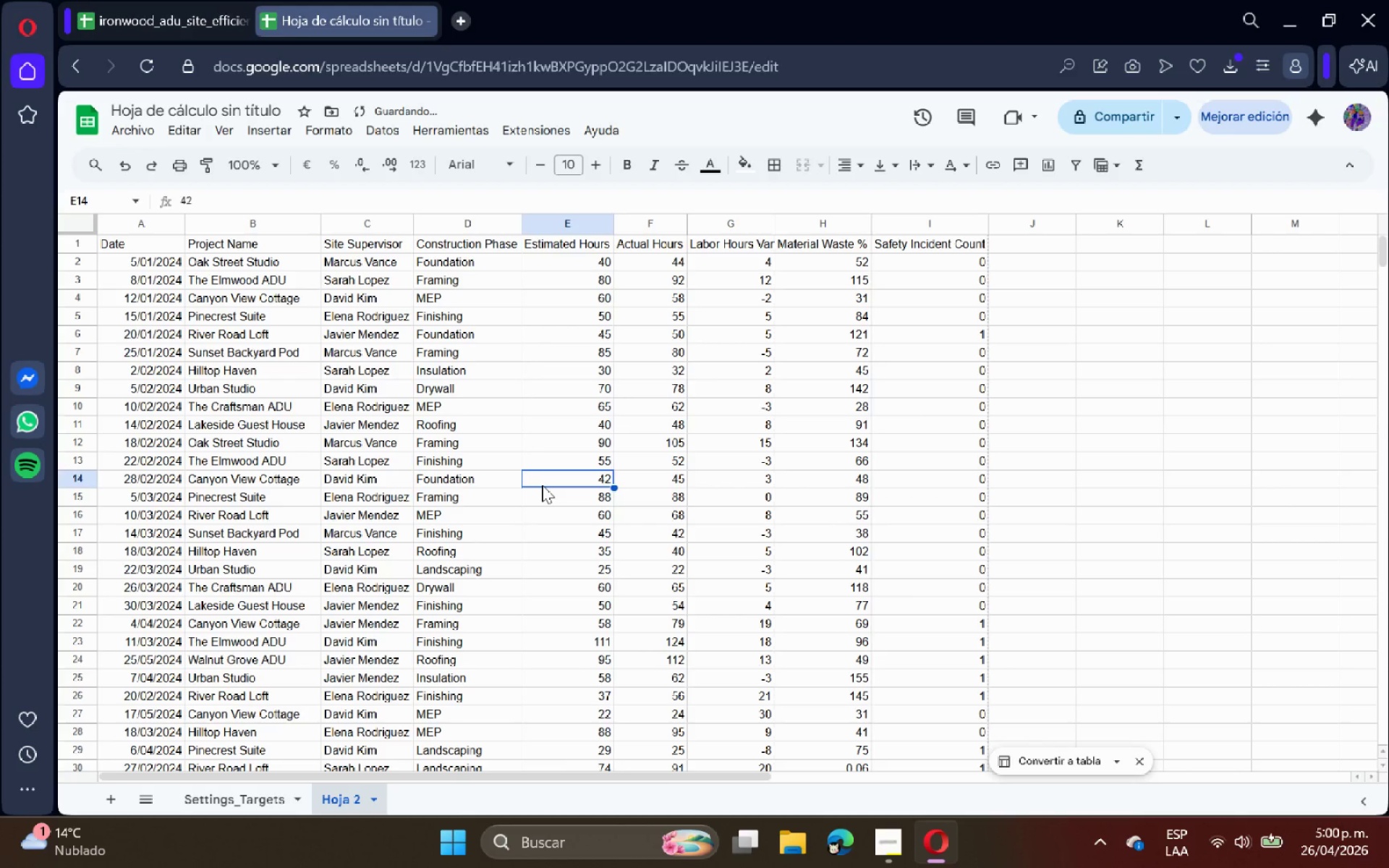 
scroll: coordinate [721, 407], scroll_direction: up, amount: 1.0
 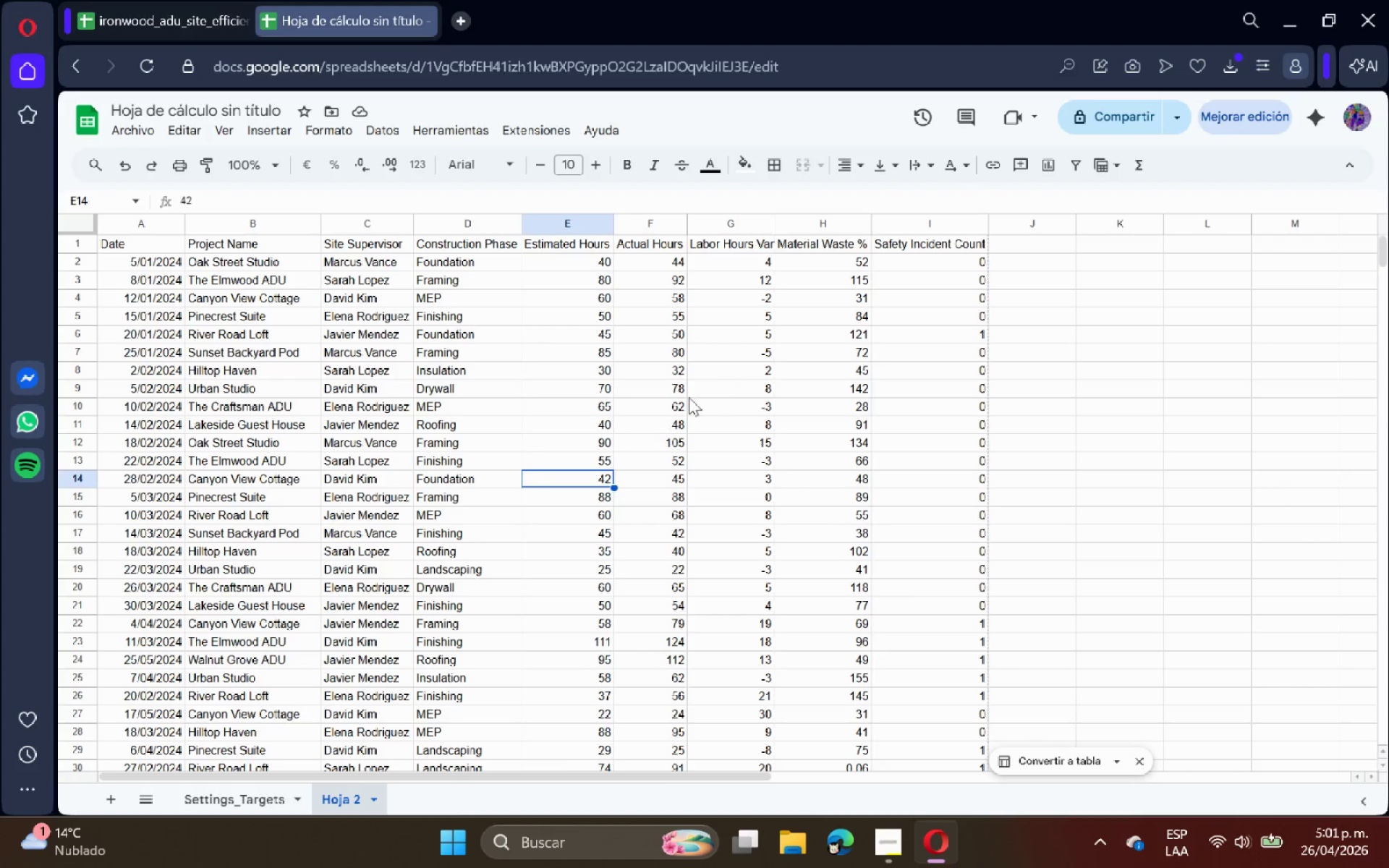 
wait(7.89)
 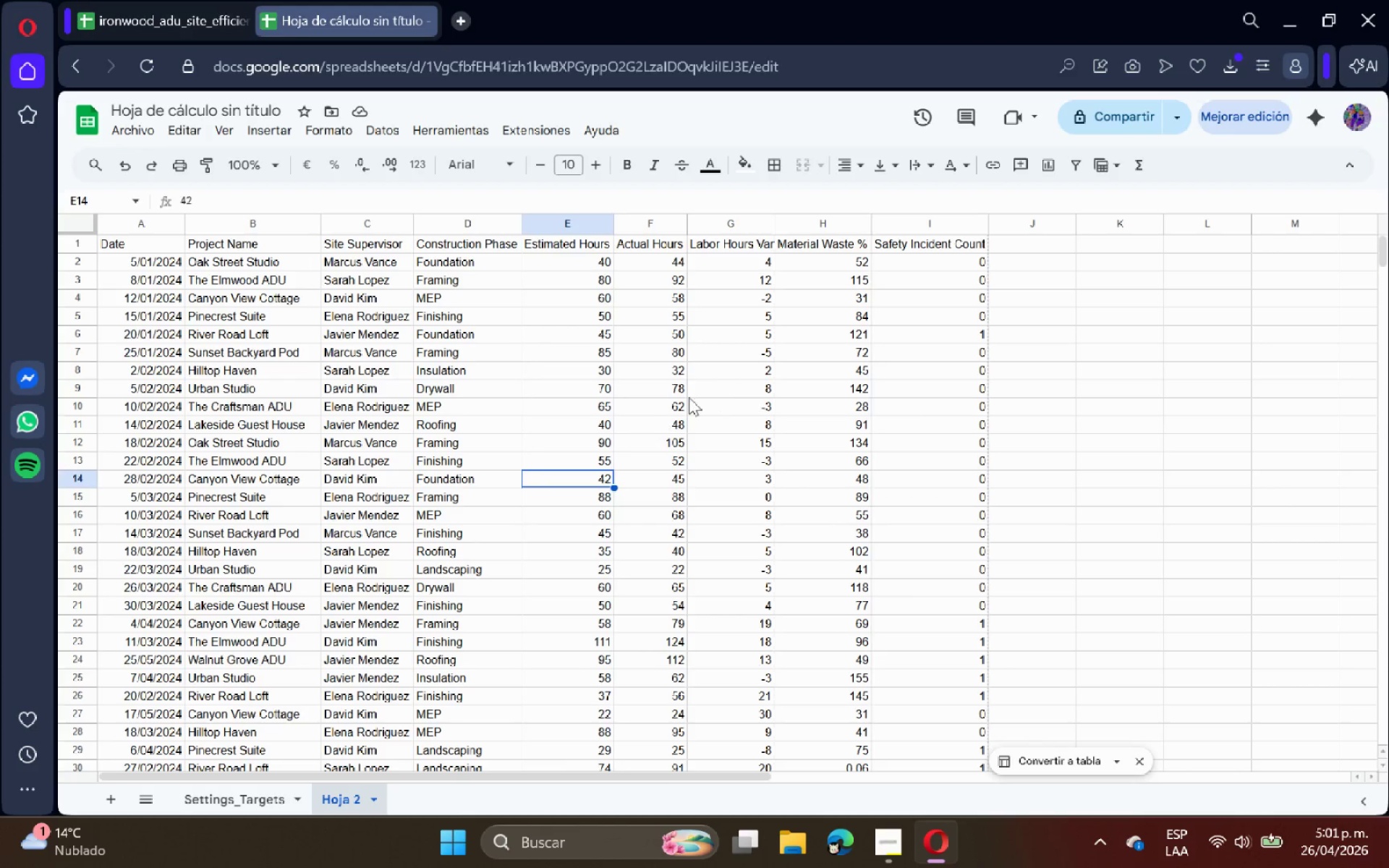 
left_click([814, 221])
 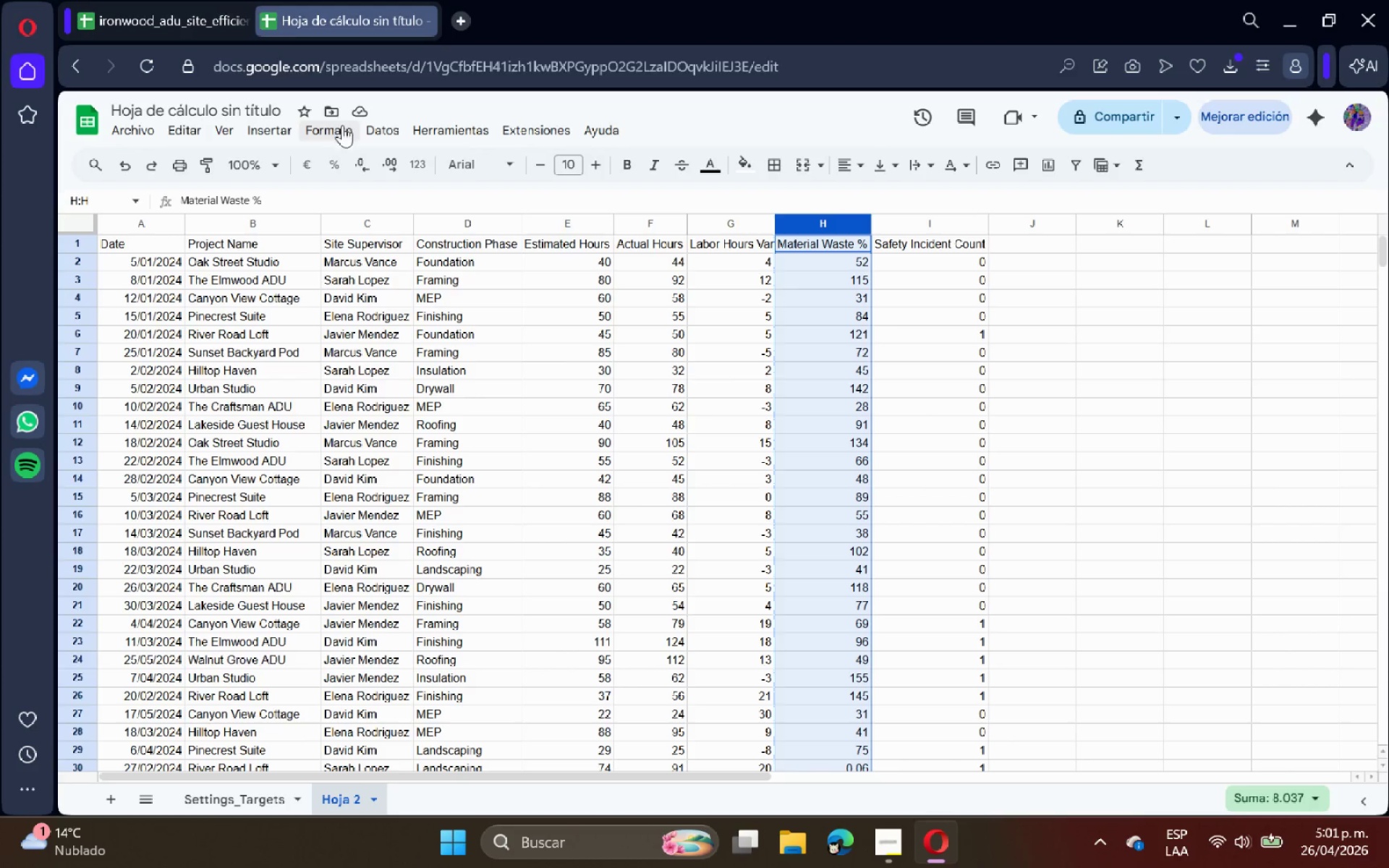 
left_click([379, 127])
 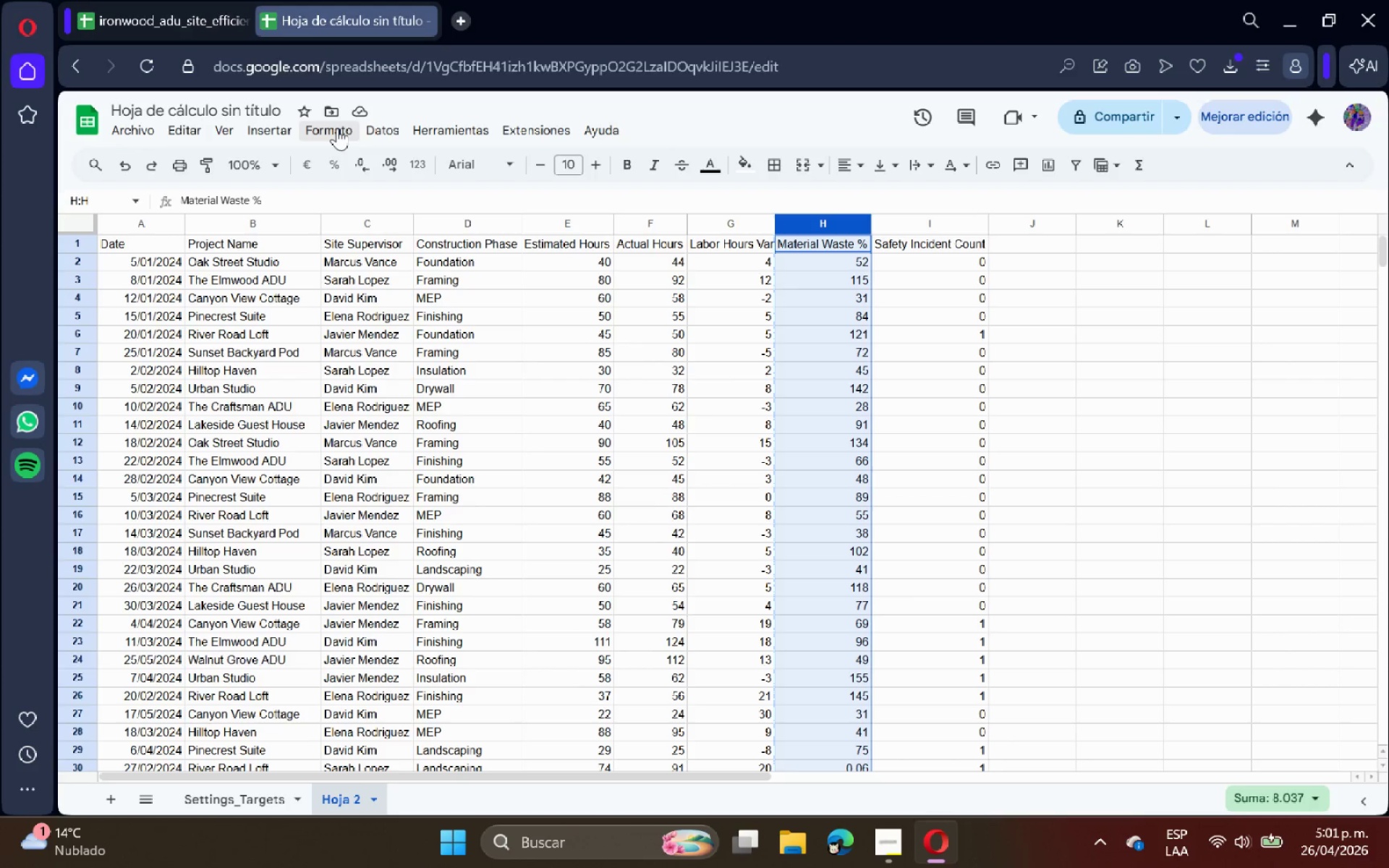 
double_click([337, 128])
 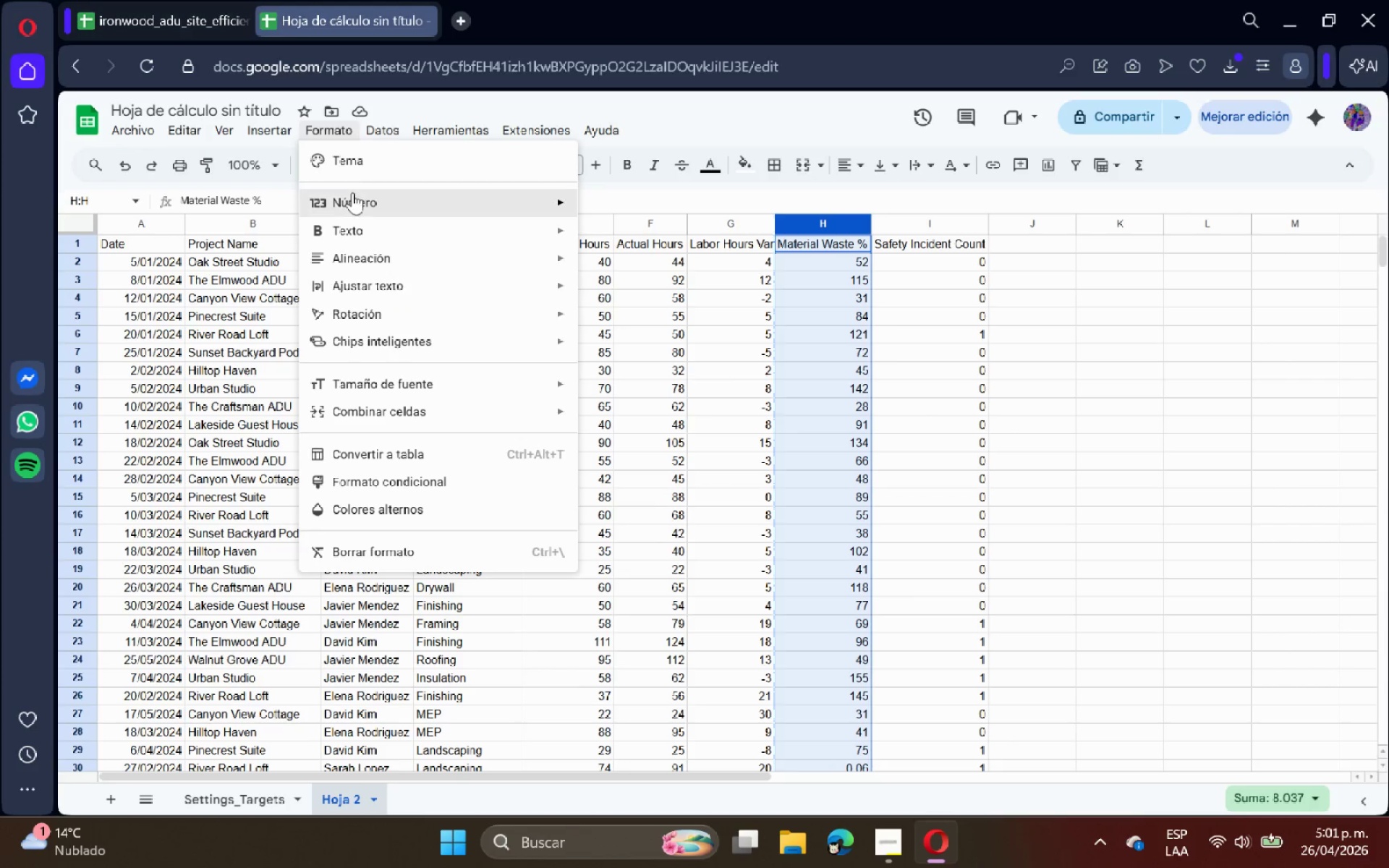 
left_click([352, 192])
 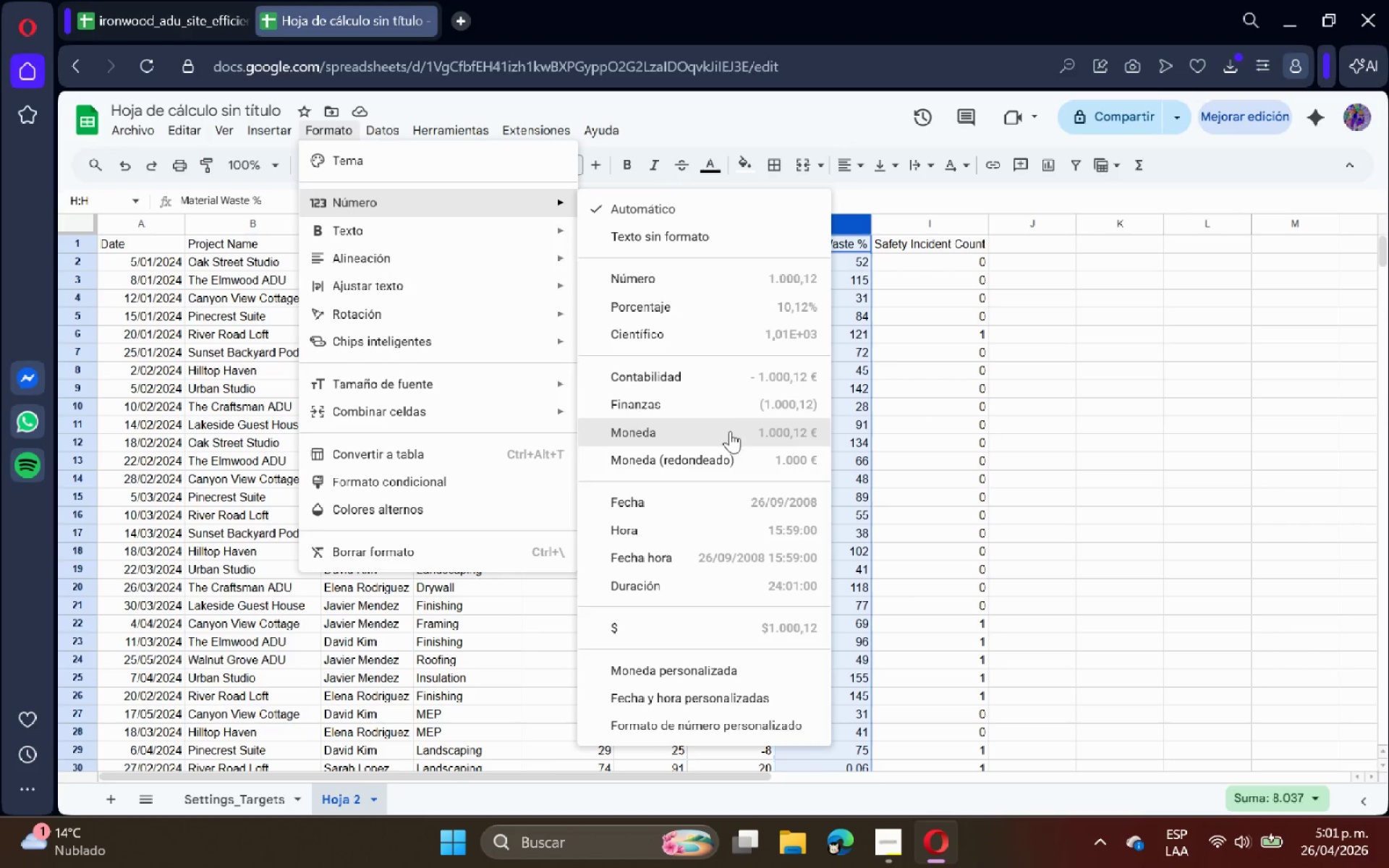 
left_click([724, 316])
 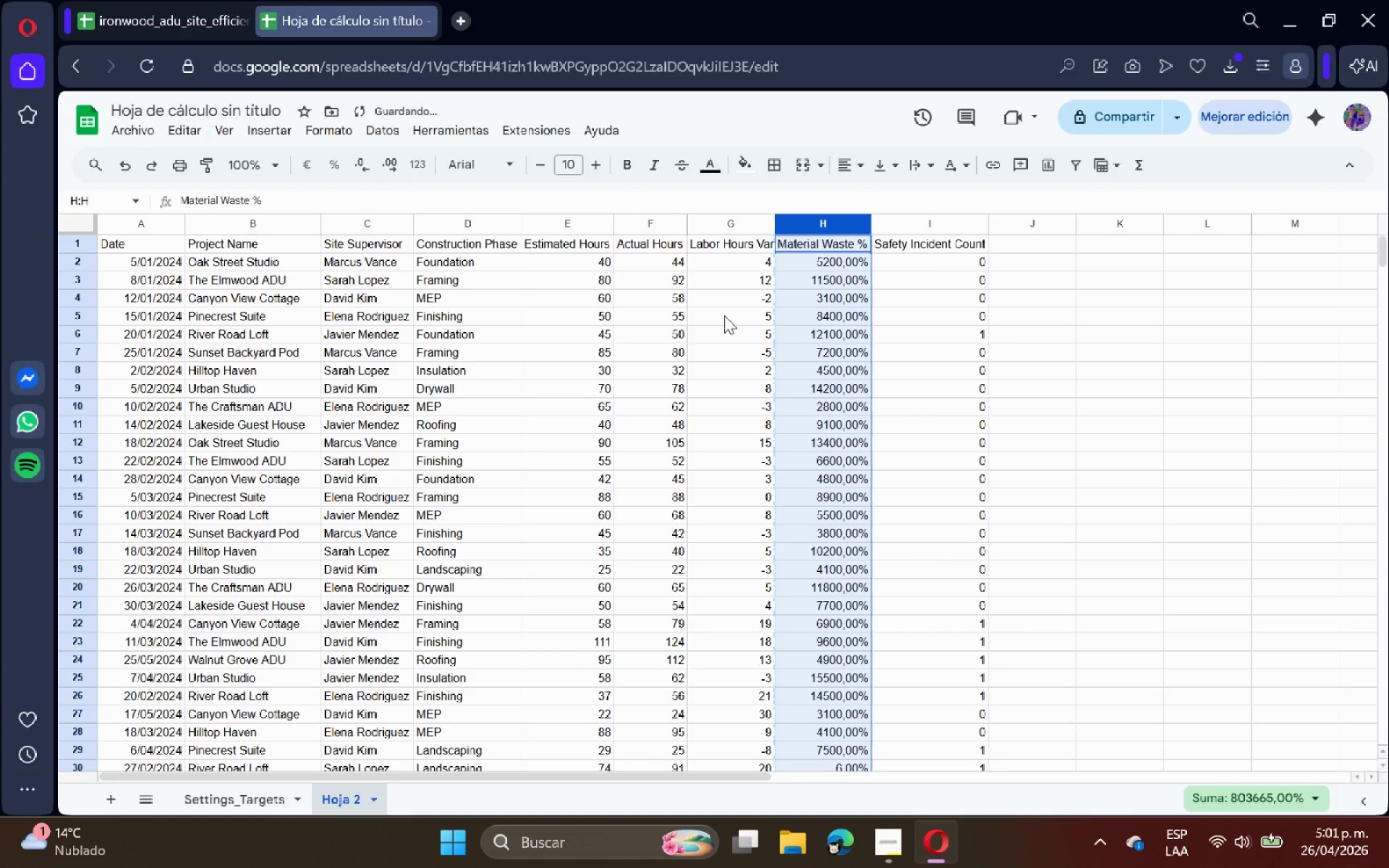 
key(Control+Z)
 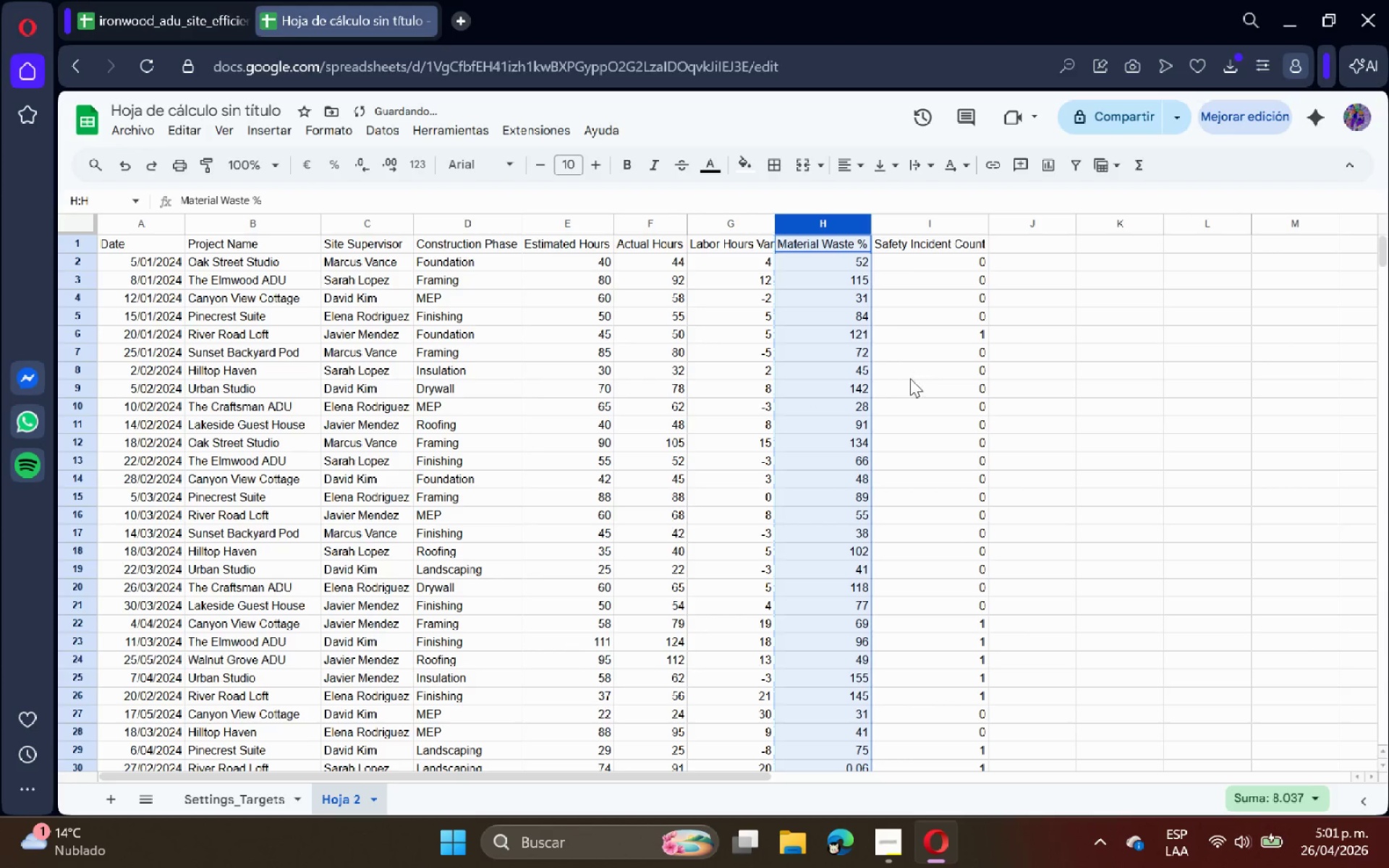 
scroll: coordinate [924, 425], scroll_direction: down, amount: 6.0
 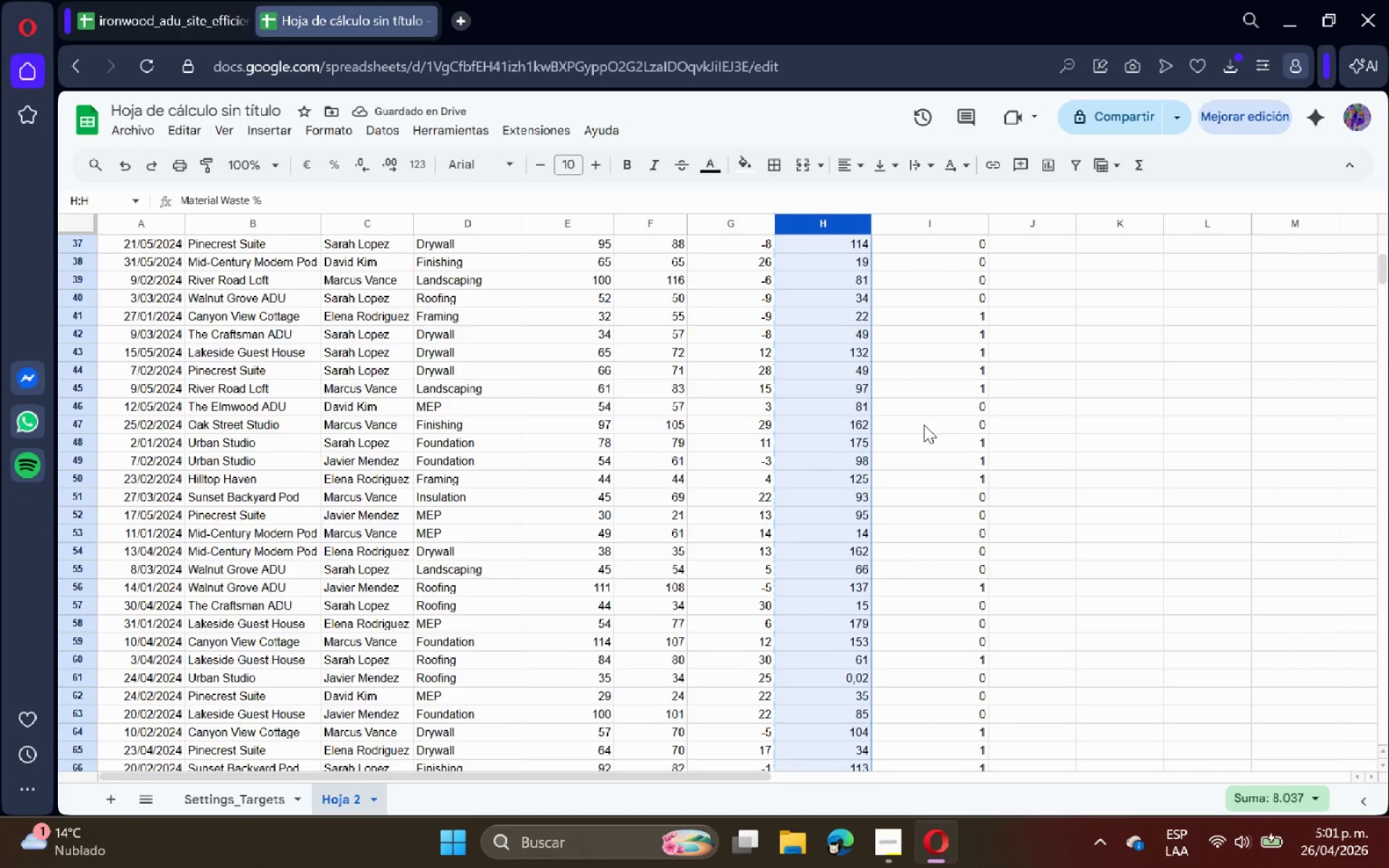 
scroll: coordinate [924, 425], scroll_direction: up, amount: 7.0
 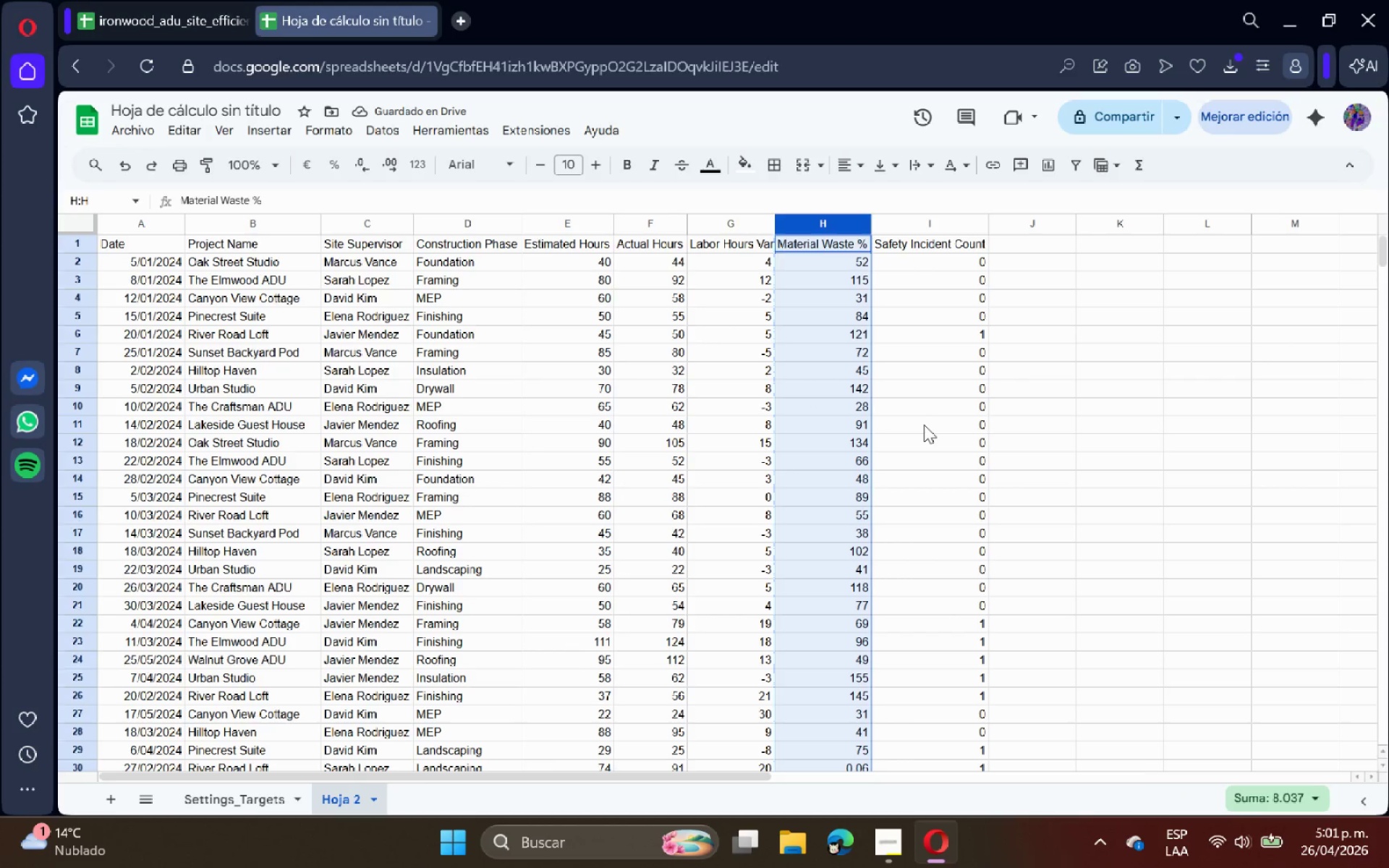 
left_click([928, 426])
 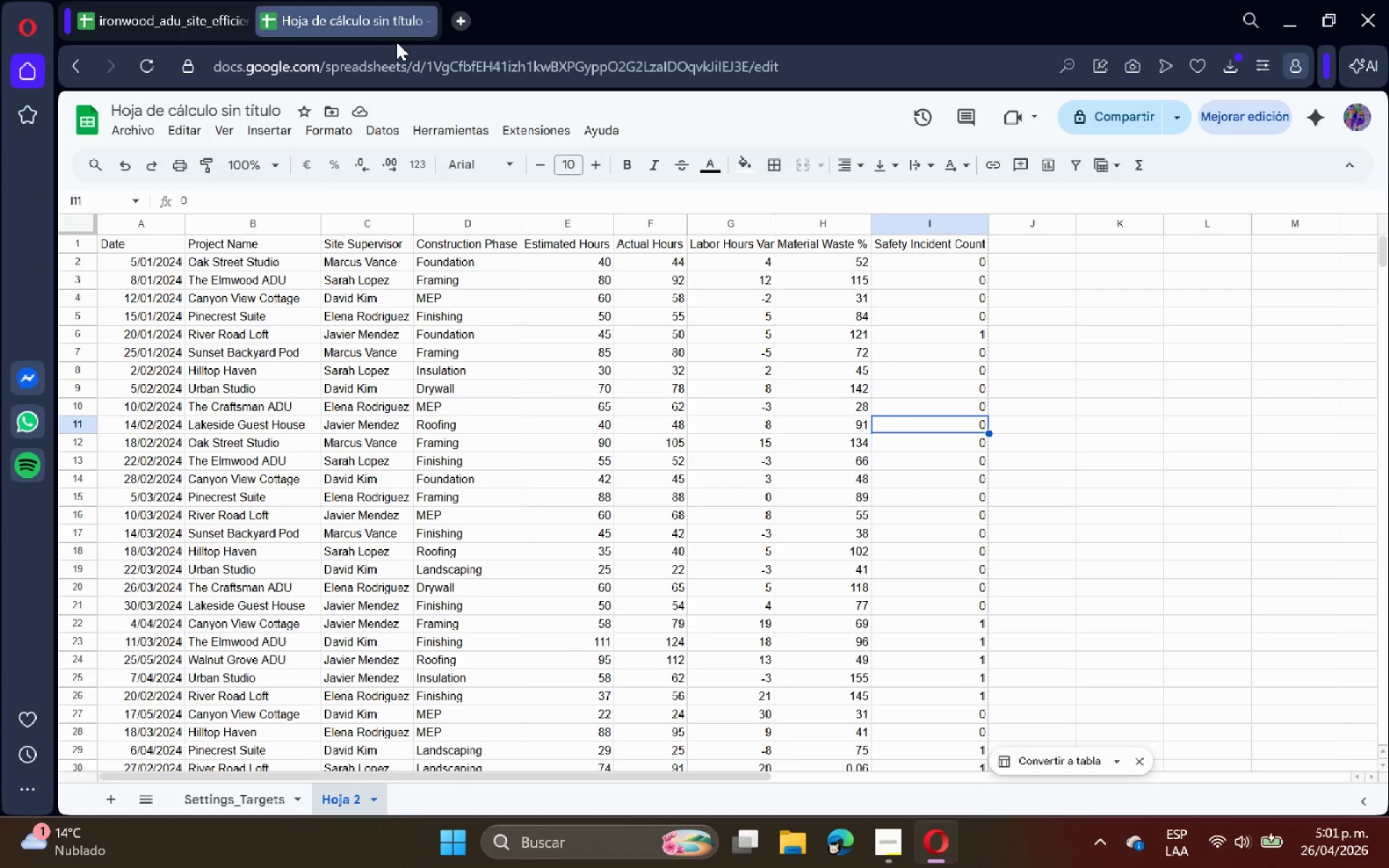 
wait(7.42)
 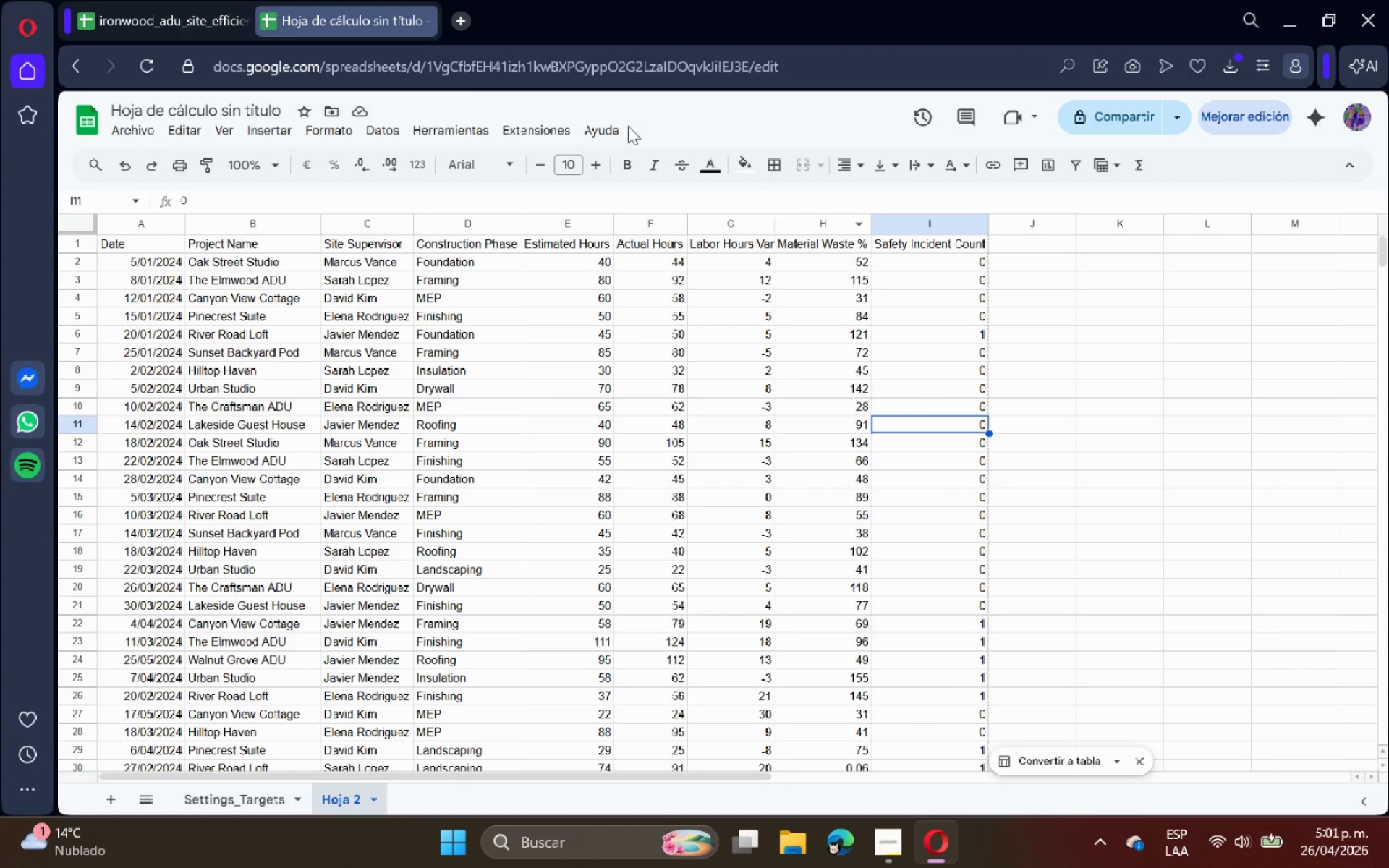 
scroll: coordinate [788, 472], scroll_direction: down, amount: 10.0
 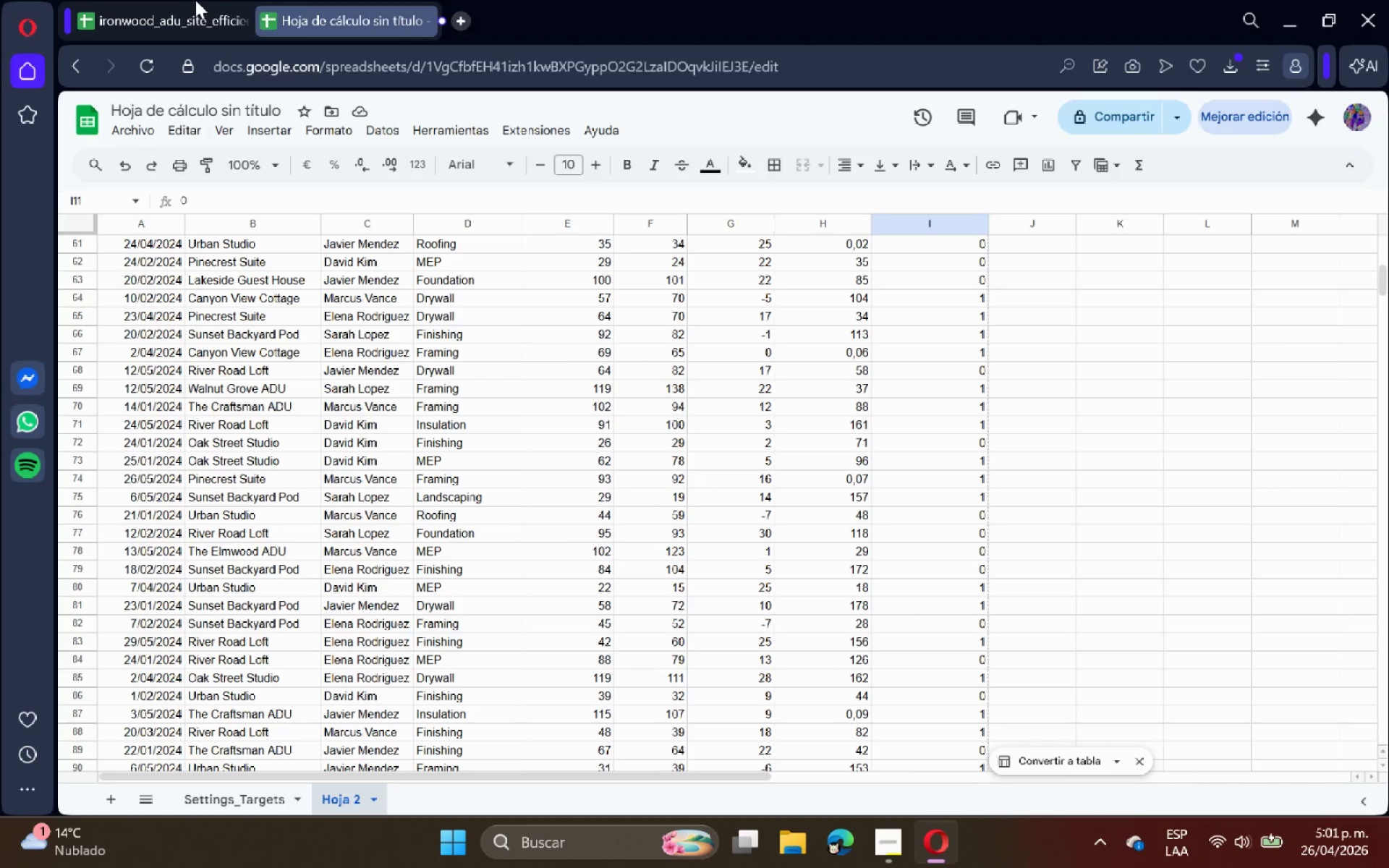 
left_click([182, 0])
 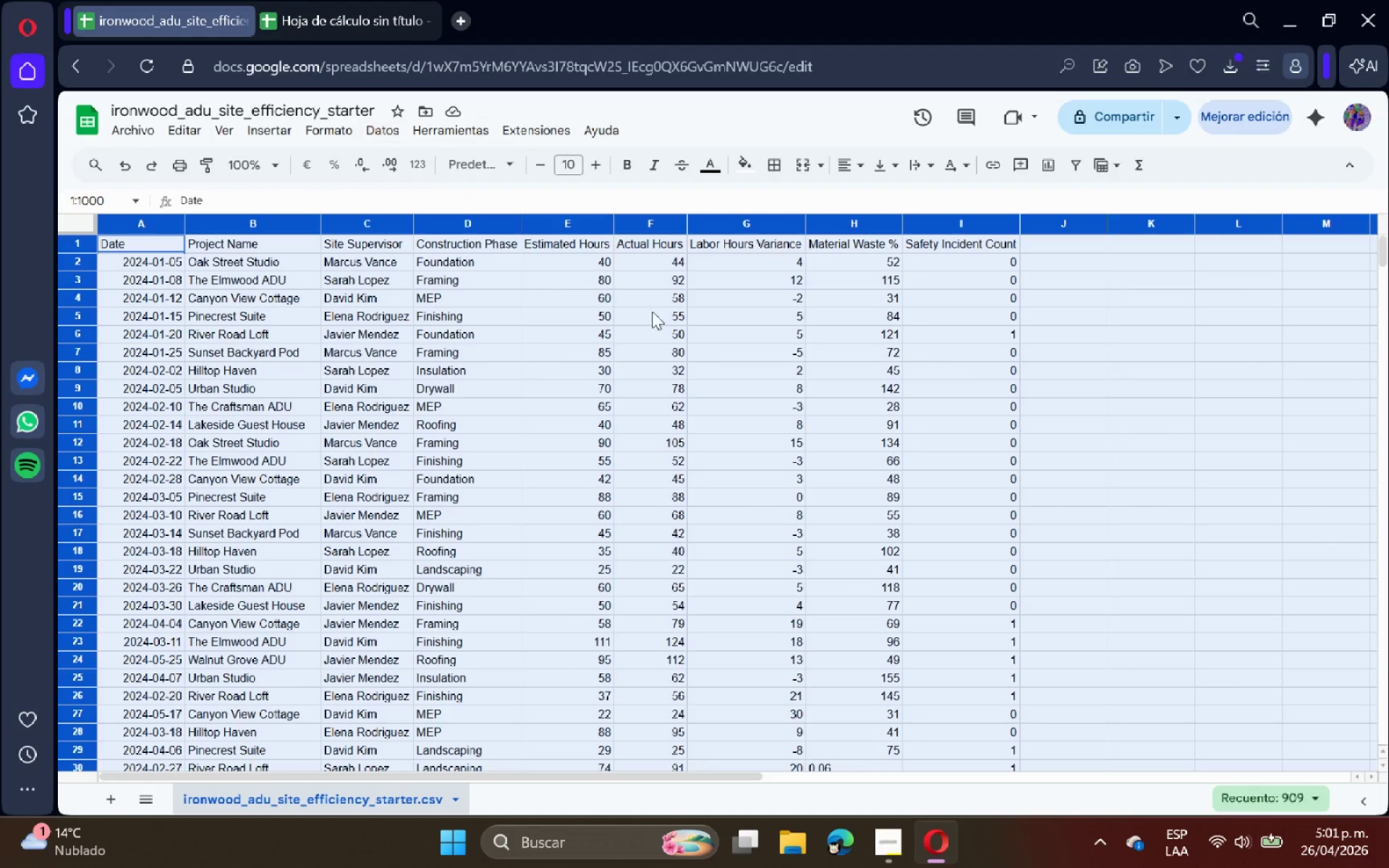 
left_click([800, 425])
 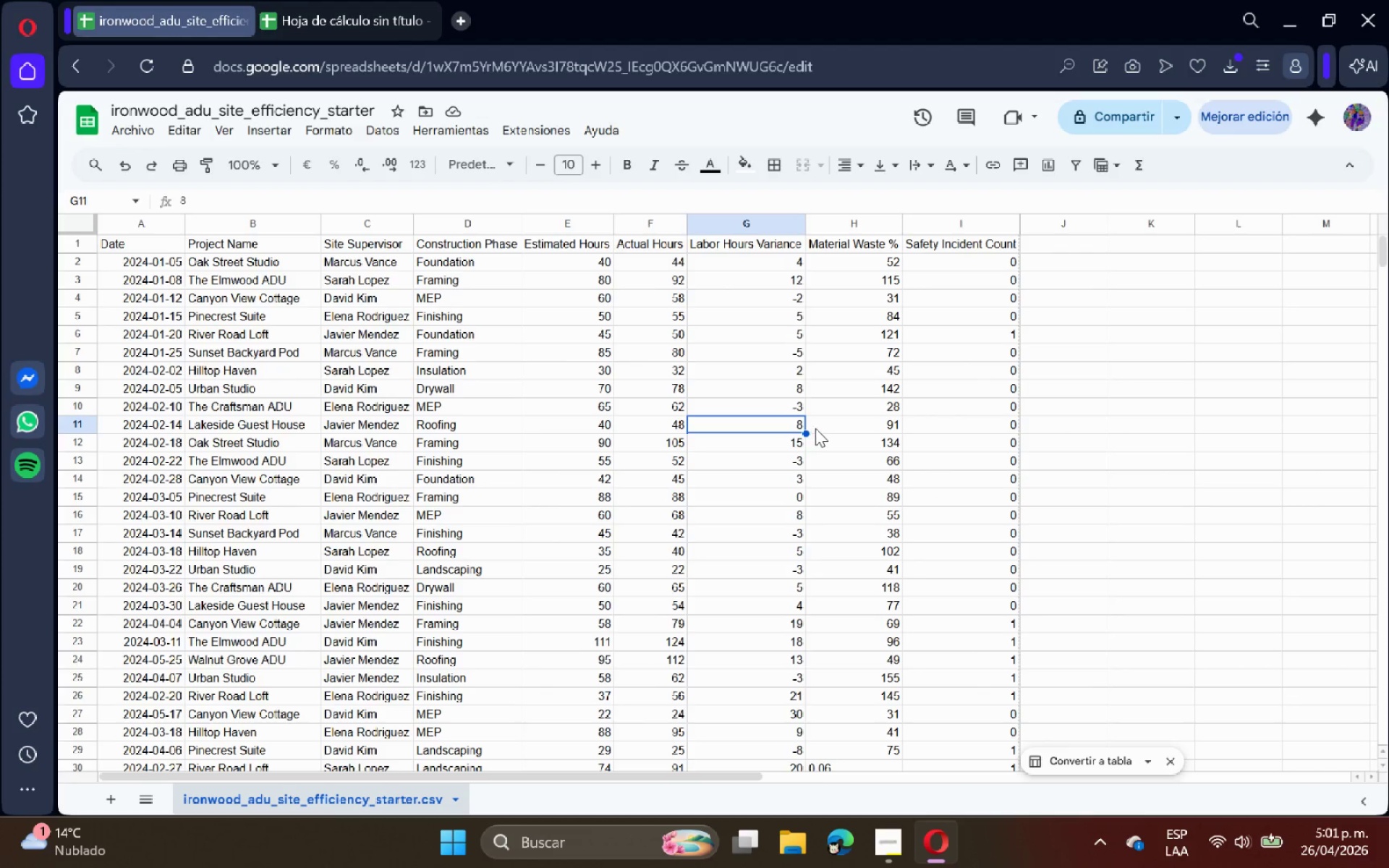 
scroll: coordinate [818, 434], scroll_direction: down, amount: 7.0
 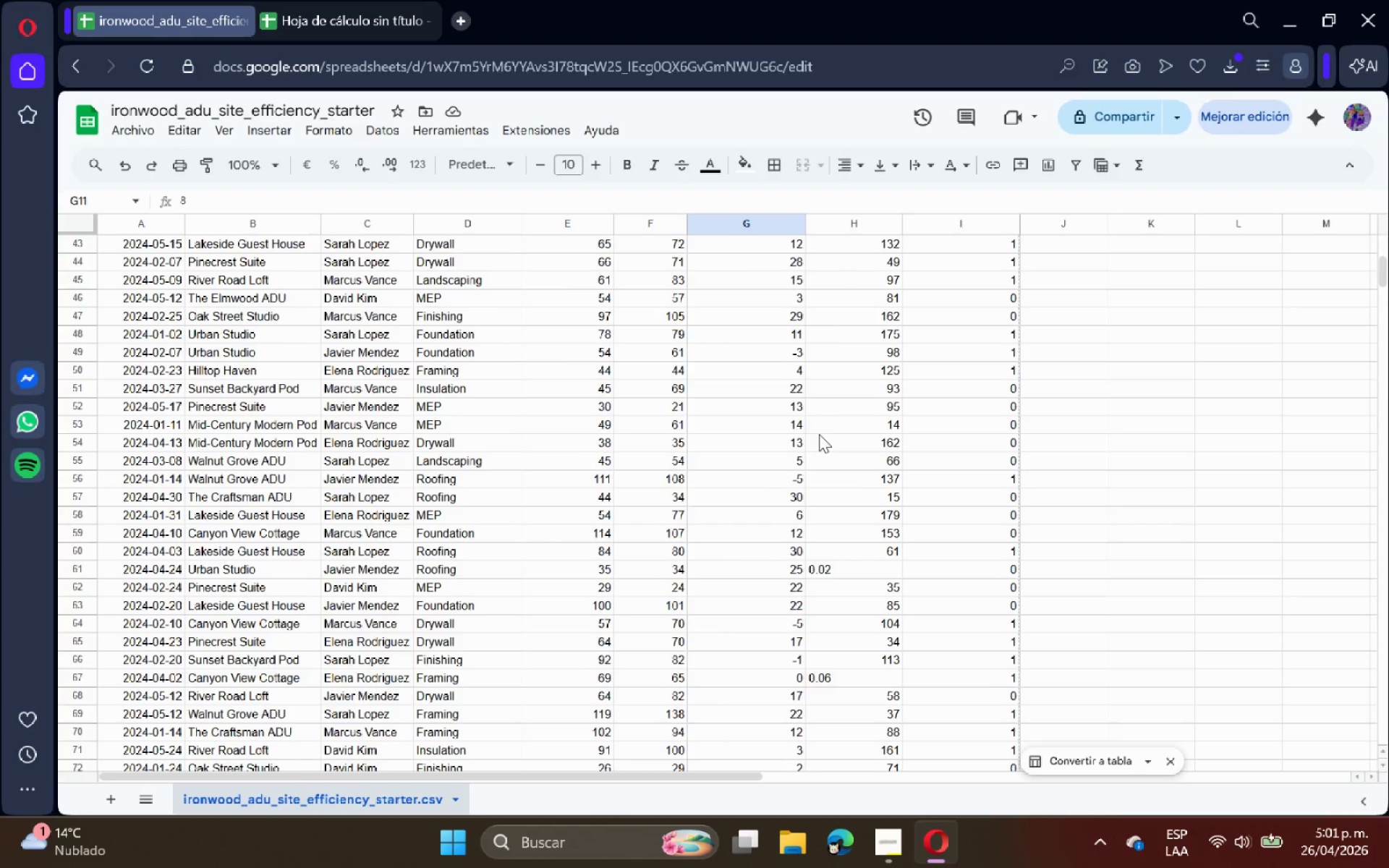 
left_click([315, 0])
 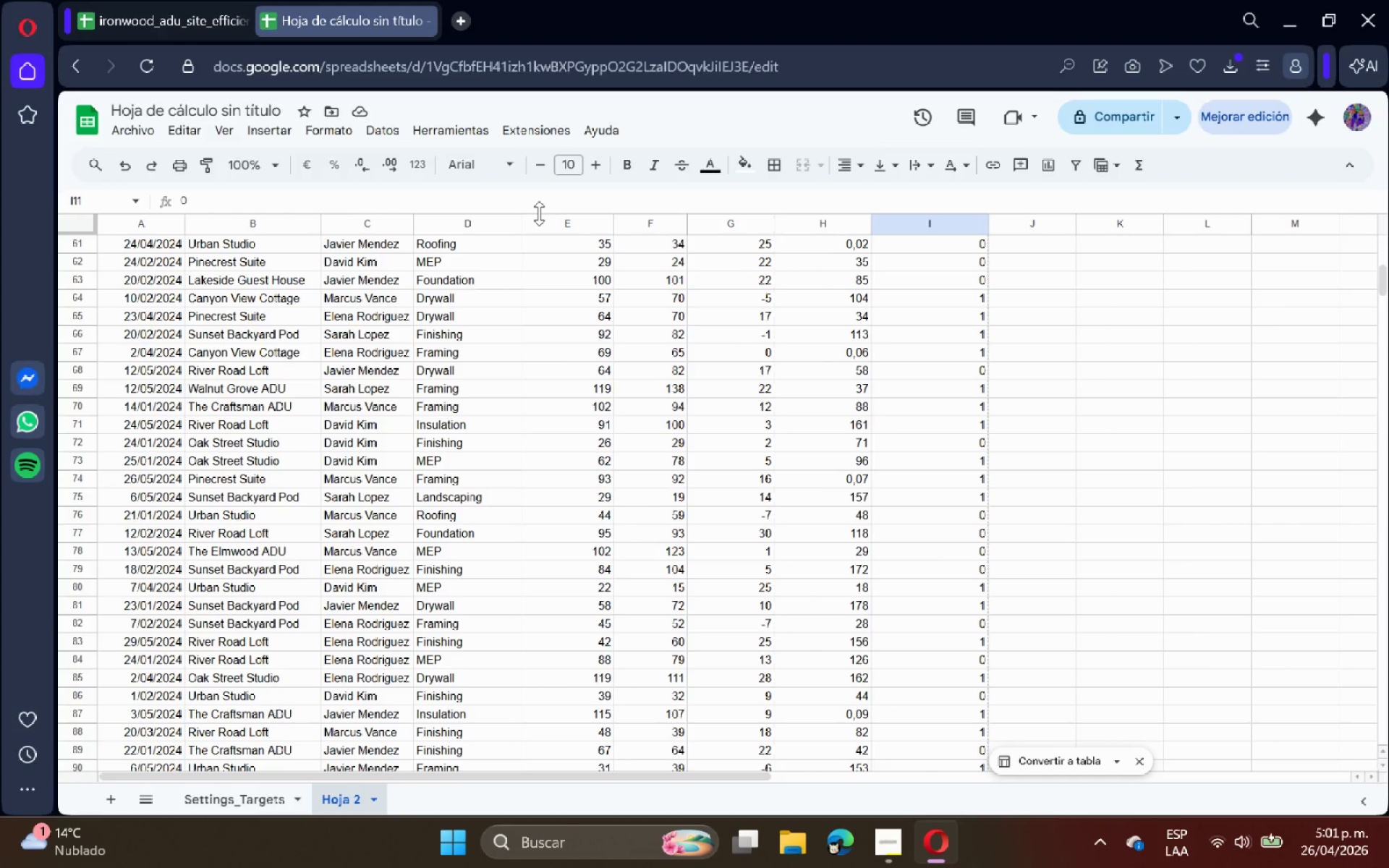 
scroll: coordinate [547, 185], scroll_direction: up, amount: 10.0
 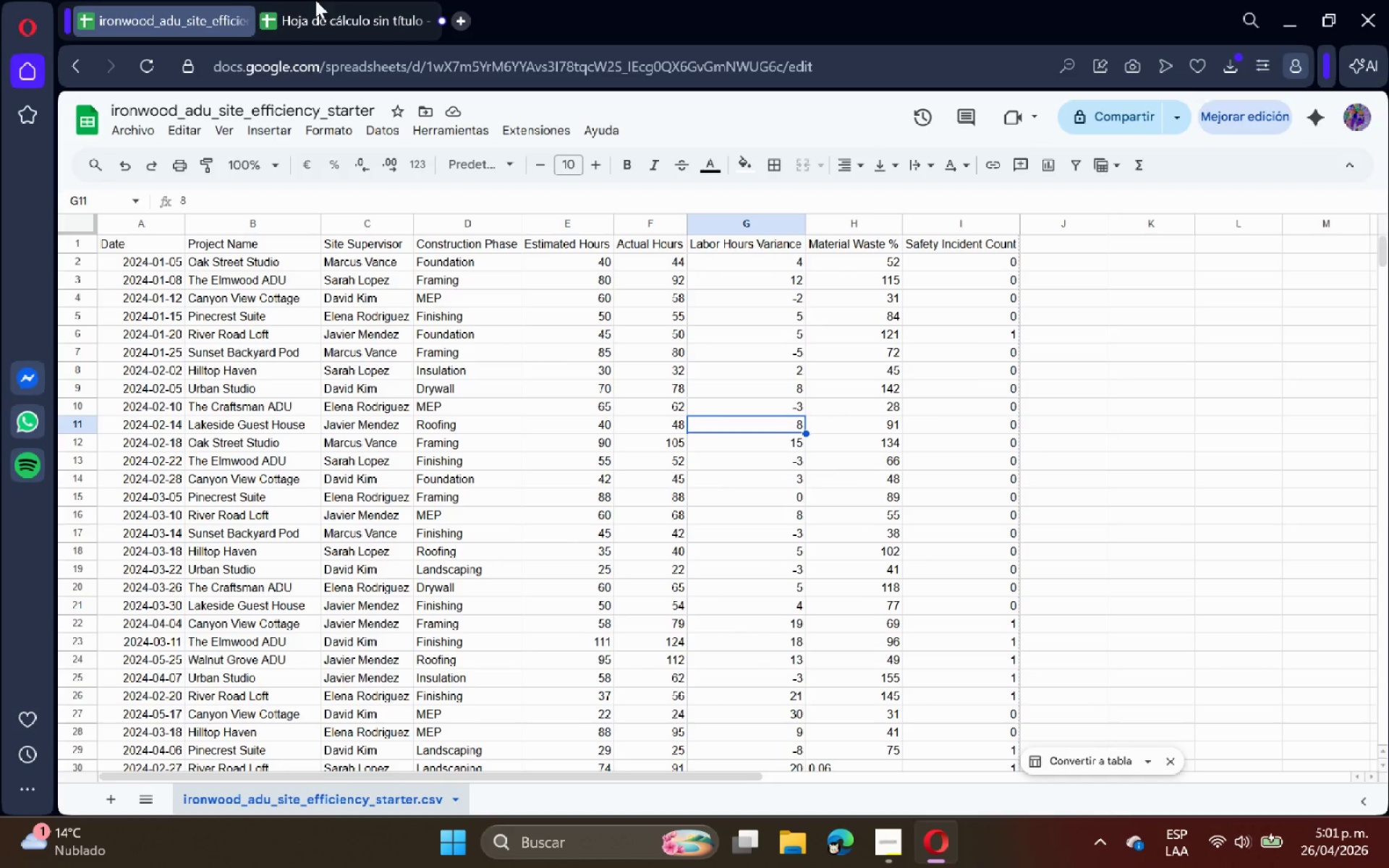 
wait(10.86)
 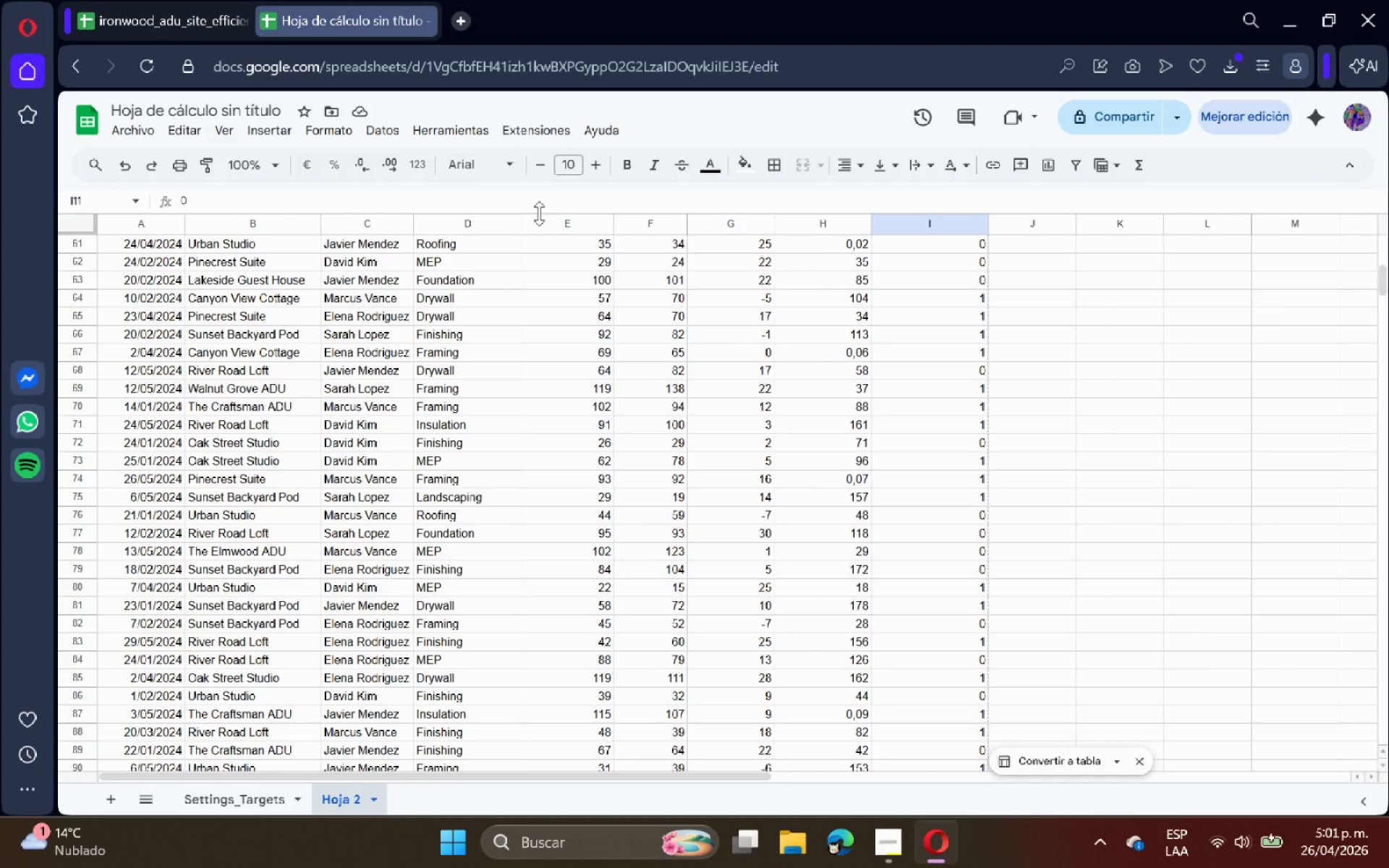 
scroll: coordinate [715, 281], scroll_direction: up, amount: 17.0
 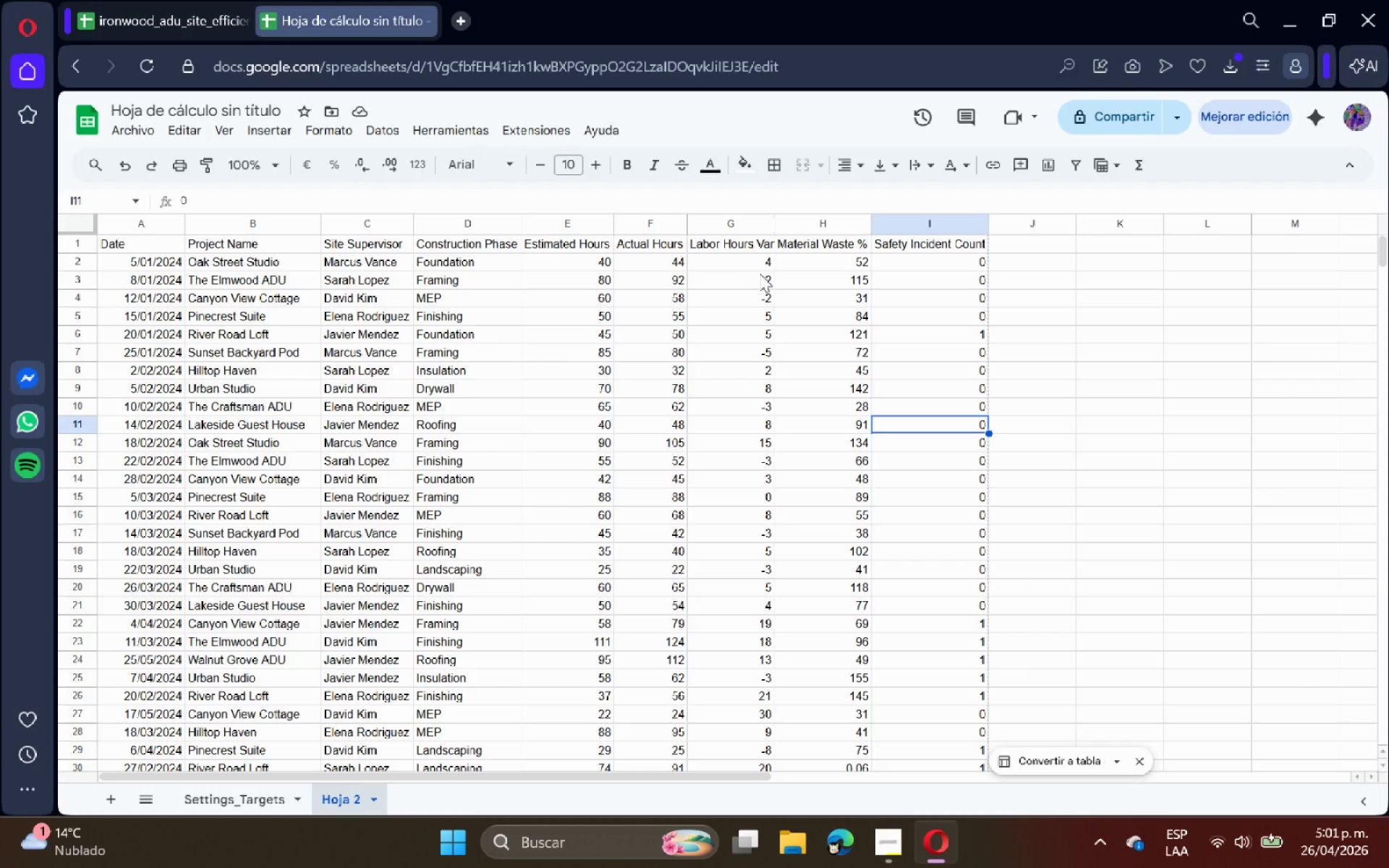 
wait(6.93)
 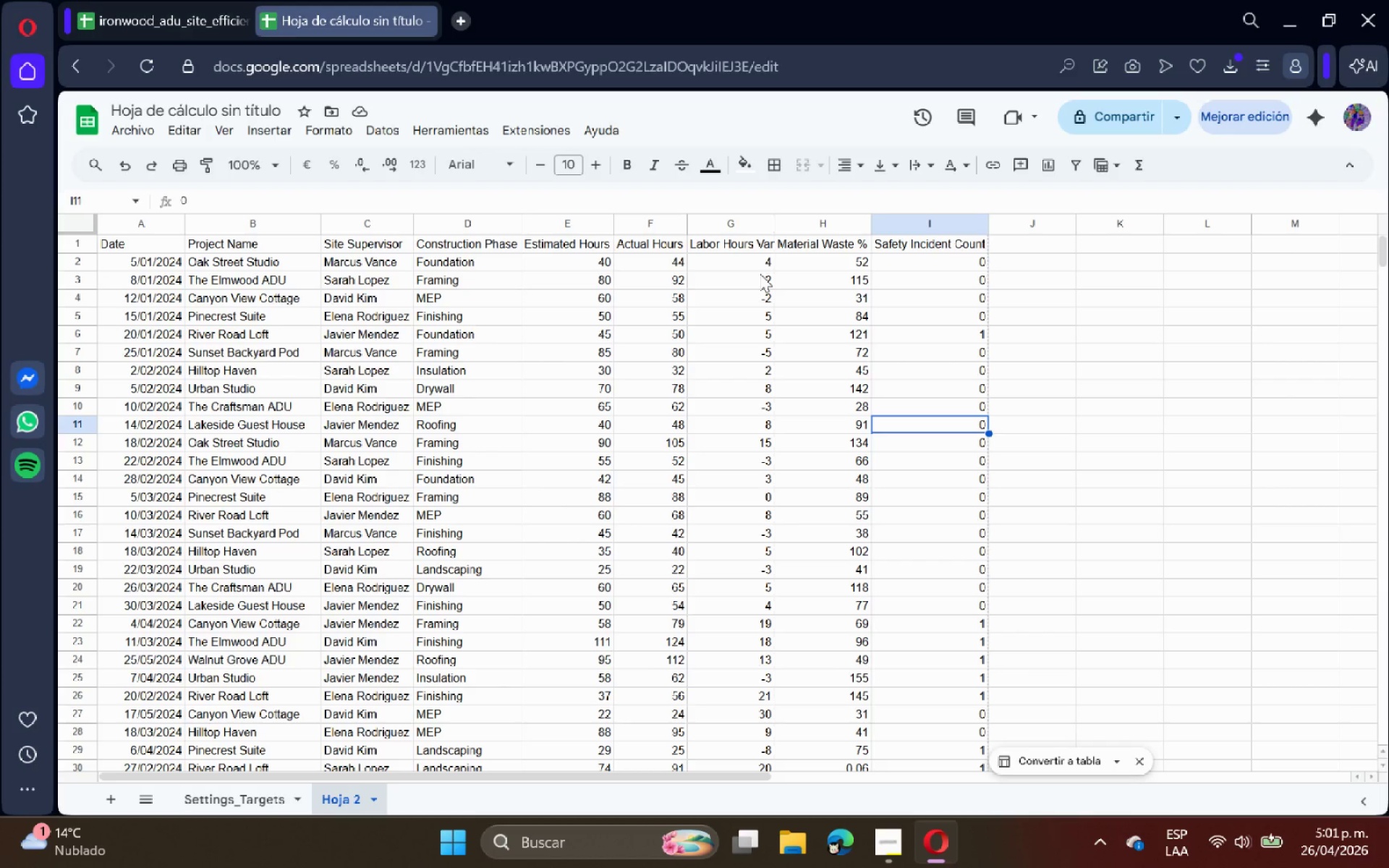 
left_click([810, 268])
 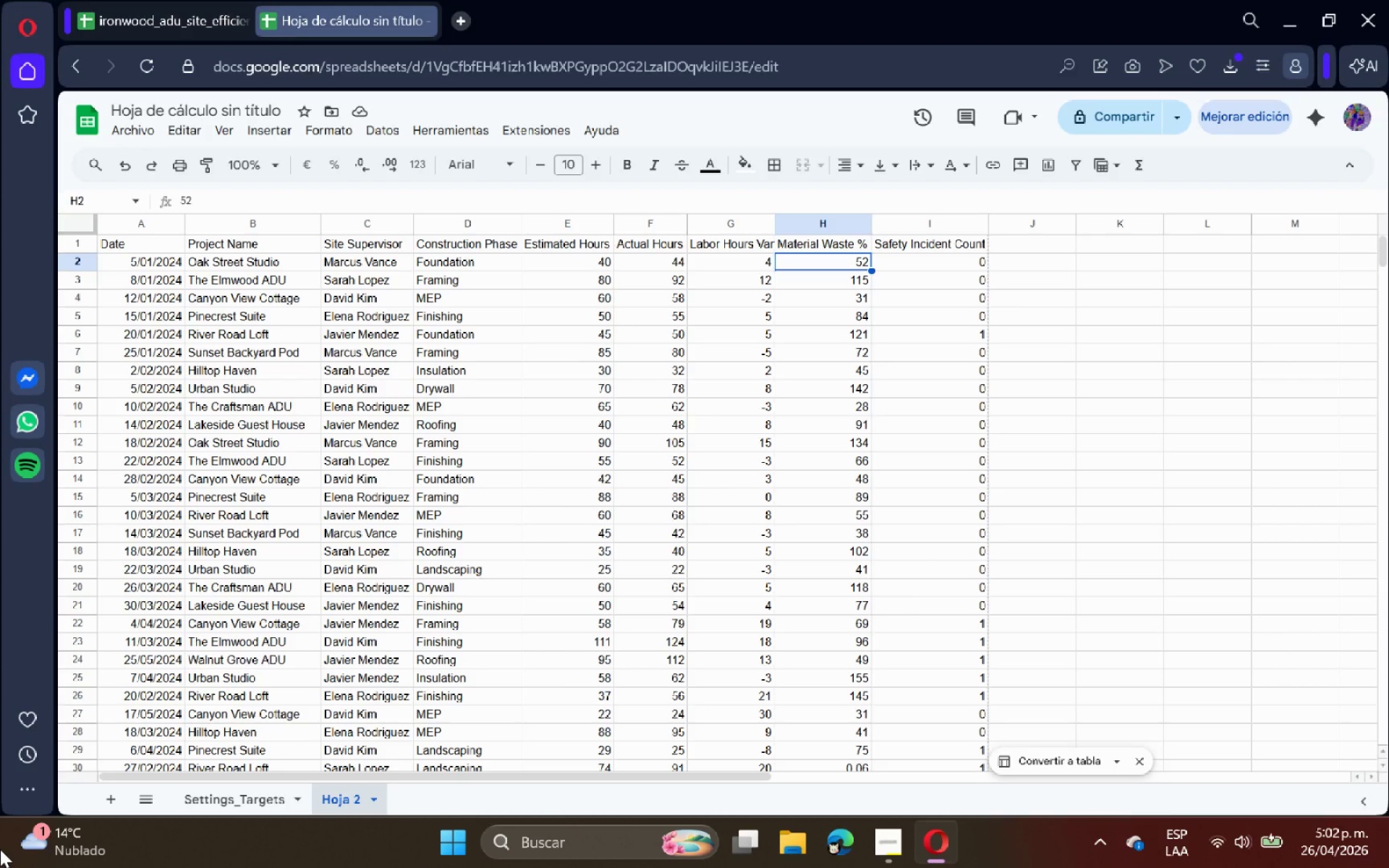 
wait(24.73)
 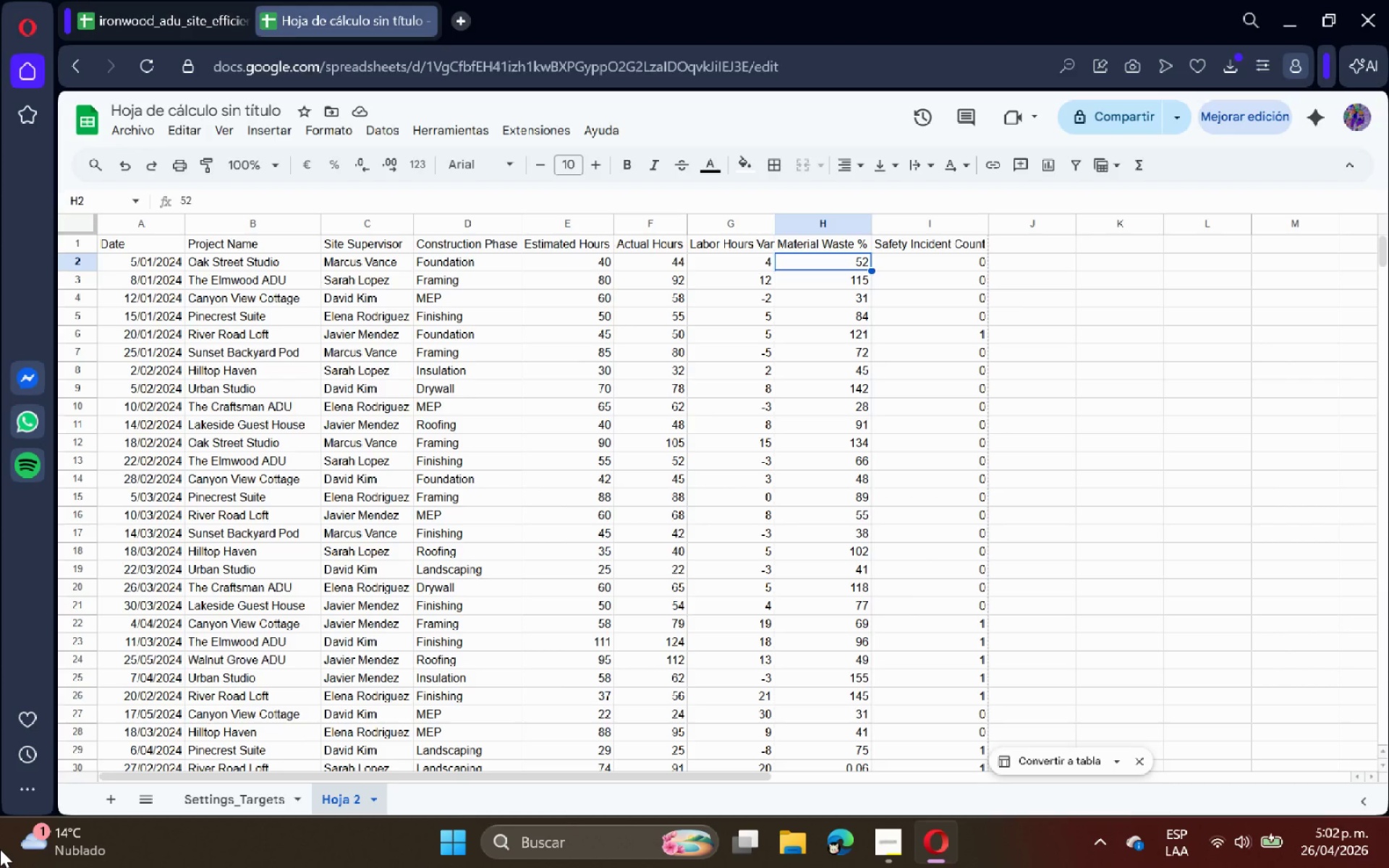 
scroll: coordinate [811, 501], scroll_direction: down, amount: 7.0
 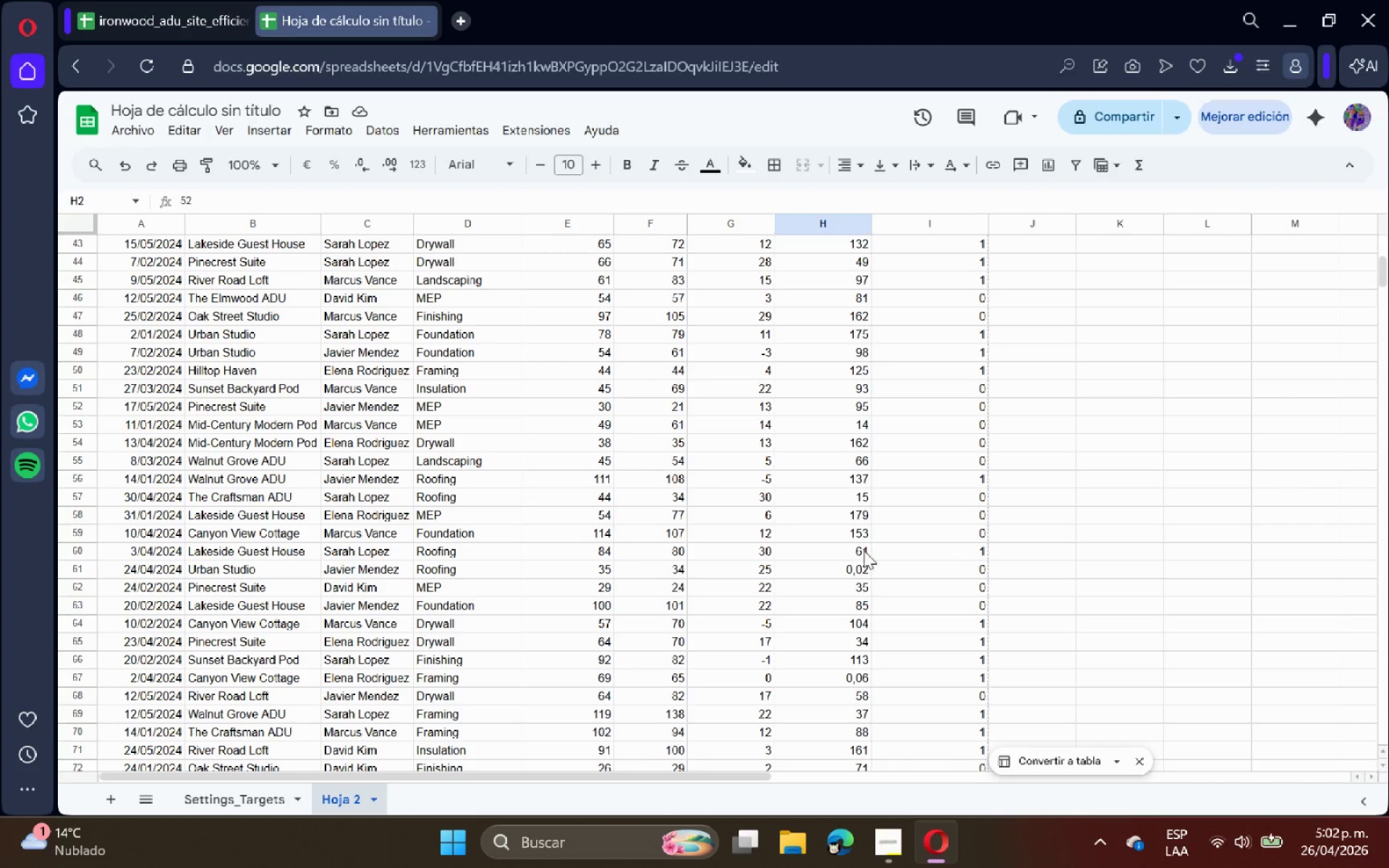 
scroll: coordinate [847, 397], scroll_direction: up, amount: 11.0
 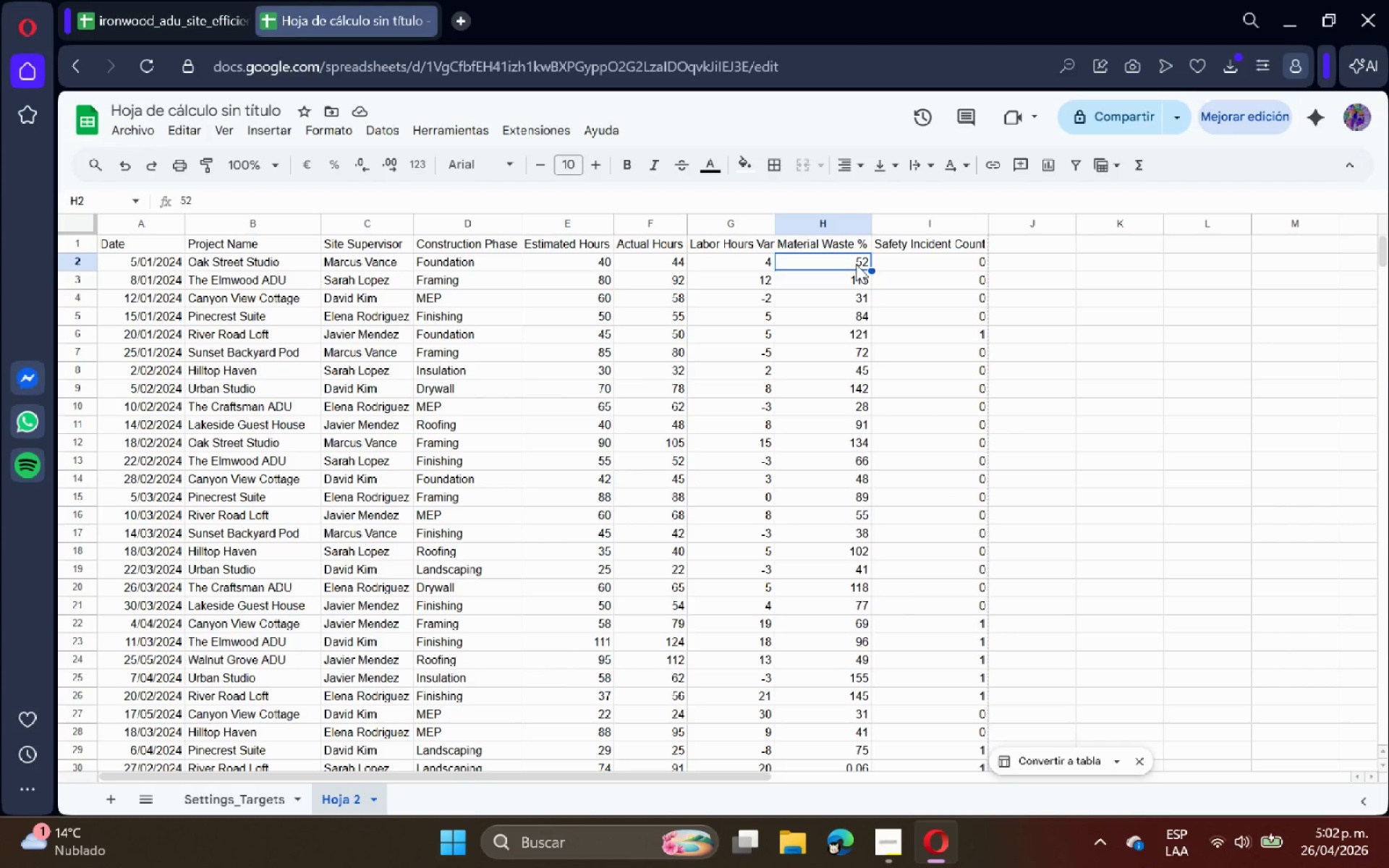 
double_click([856, 264])
 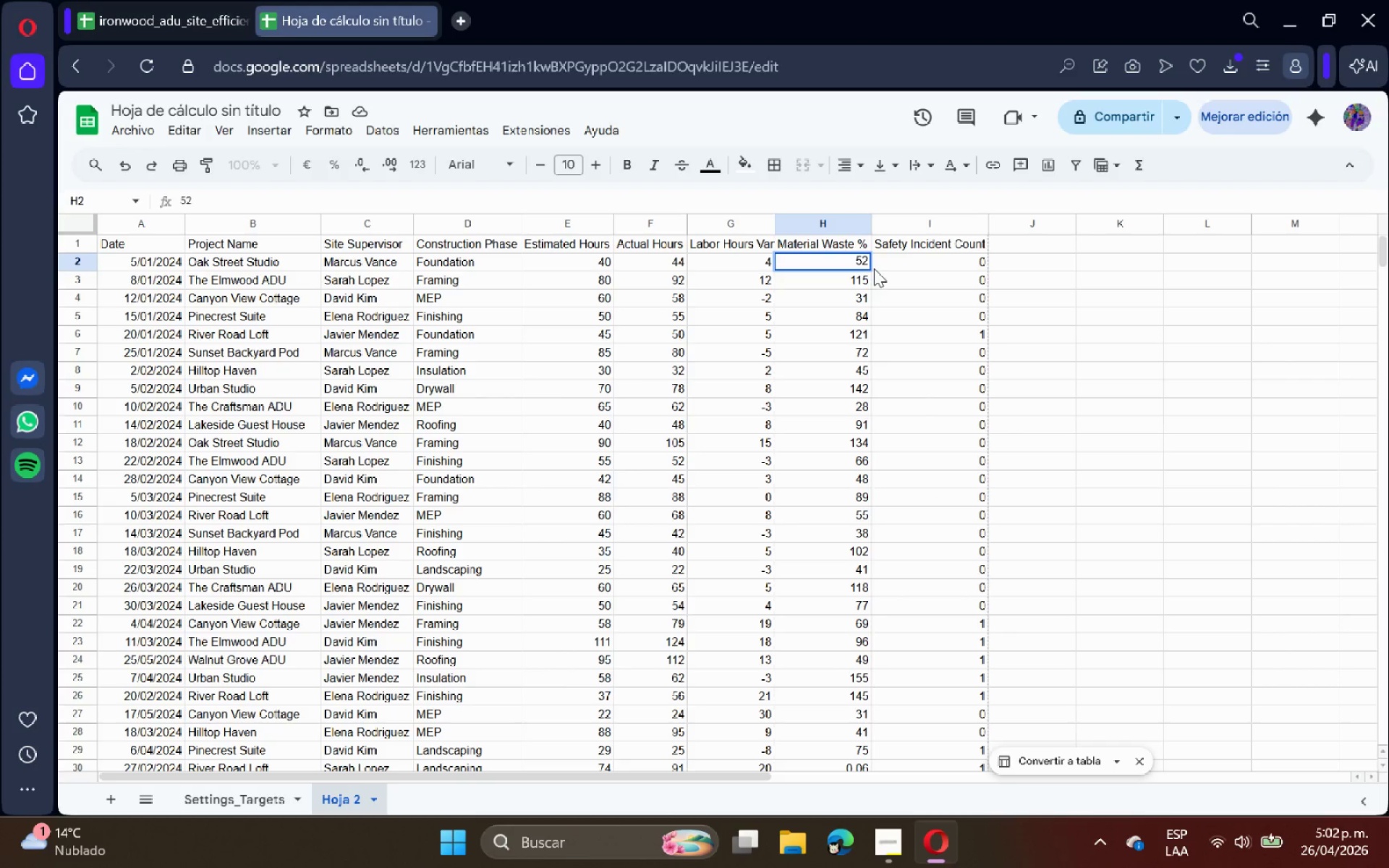 
scroll: coordinate [838, 449], scroll_direction: down, amount: 14.0
 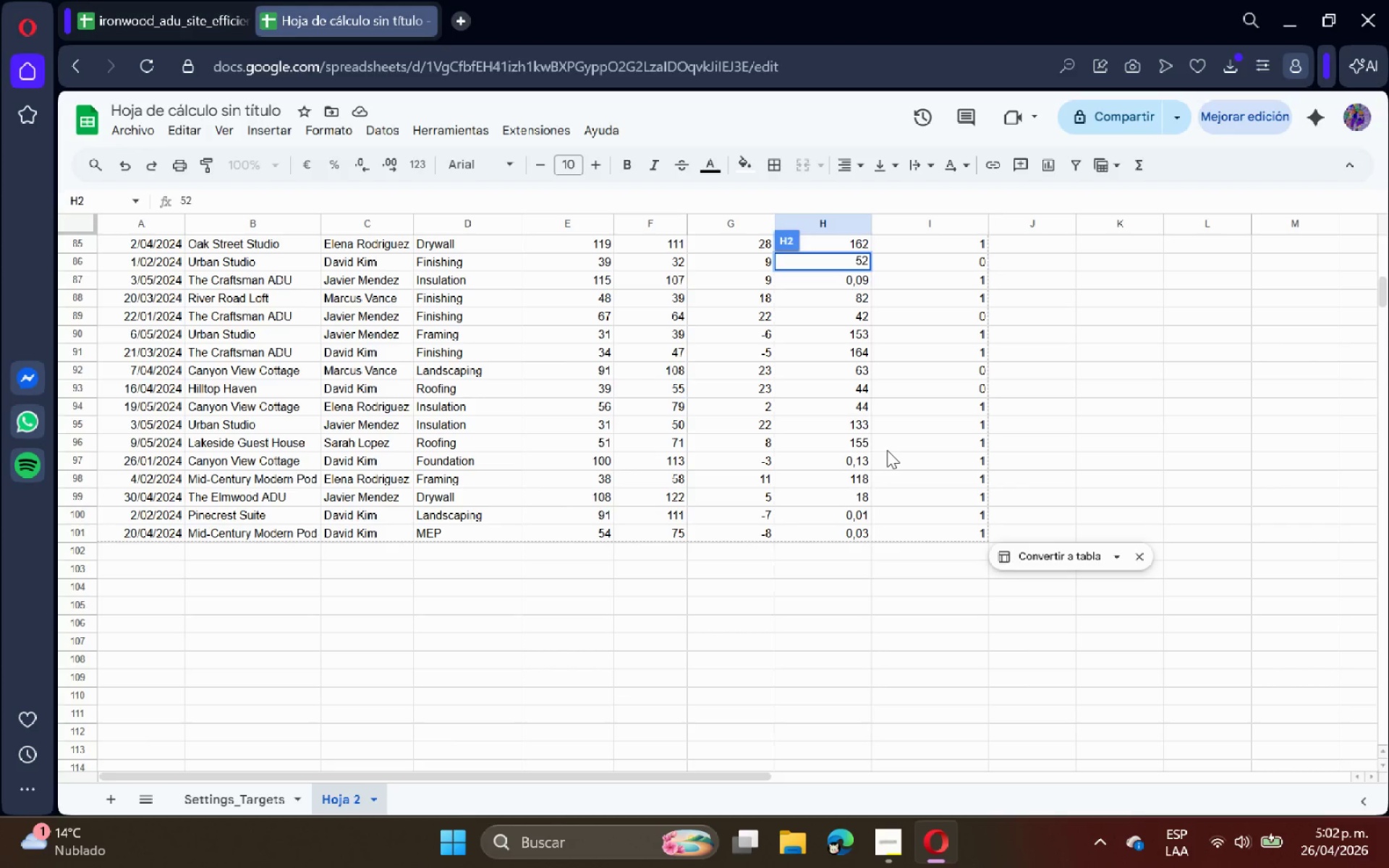 
scroll: coordinate [933, 454], scroll_direction: up, amount: 20.0
 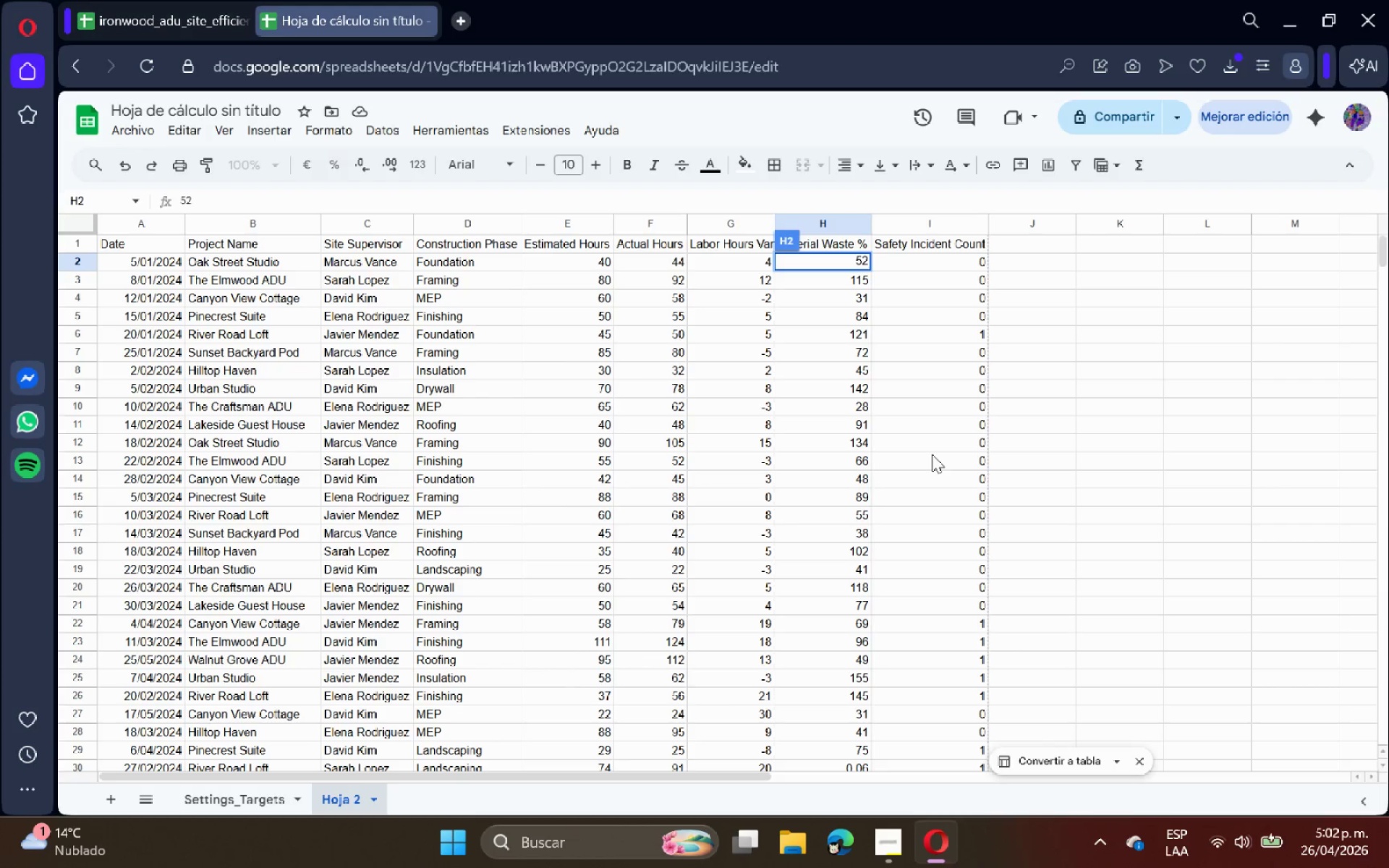 
key(Shift+ShiftRight)
 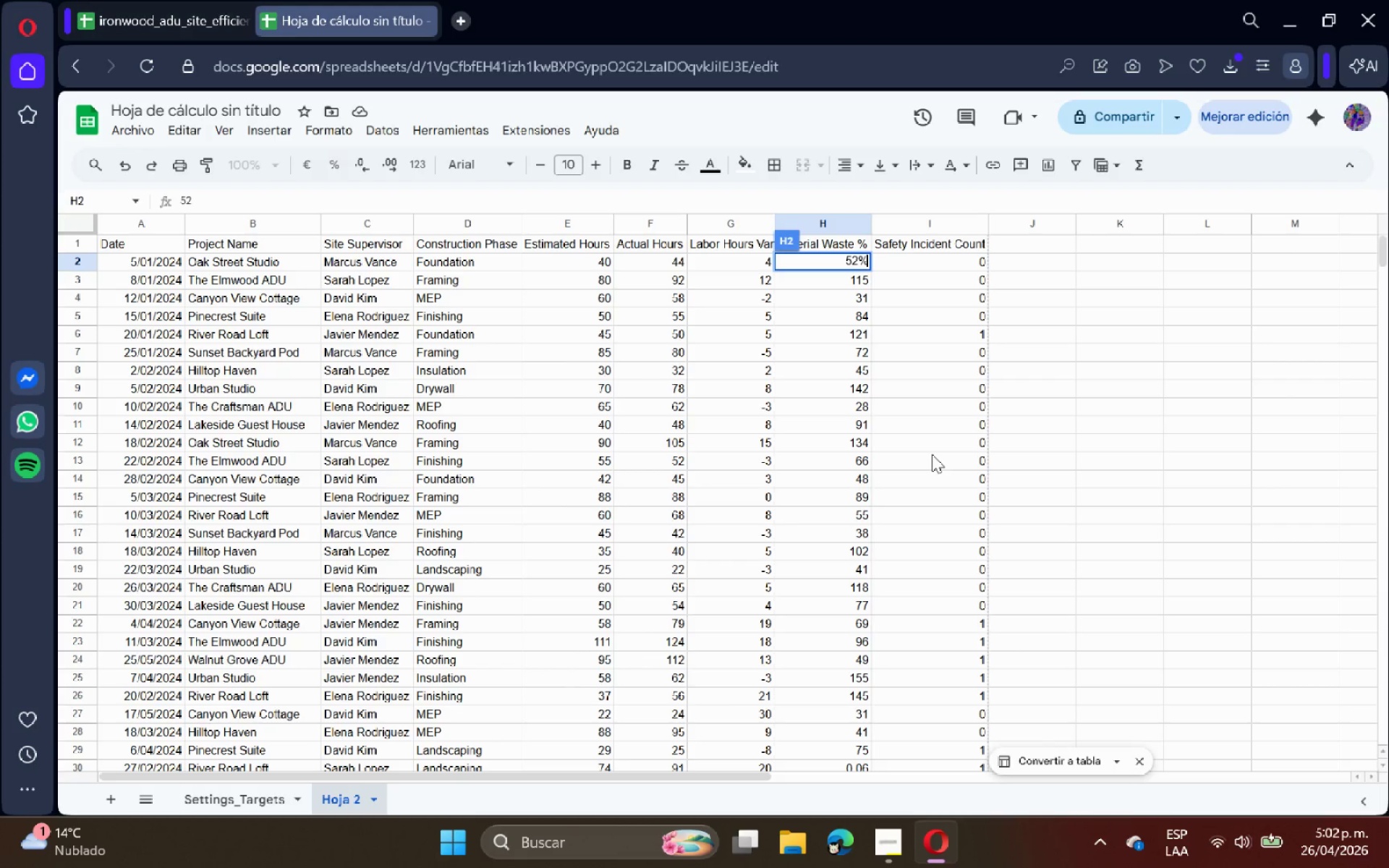 
key(Shift+5)
 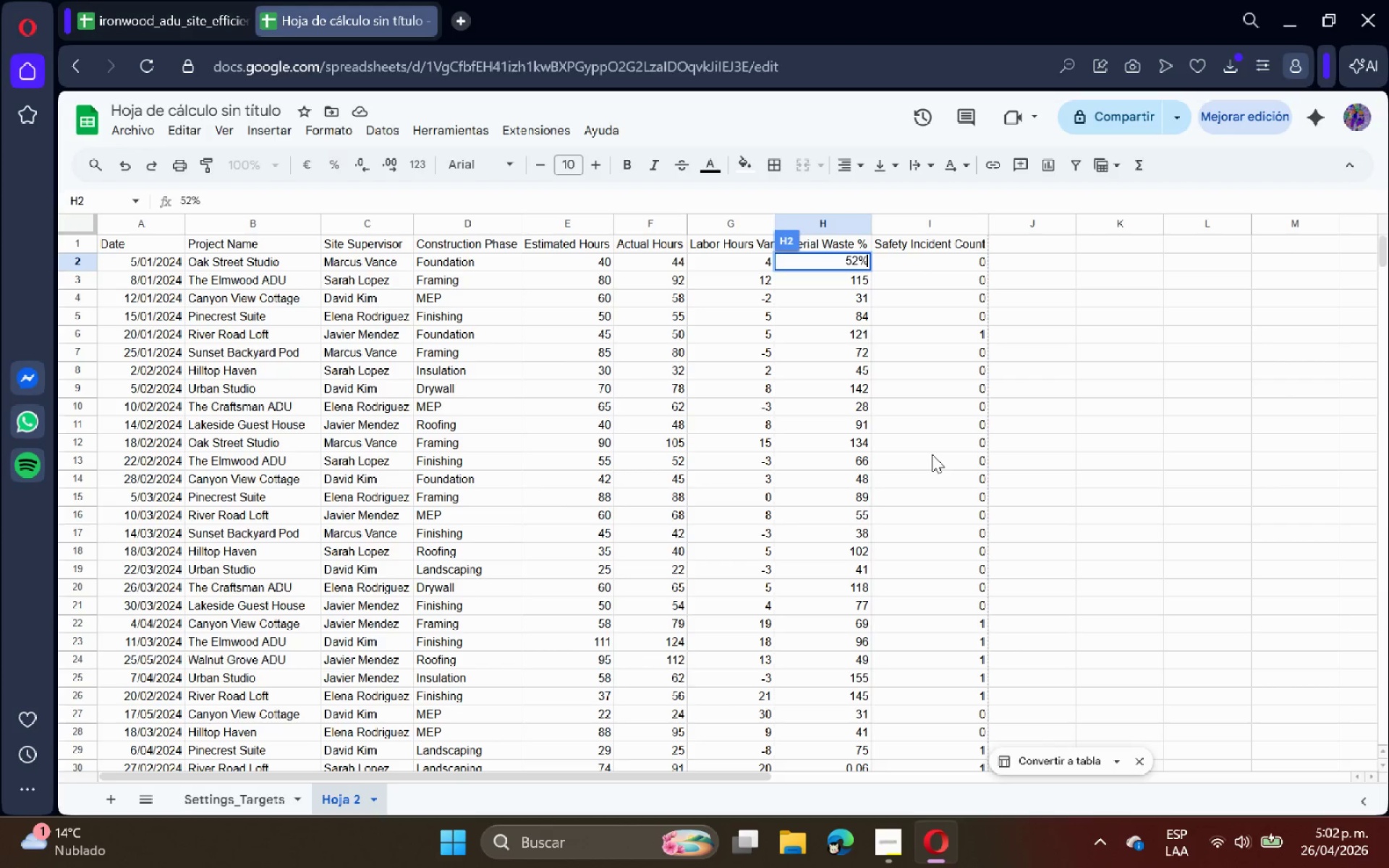 
key(Enter)
 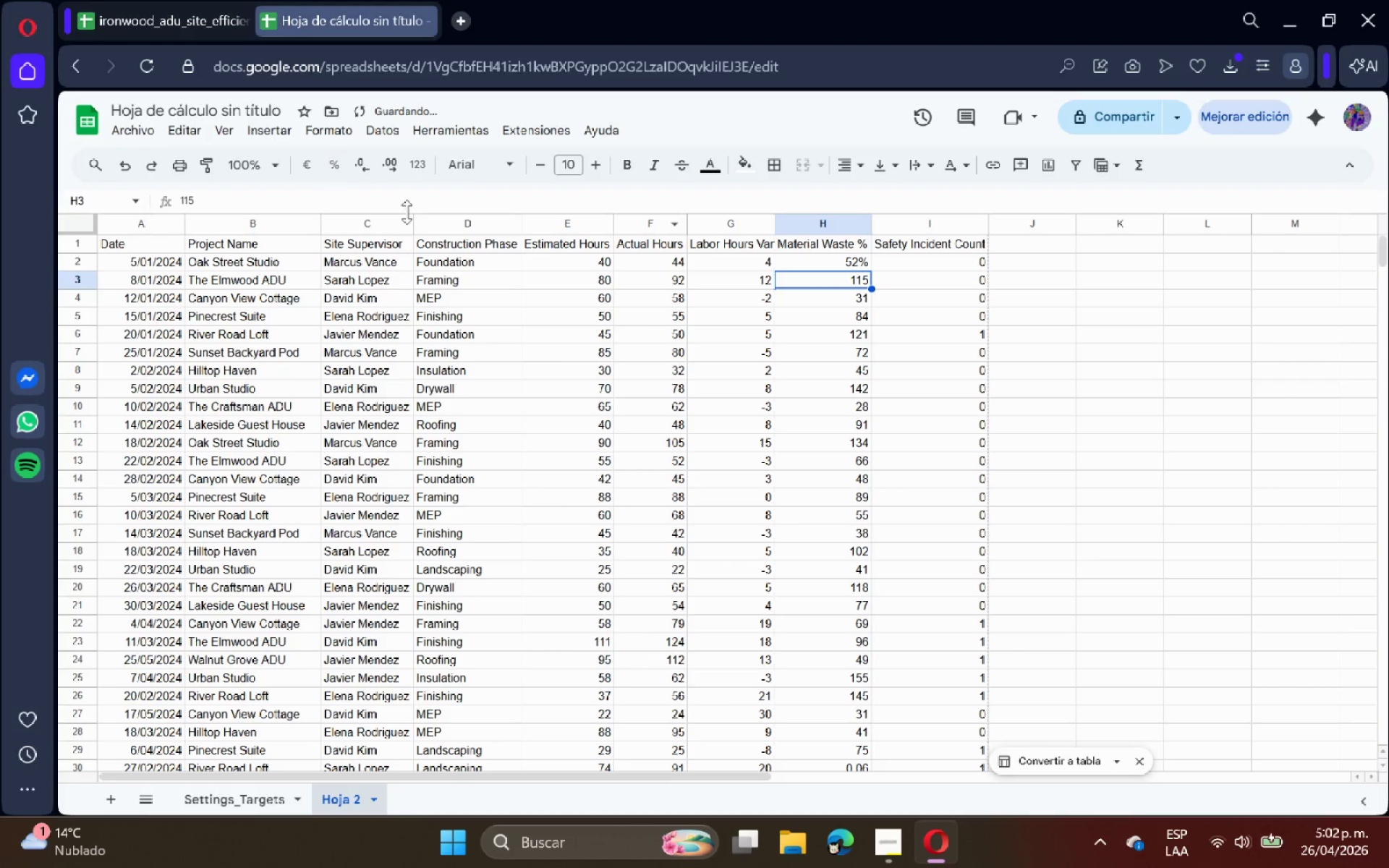 
left_click([868, 285])
 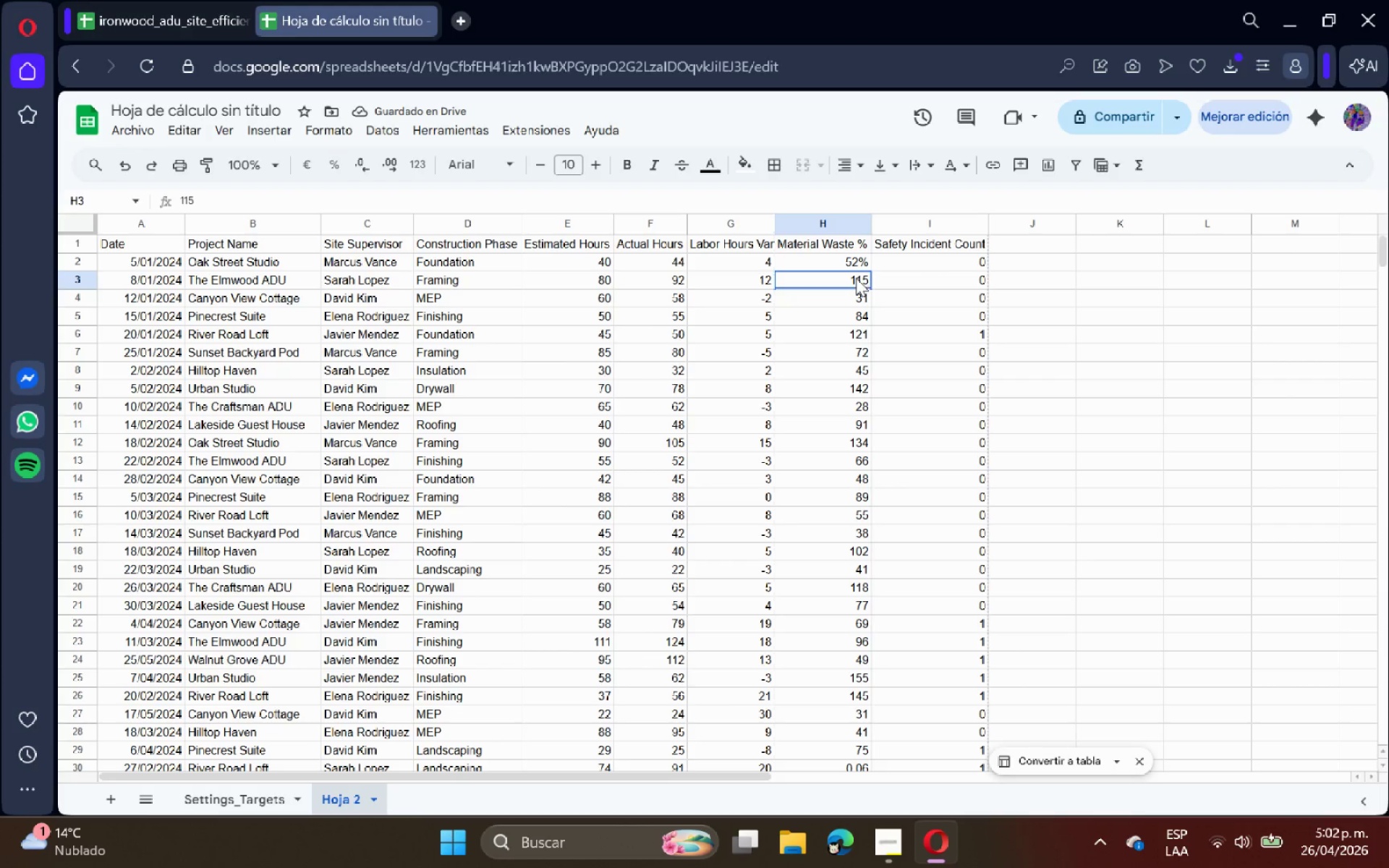 
double_click([856, 278])
 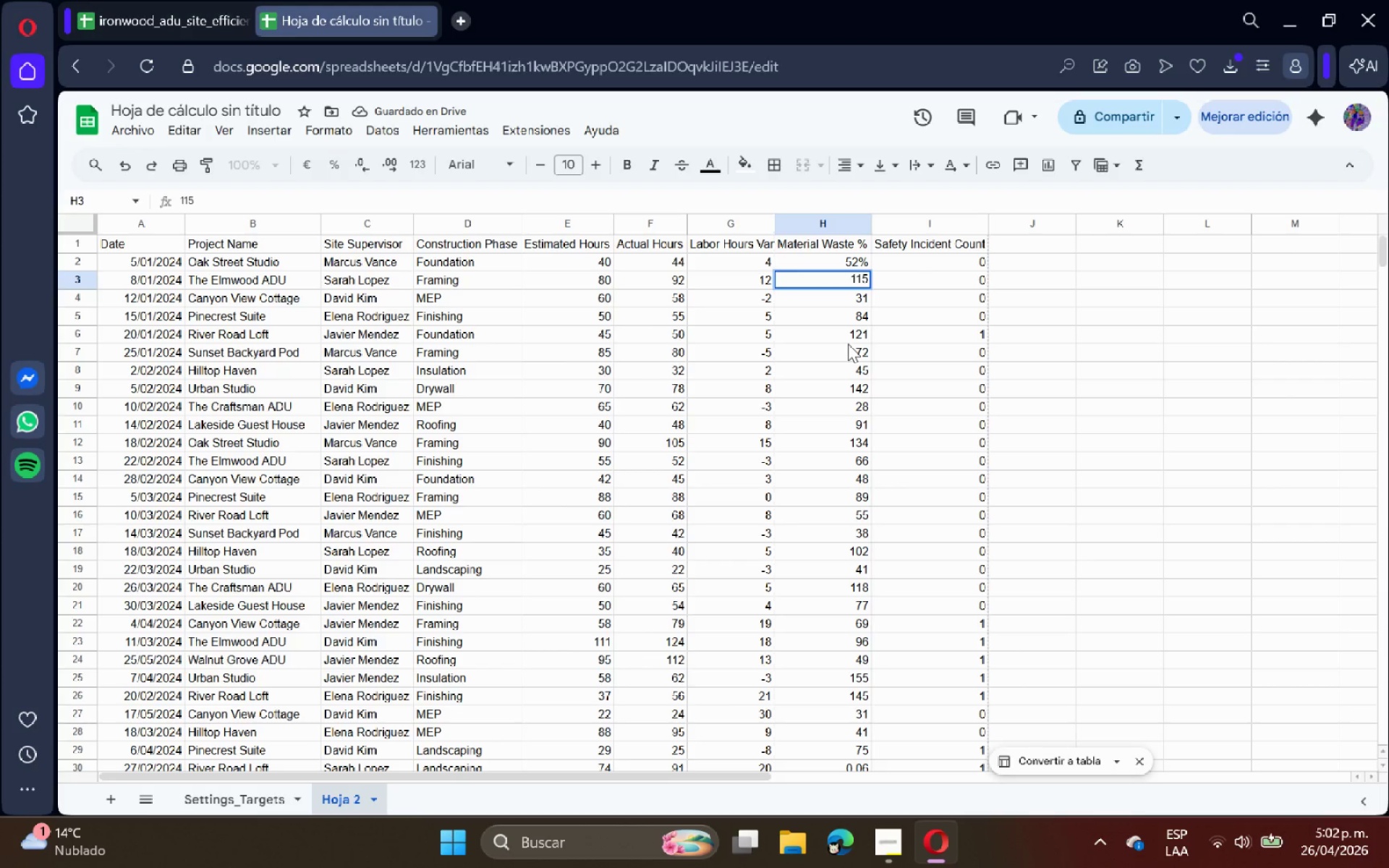 
key(Shift+ShiftRight)
 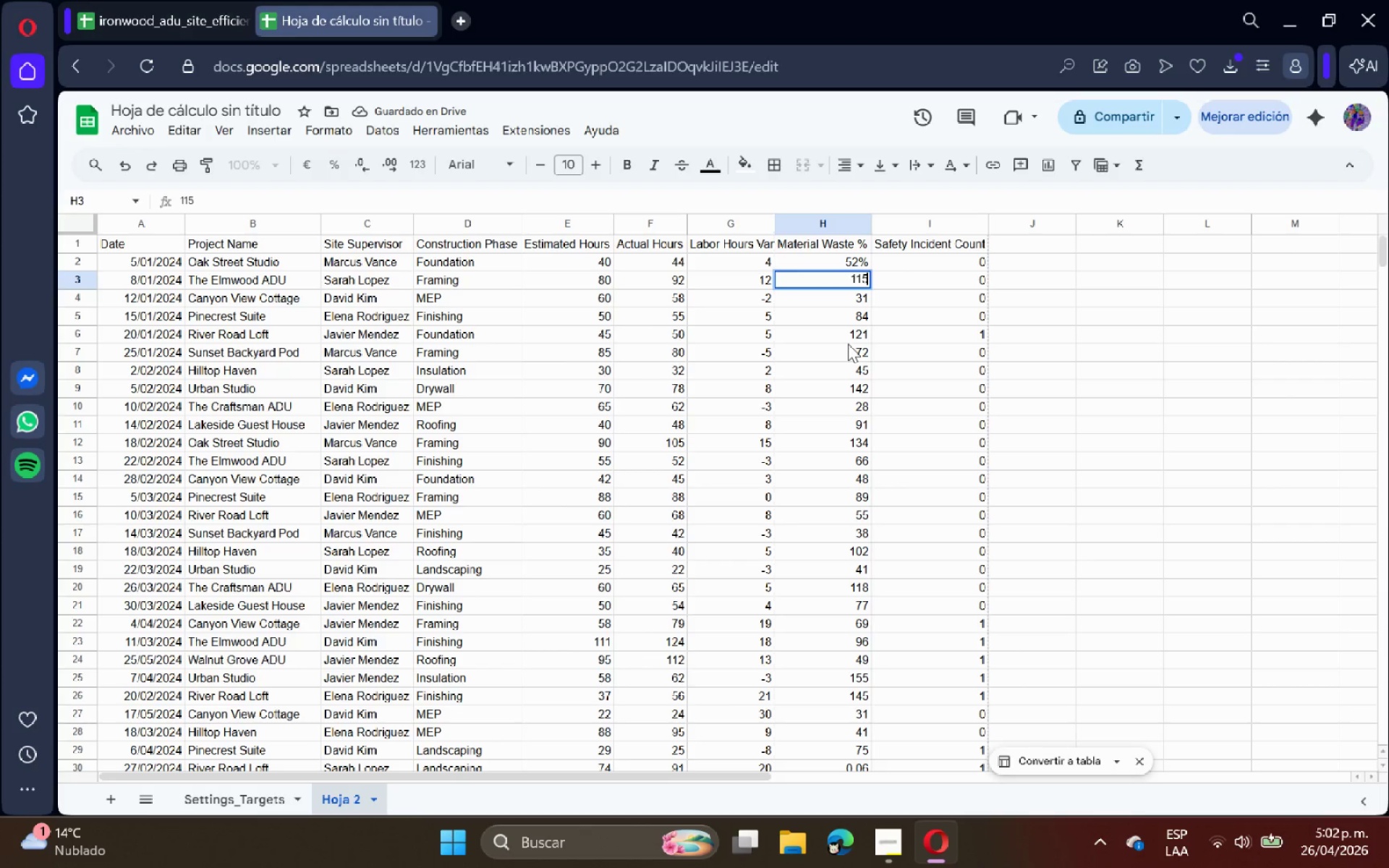 
key(Shift+5)
 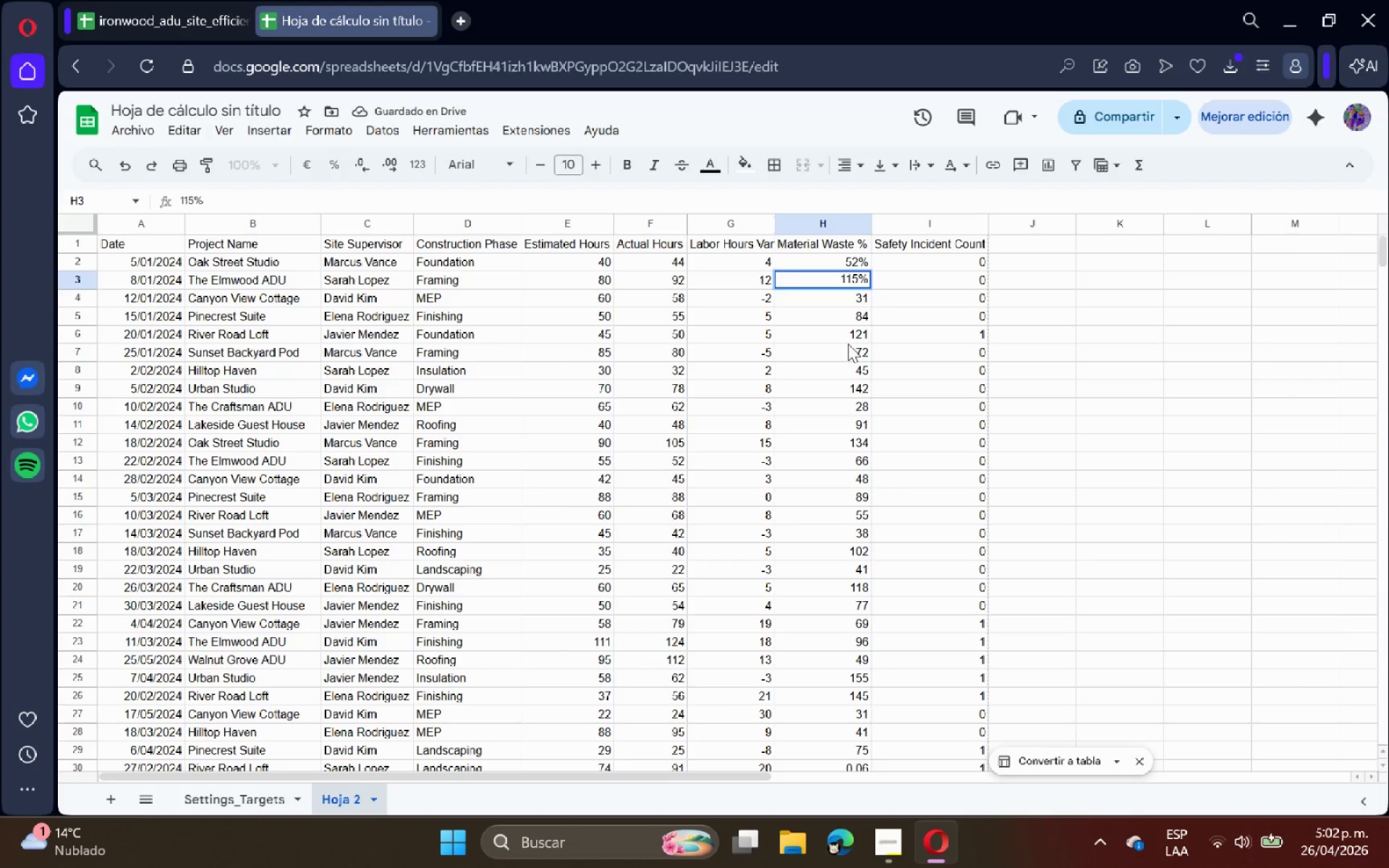 
key(Enter)
 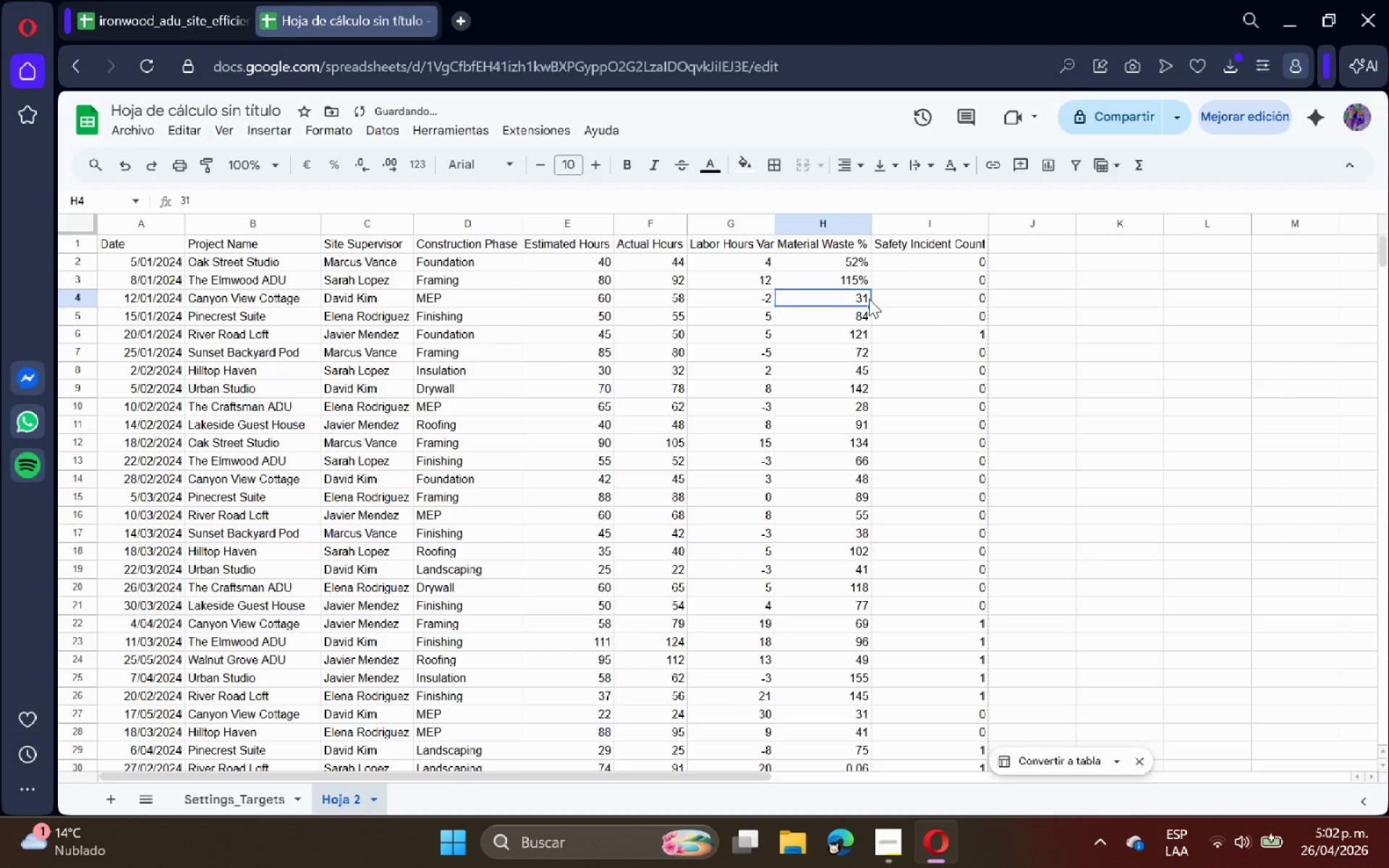 
double_click([869, 299])
 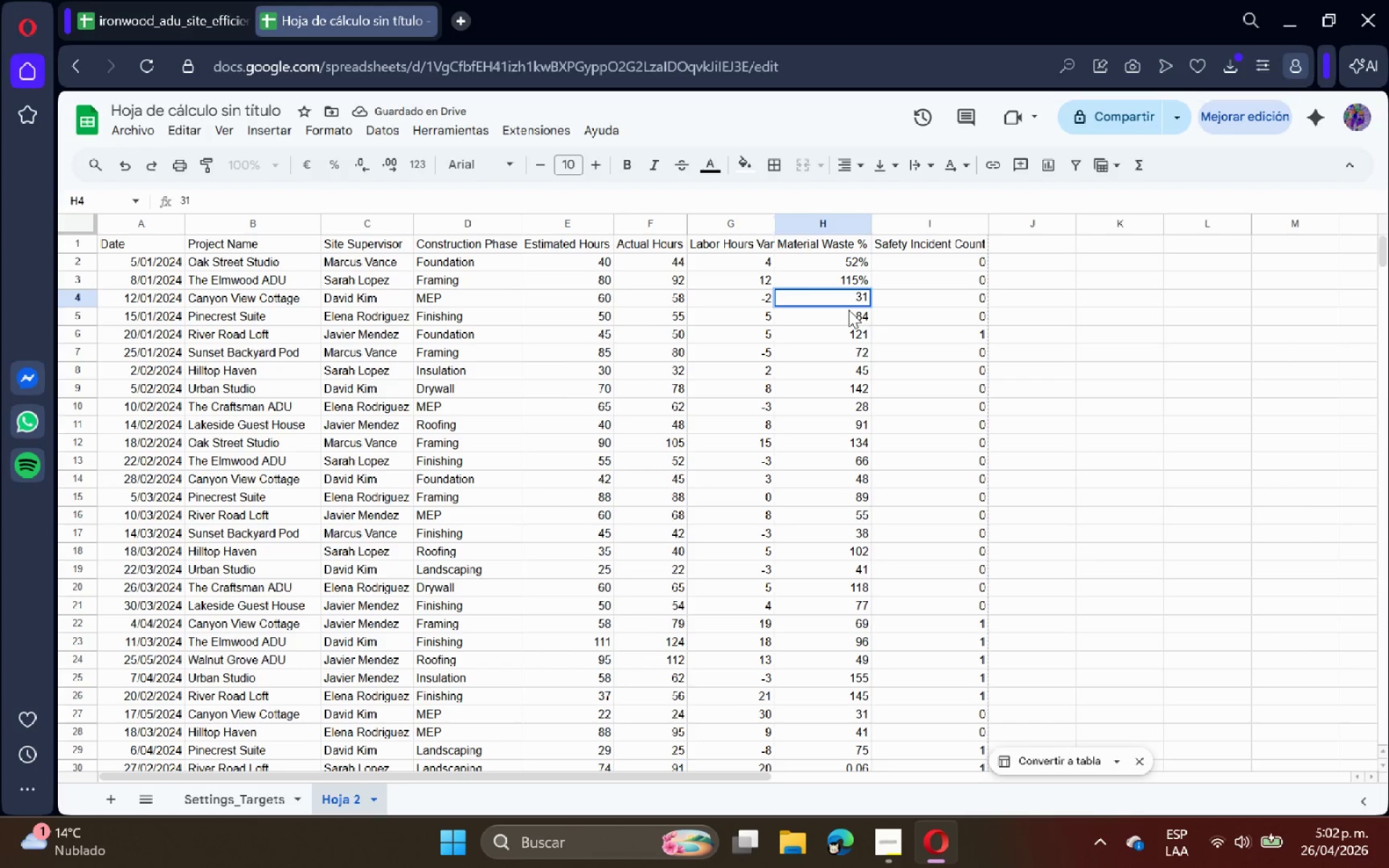 
key(Shift+ShiftRight)
 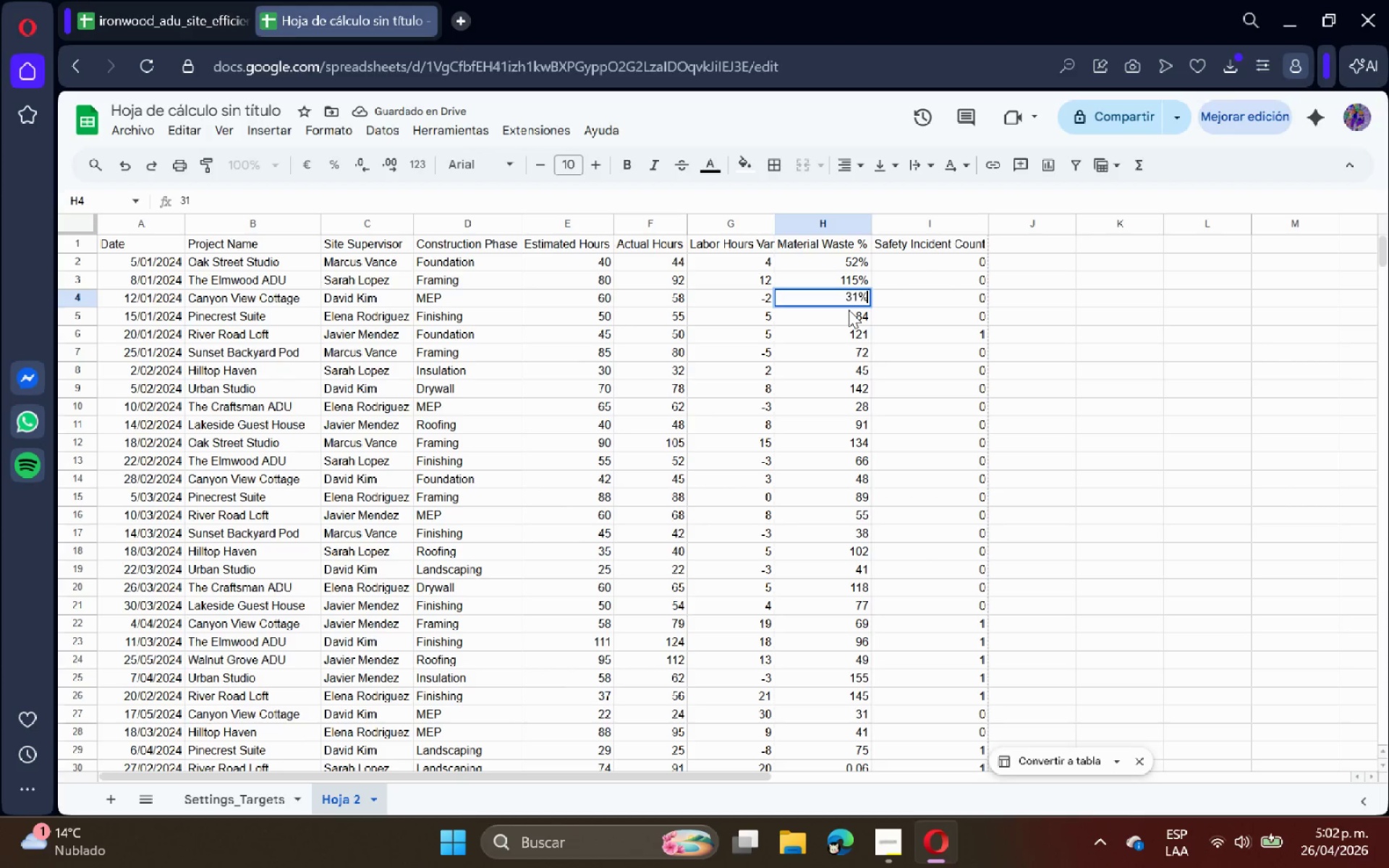 
key(Shift+5)
 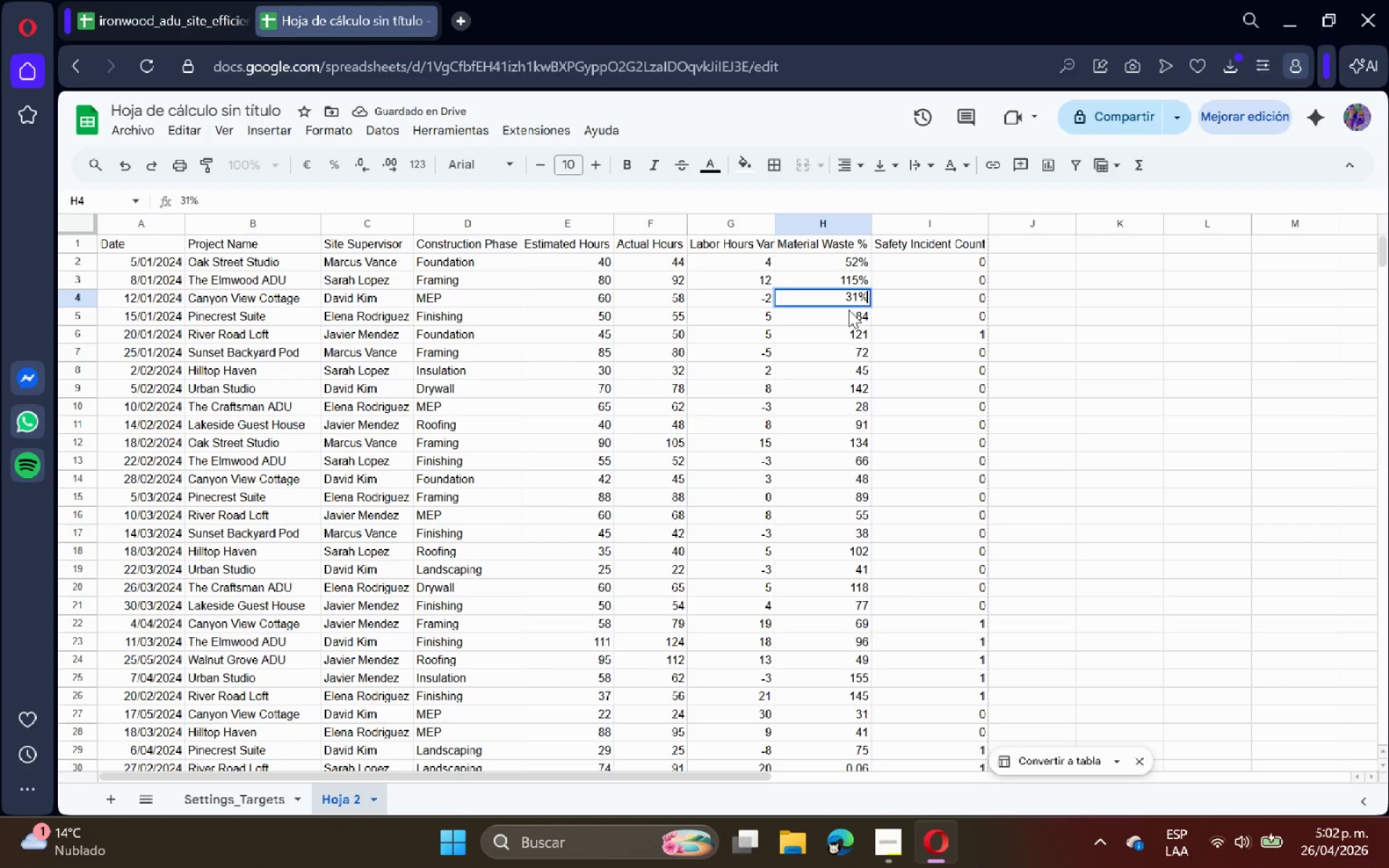 
key(Enter)
 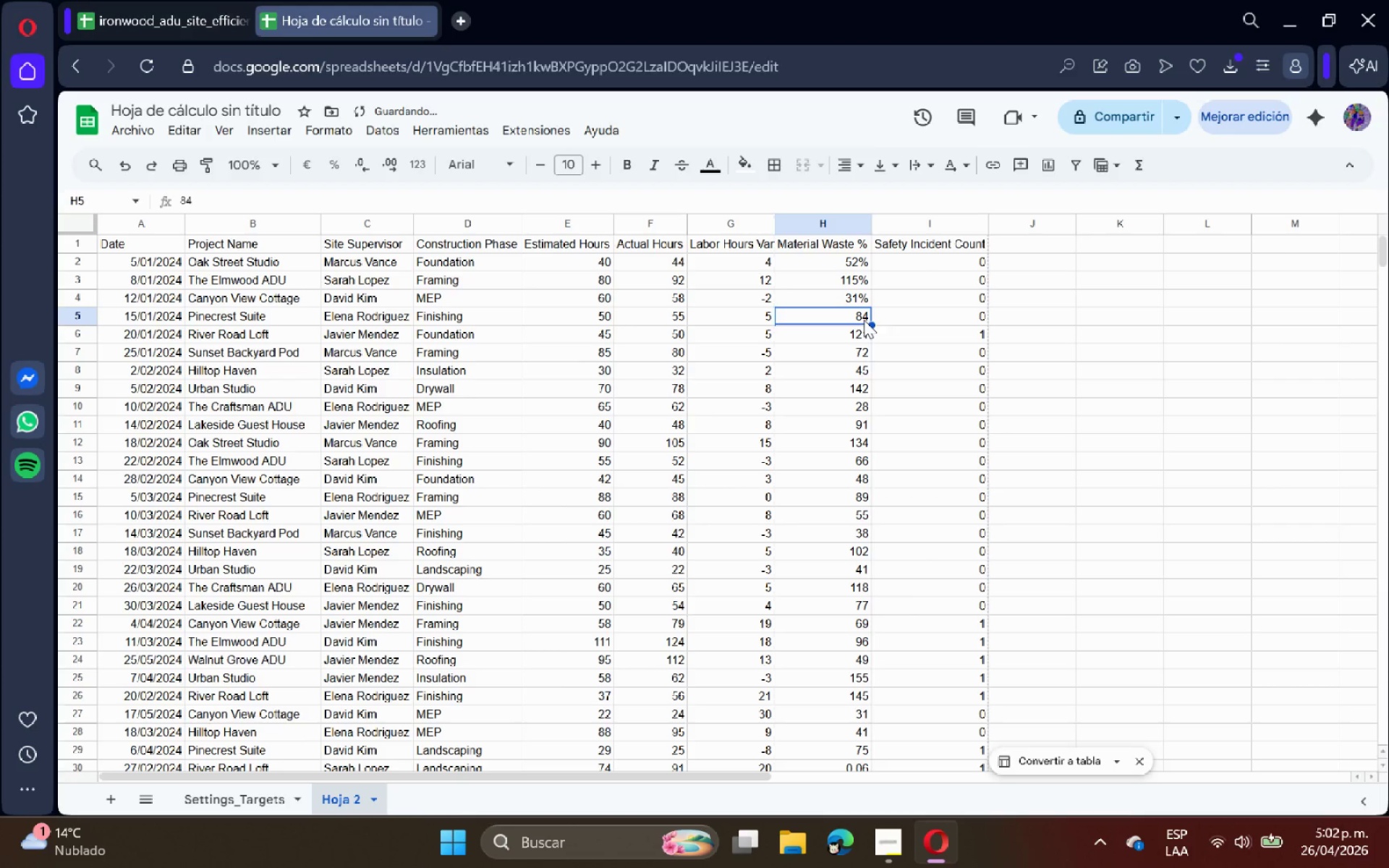 
double_click([864, 320])
 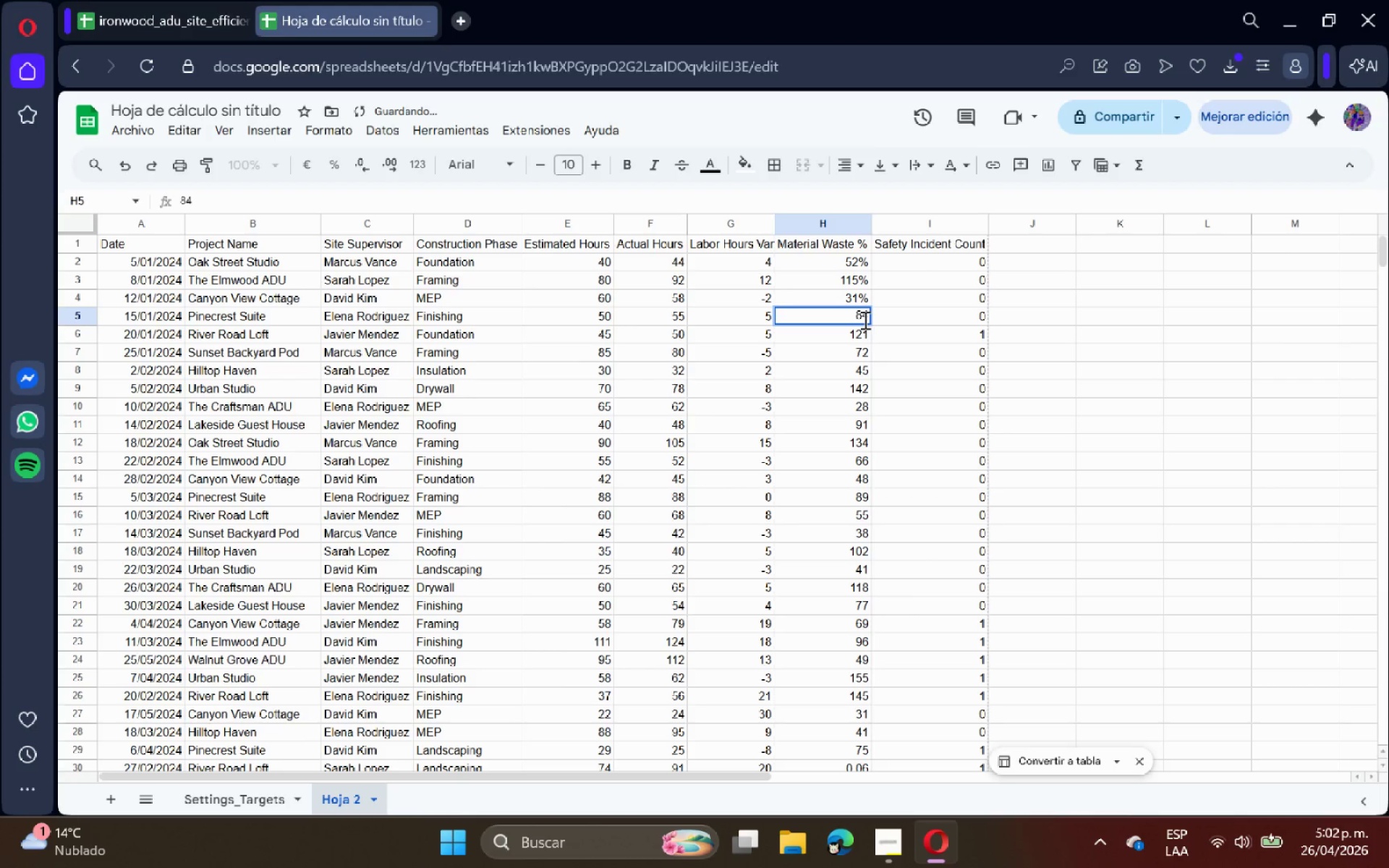 
key(Shift+ShiftRight)
 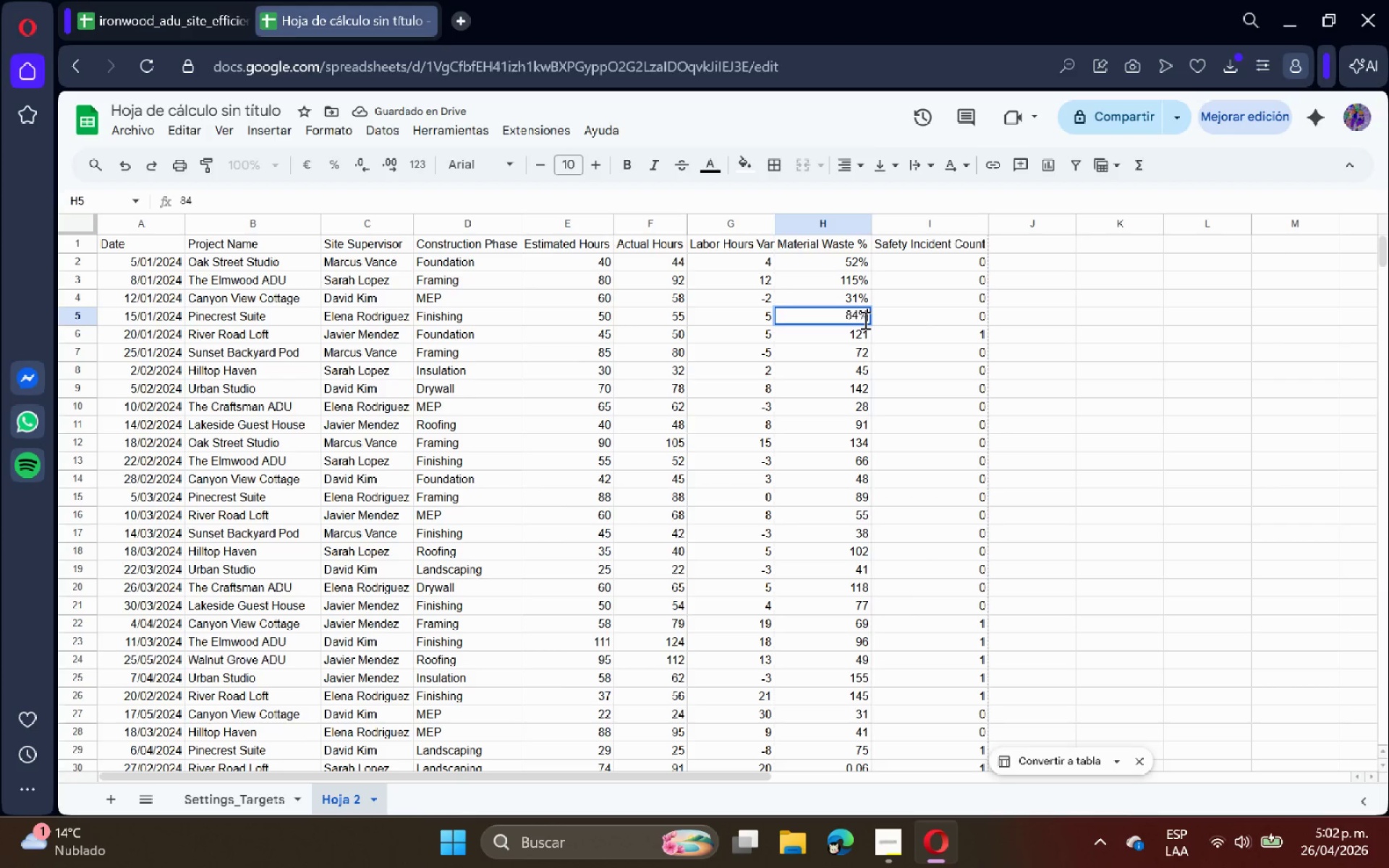 
key(Shift+5)
 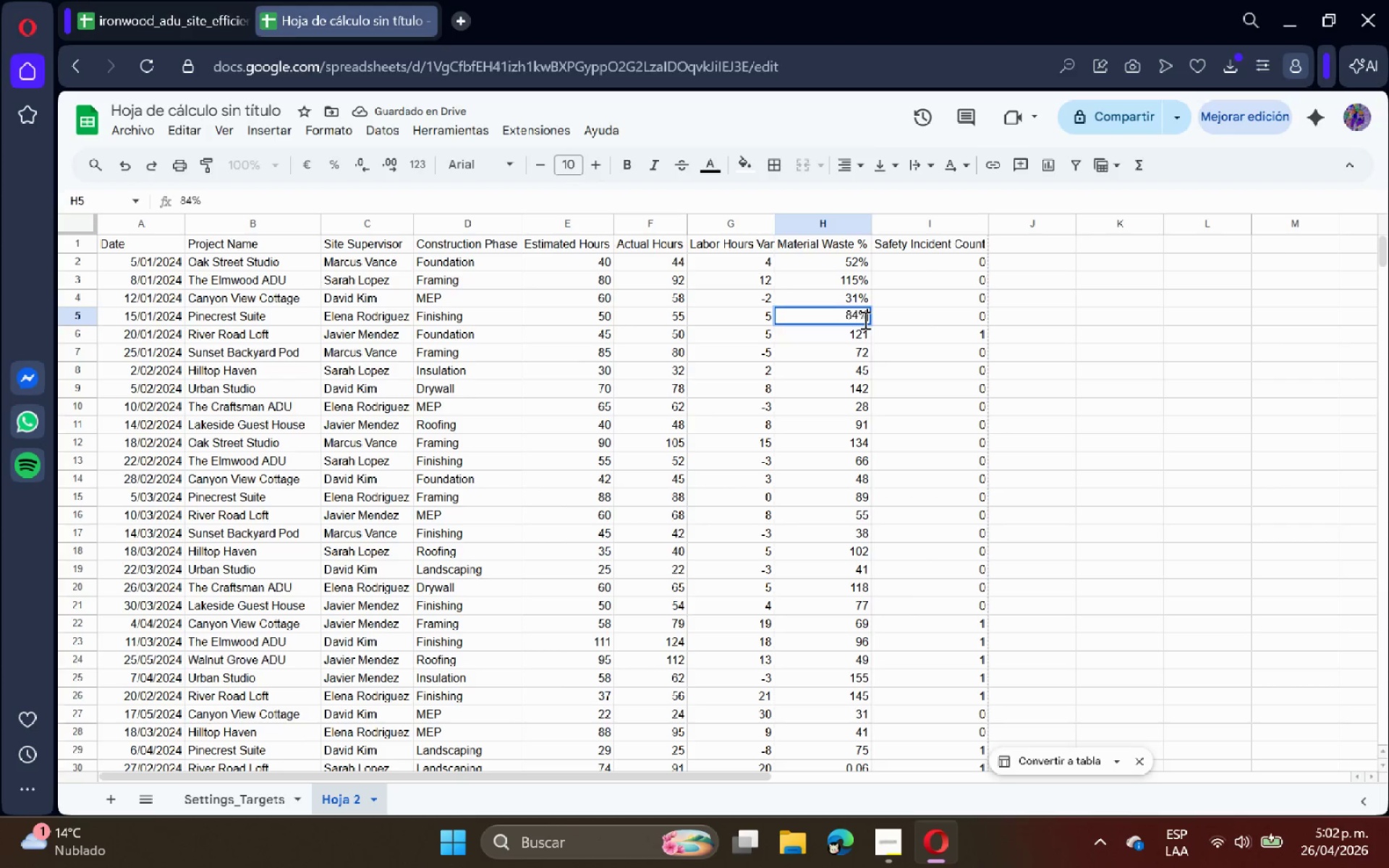 
key(Enter)
 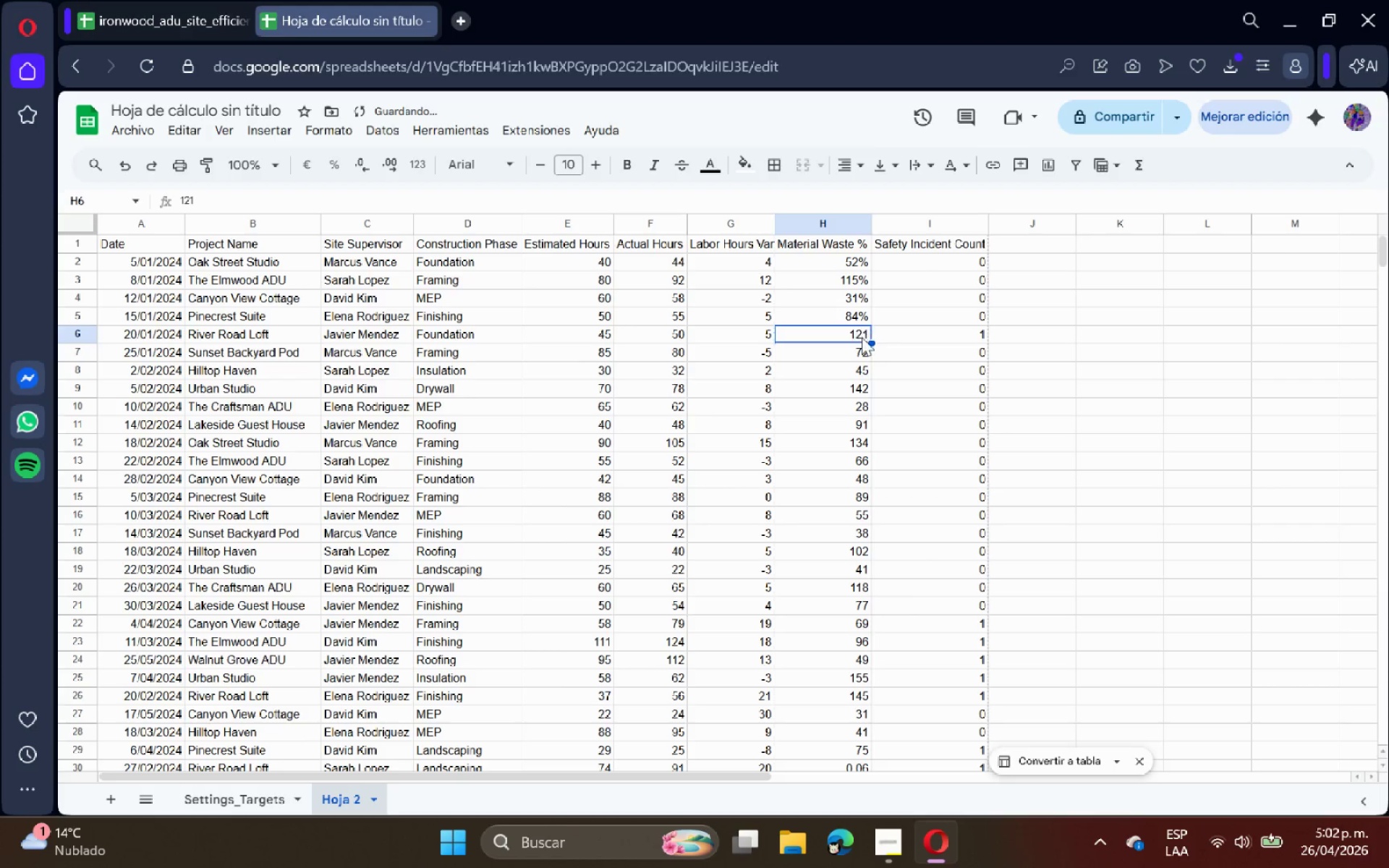 
double_click([862, 337])
 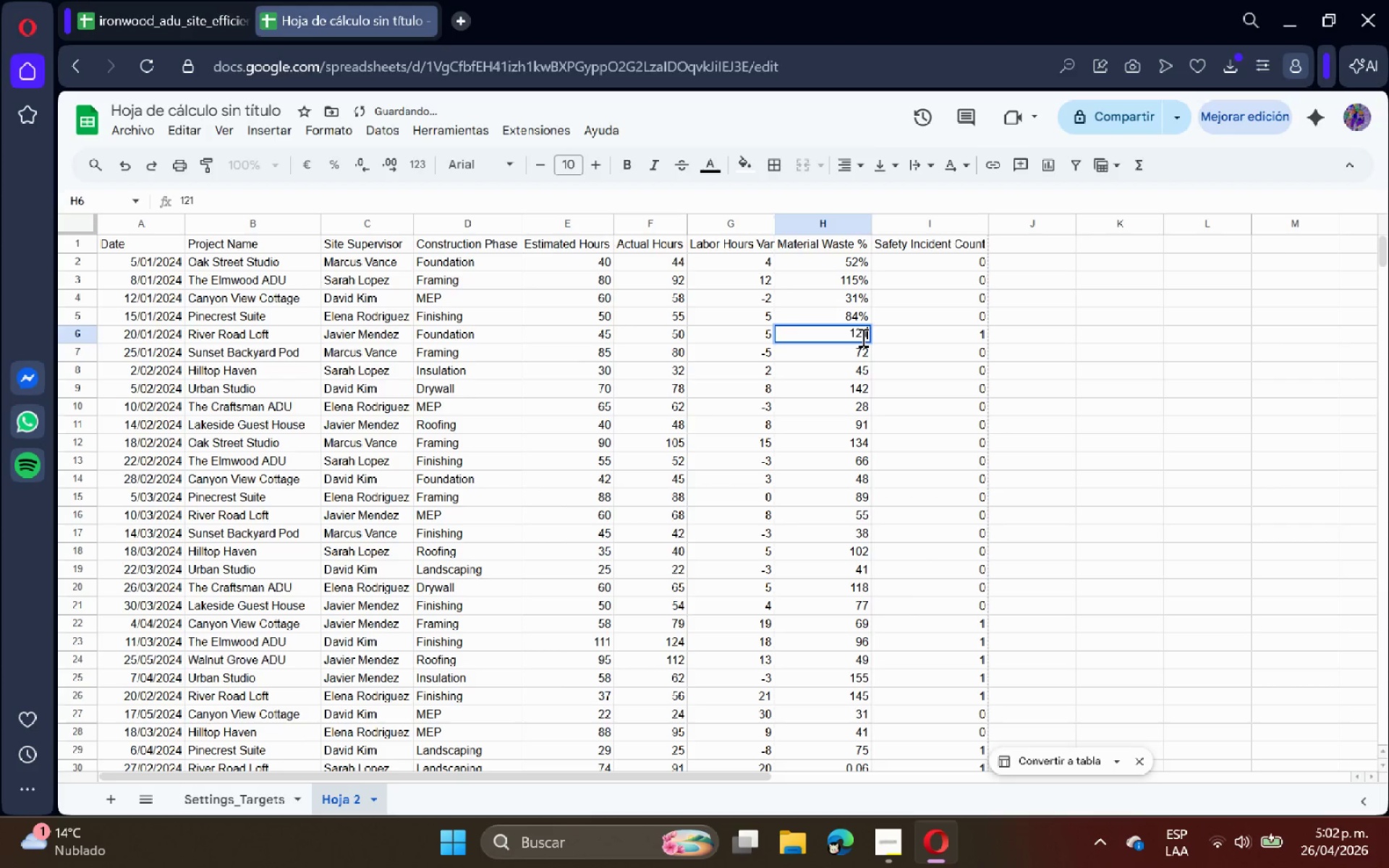 
key(Shift+ShiftRight)
 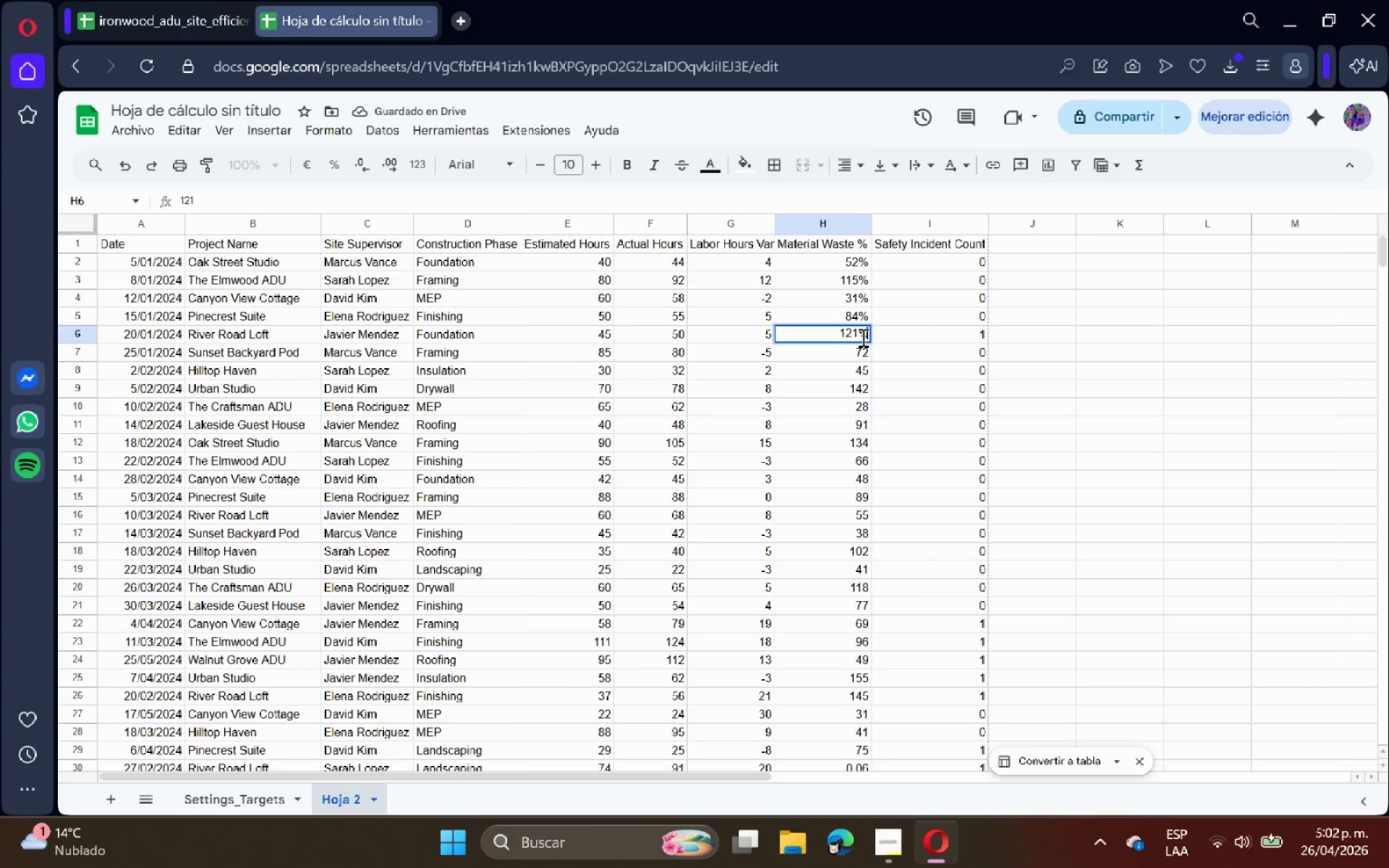 
key(Shift+5)
 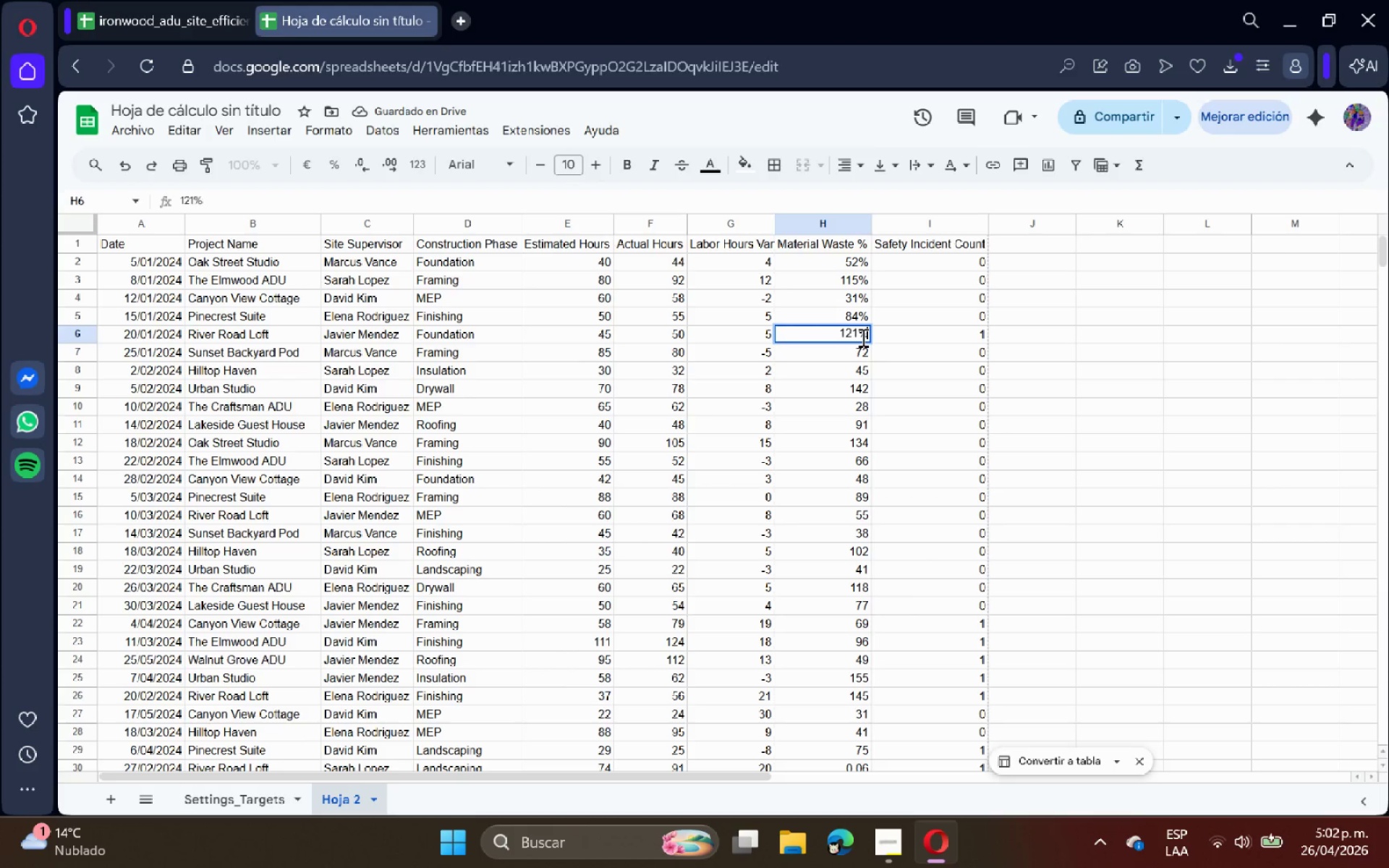 
key(Enter)
 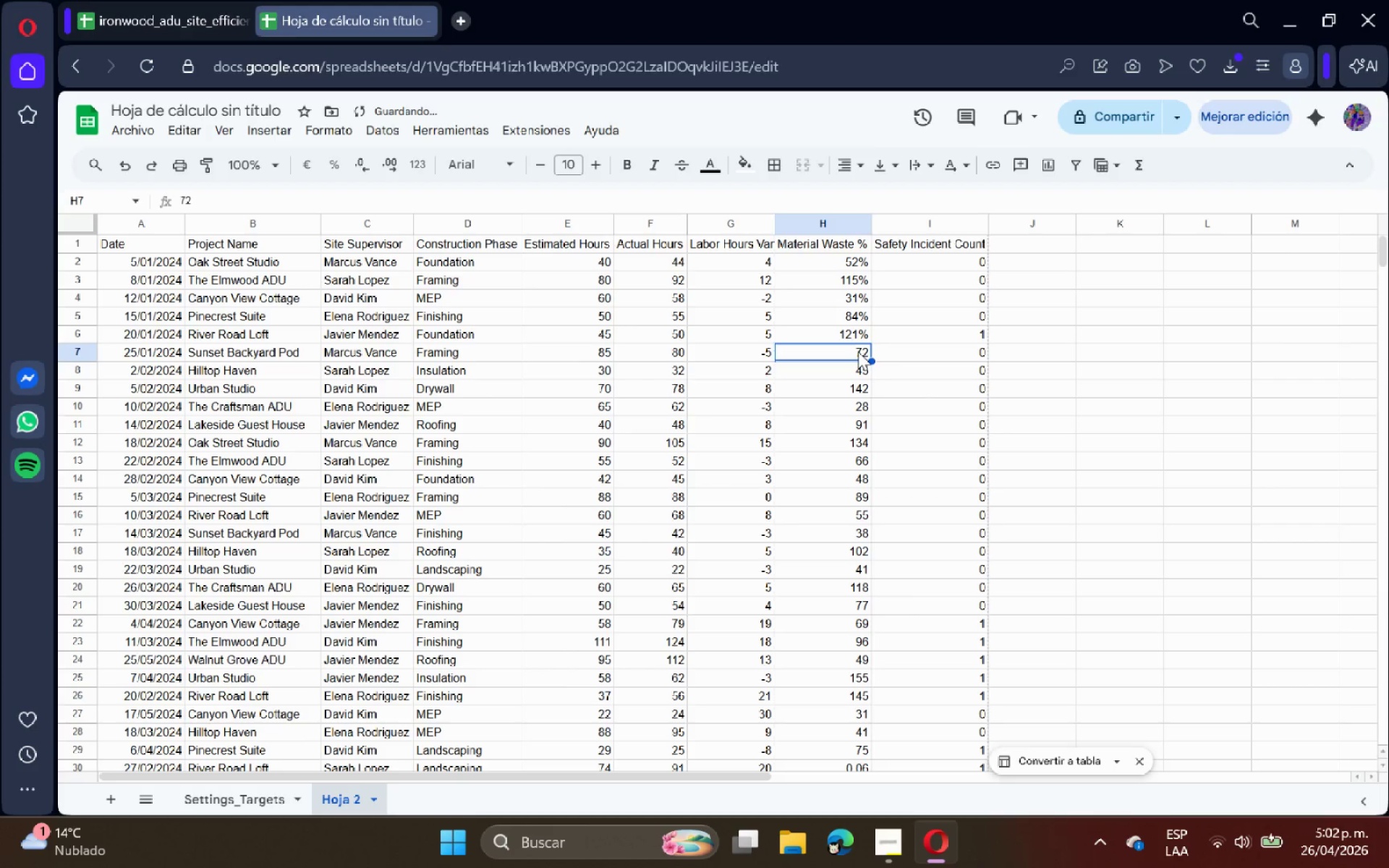 
double_click([857, 352])
 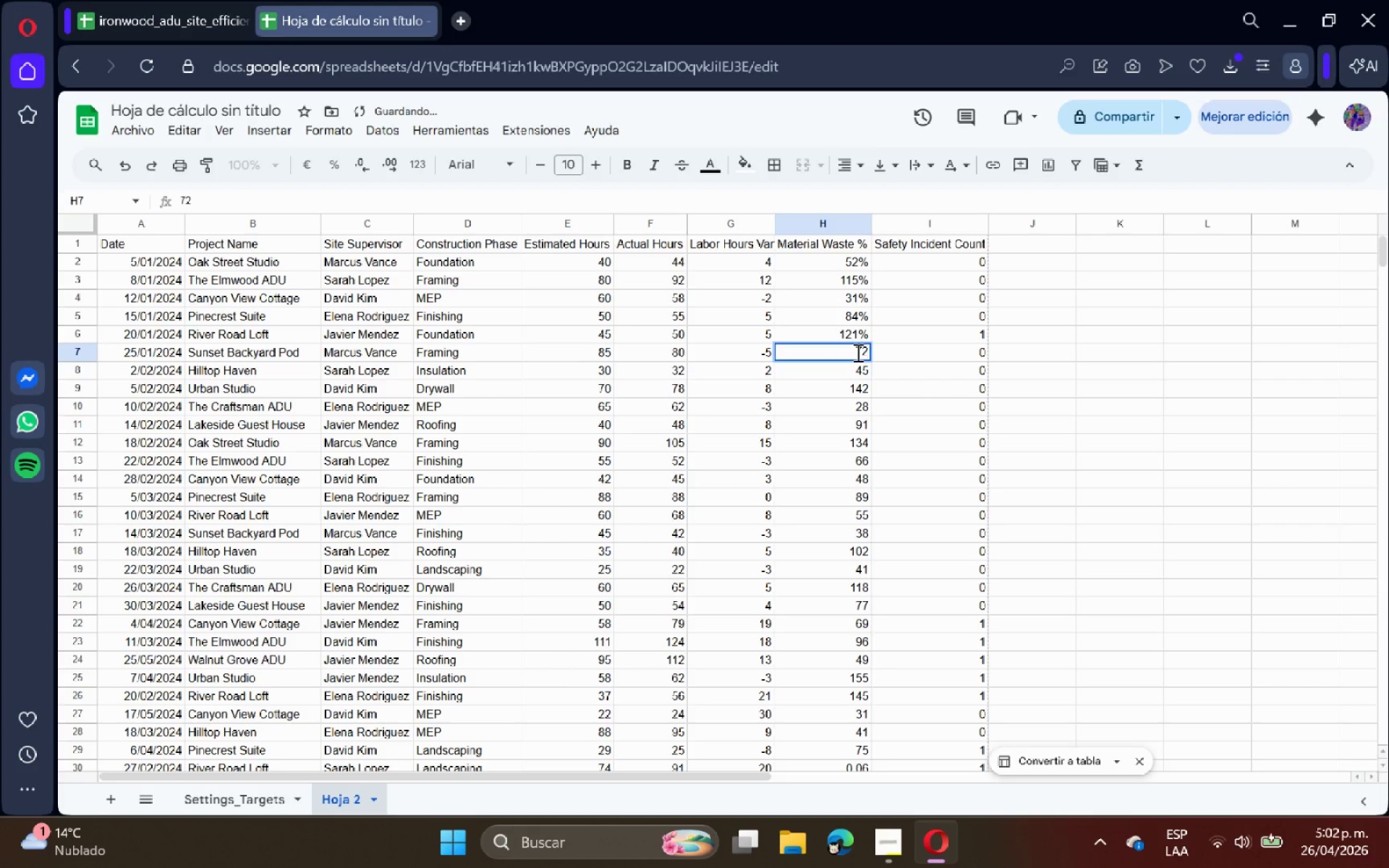 
key(Shift+ShiftRight)
 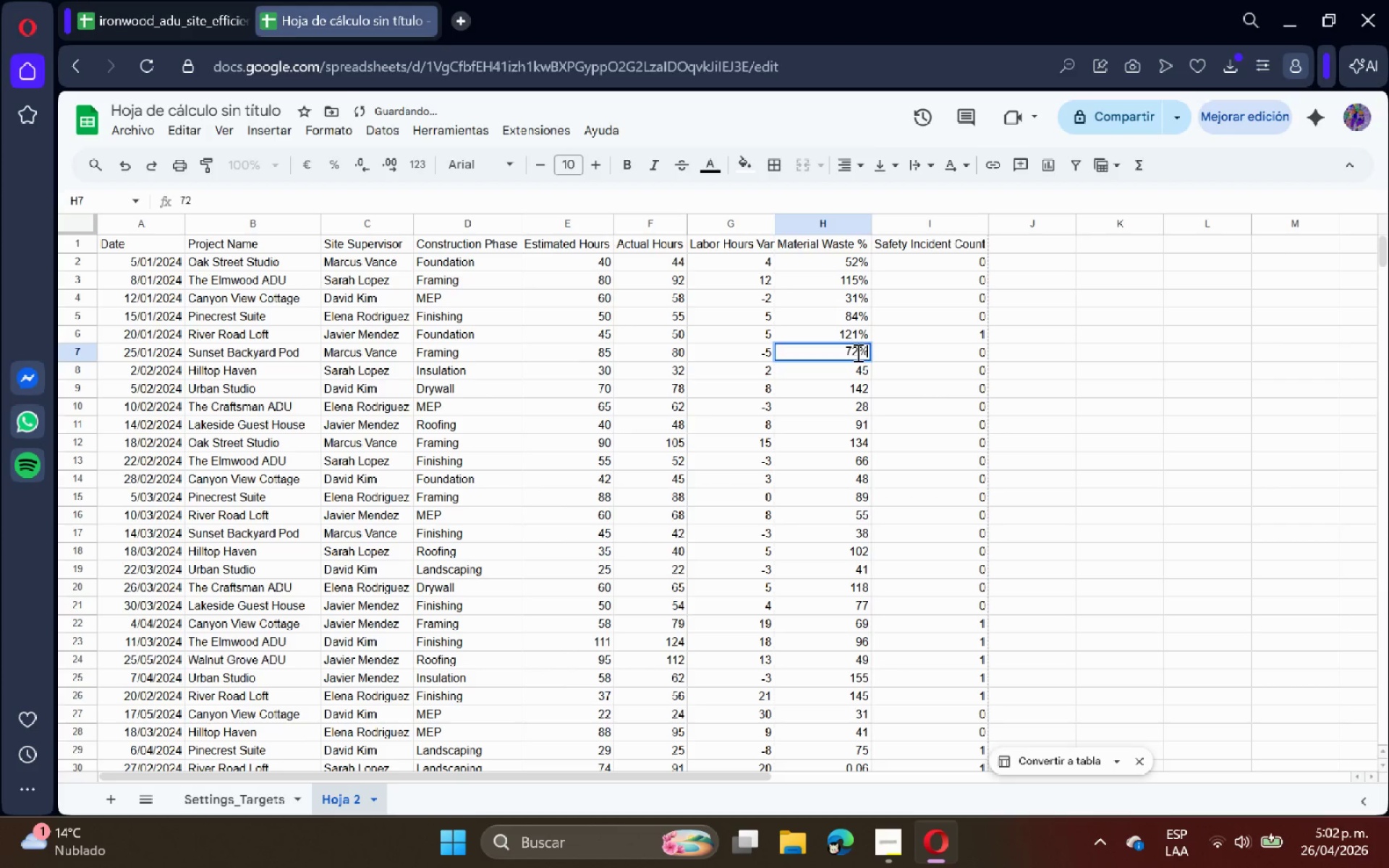 
key(Shift+5)
 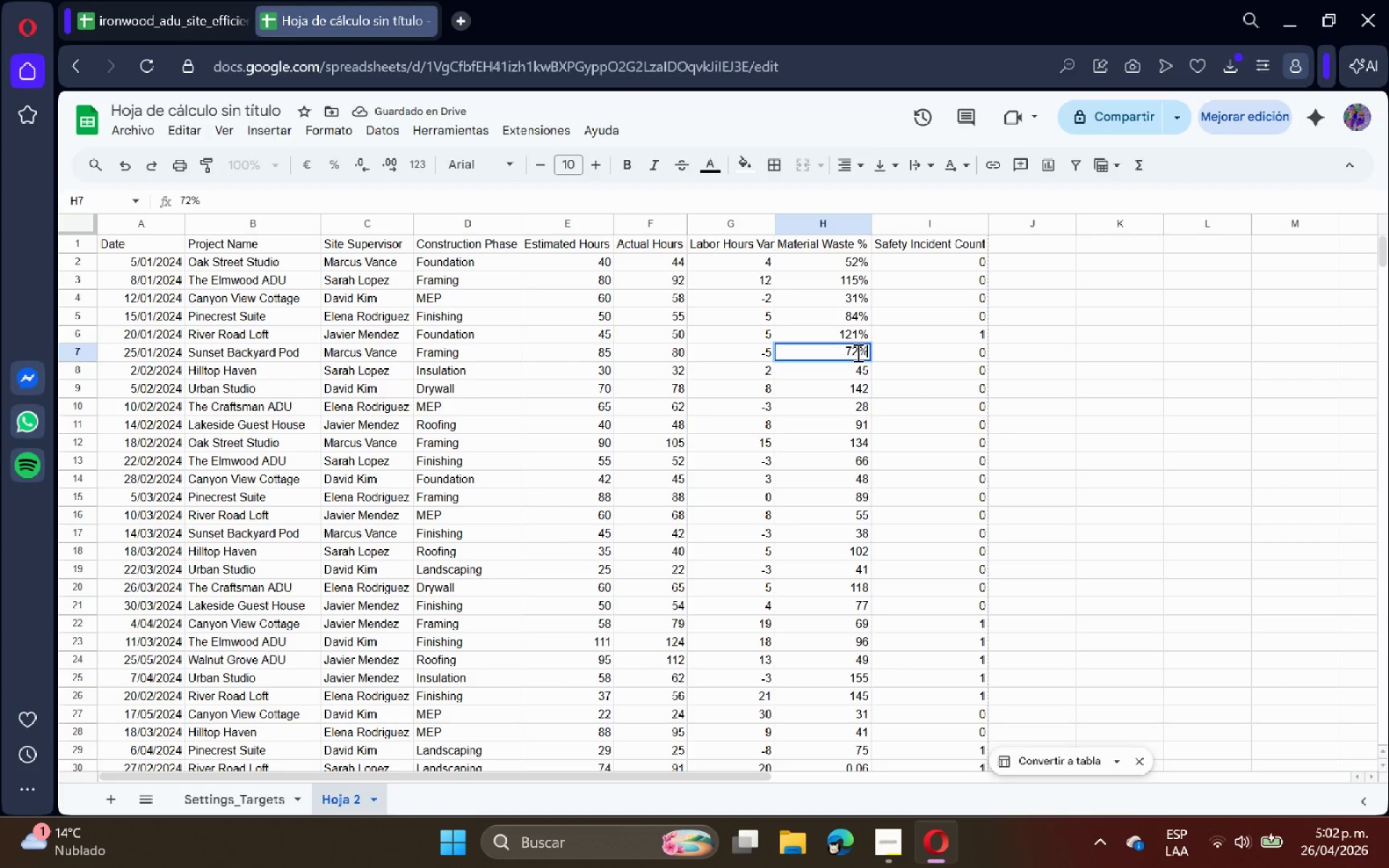 
key(Enter)
 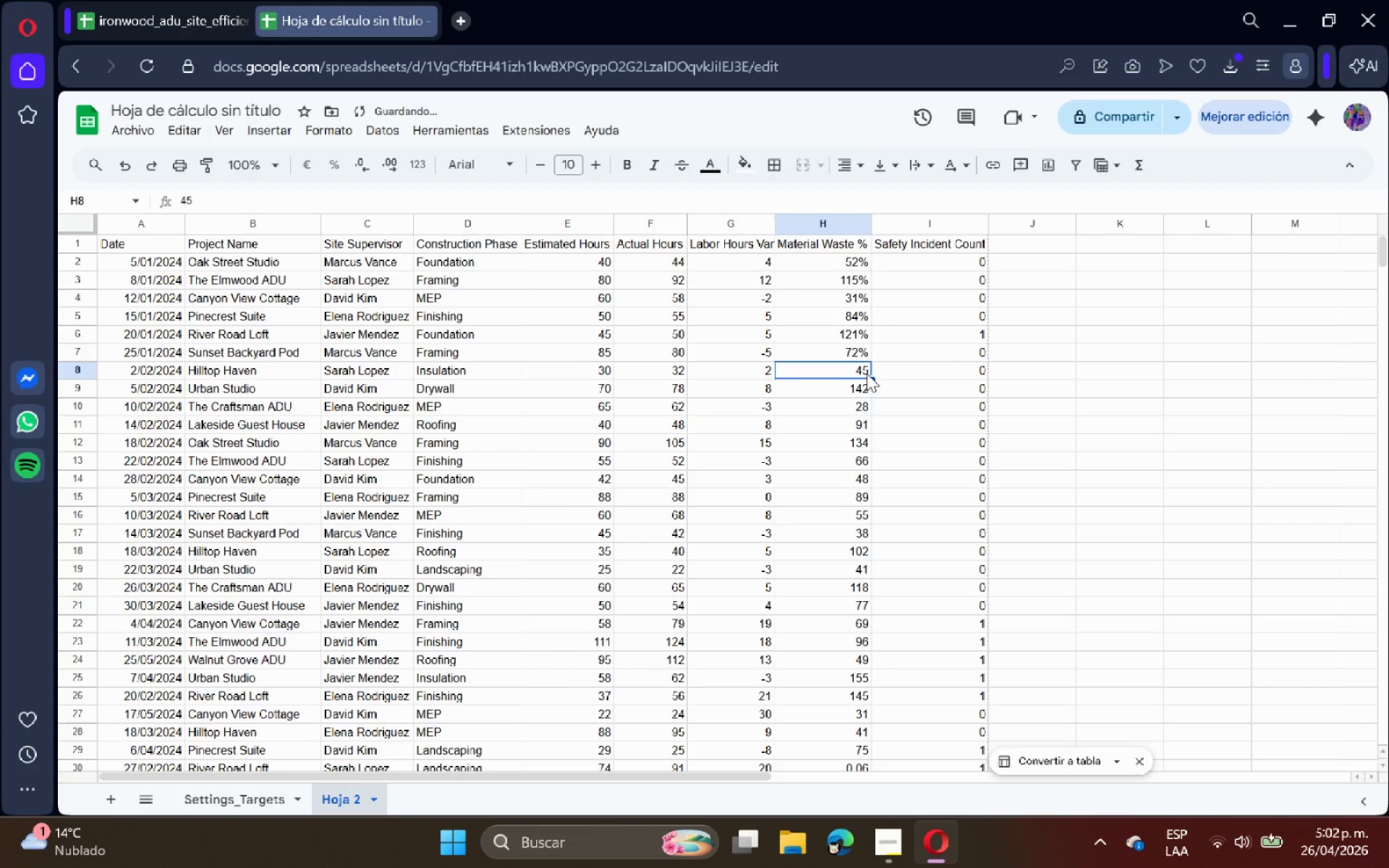 
double_click([867, 373])
 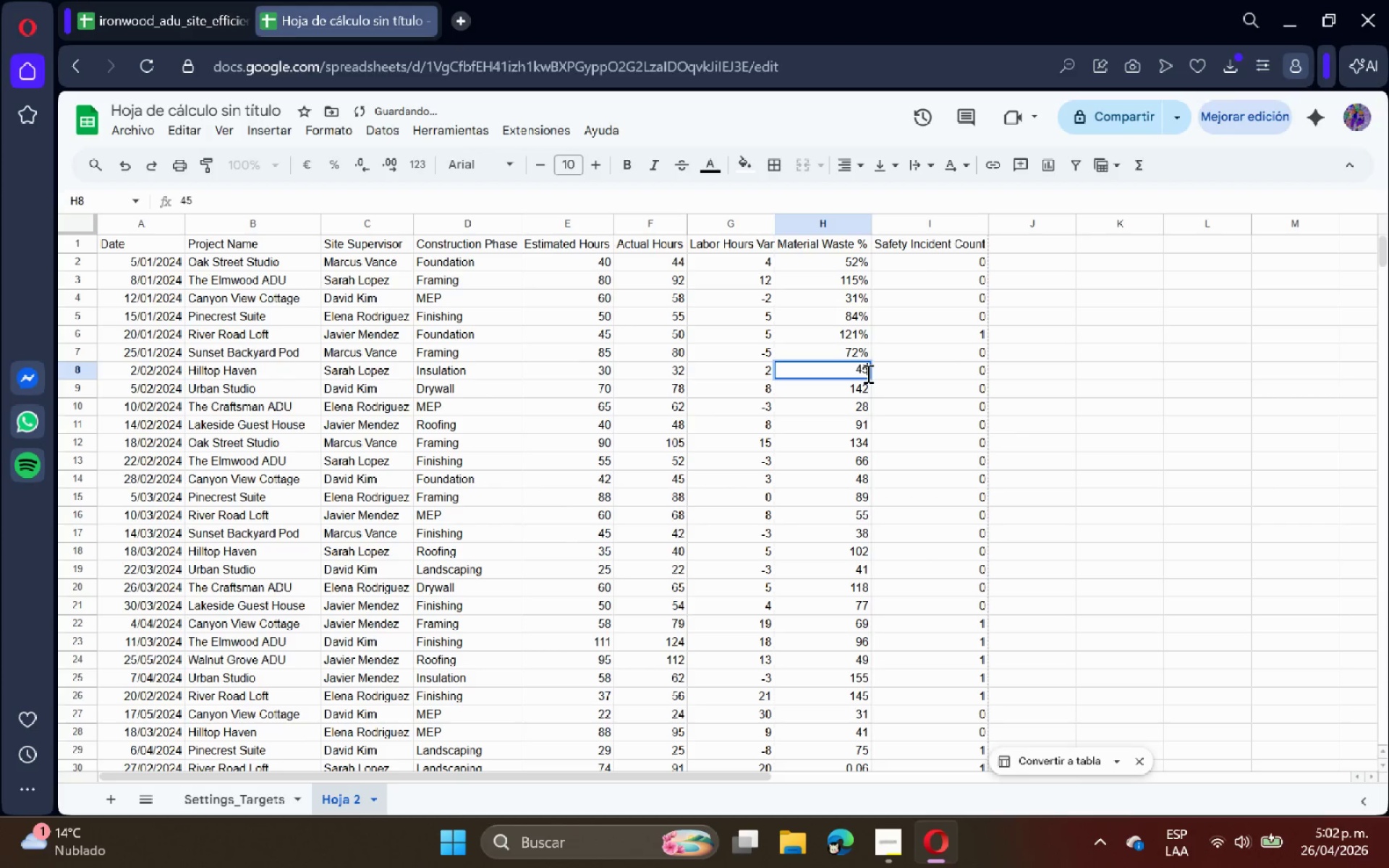 
key(Shift+ShiftRight)
 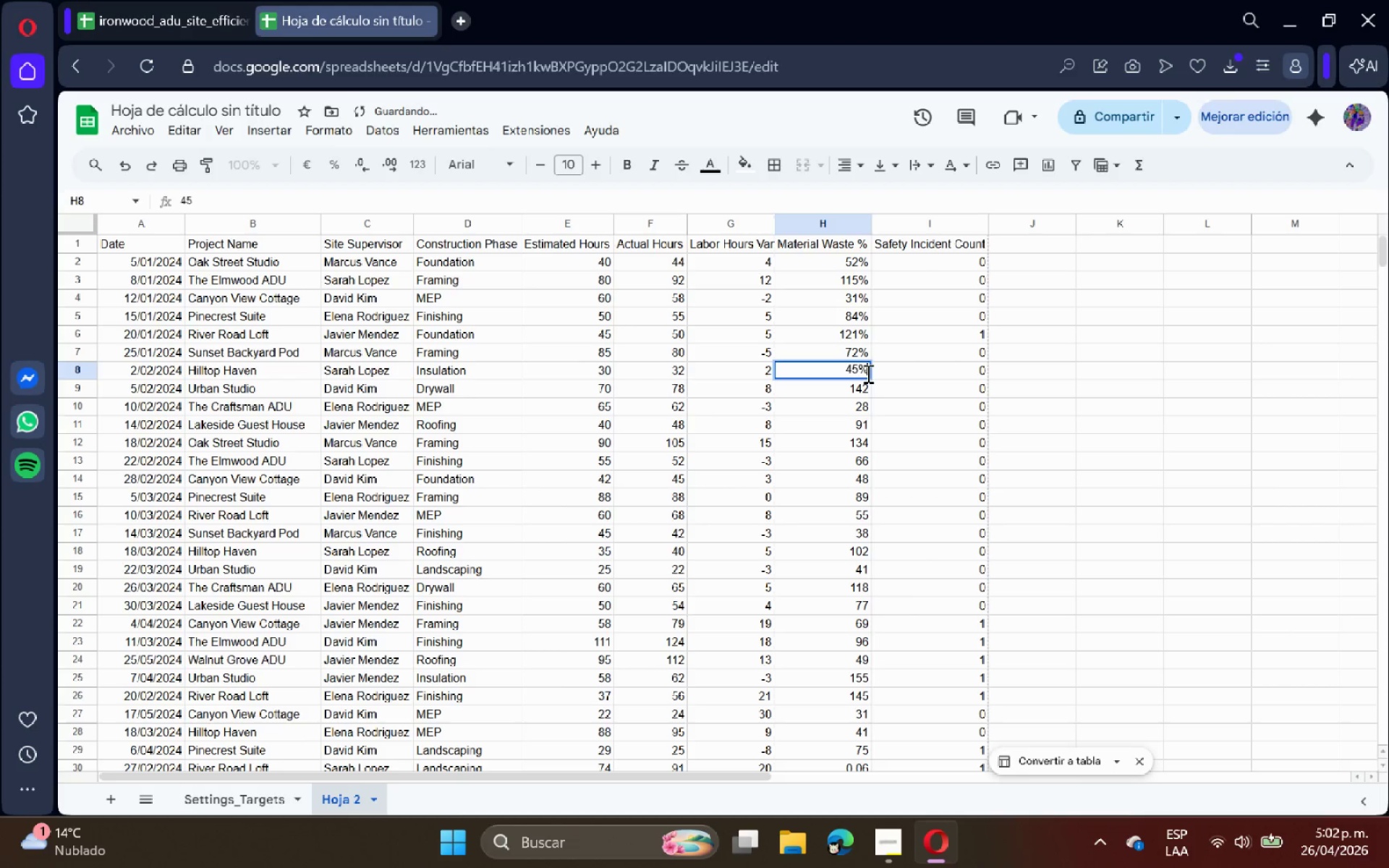 
key(Shift+5)
 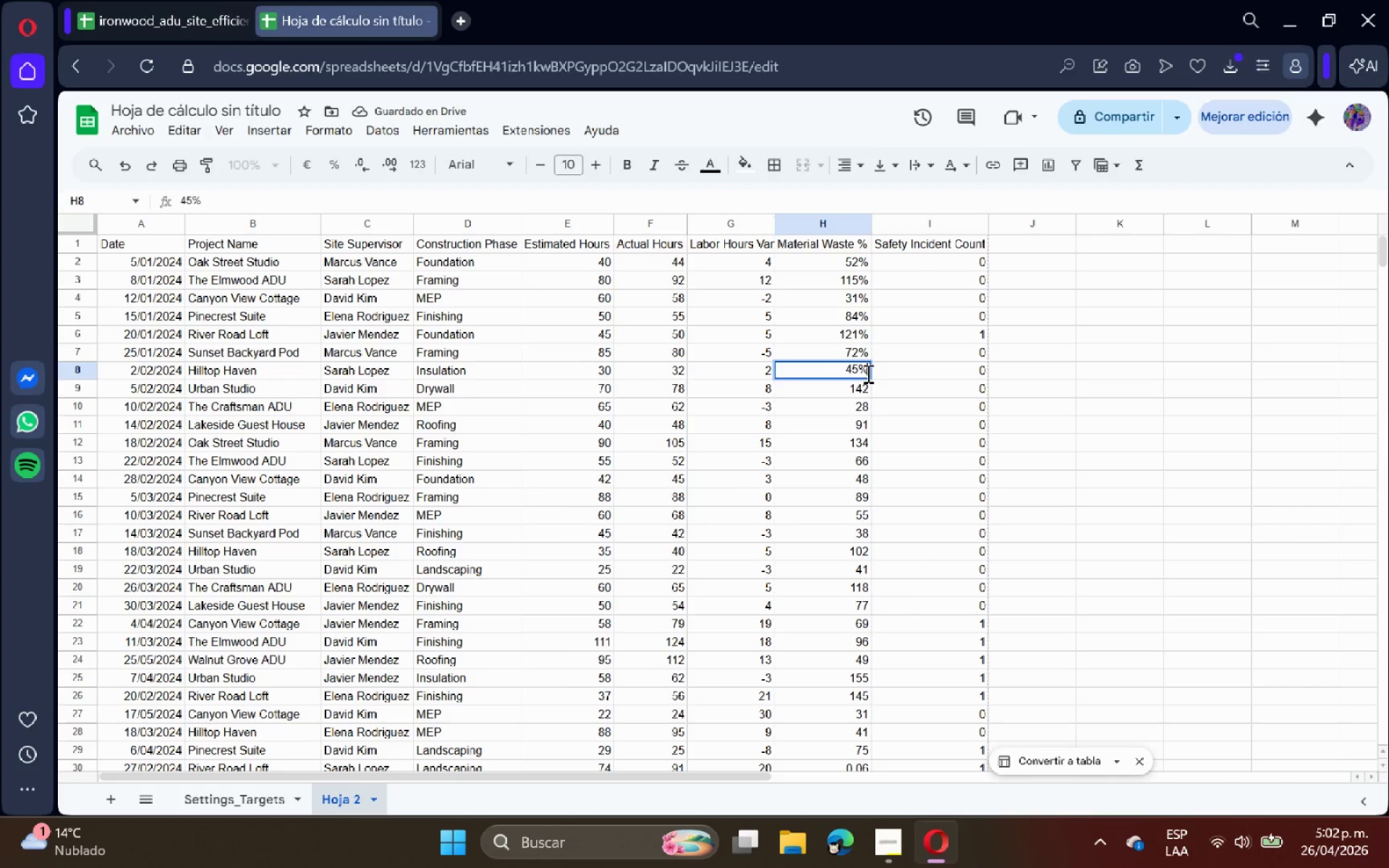 
key(Enter)
 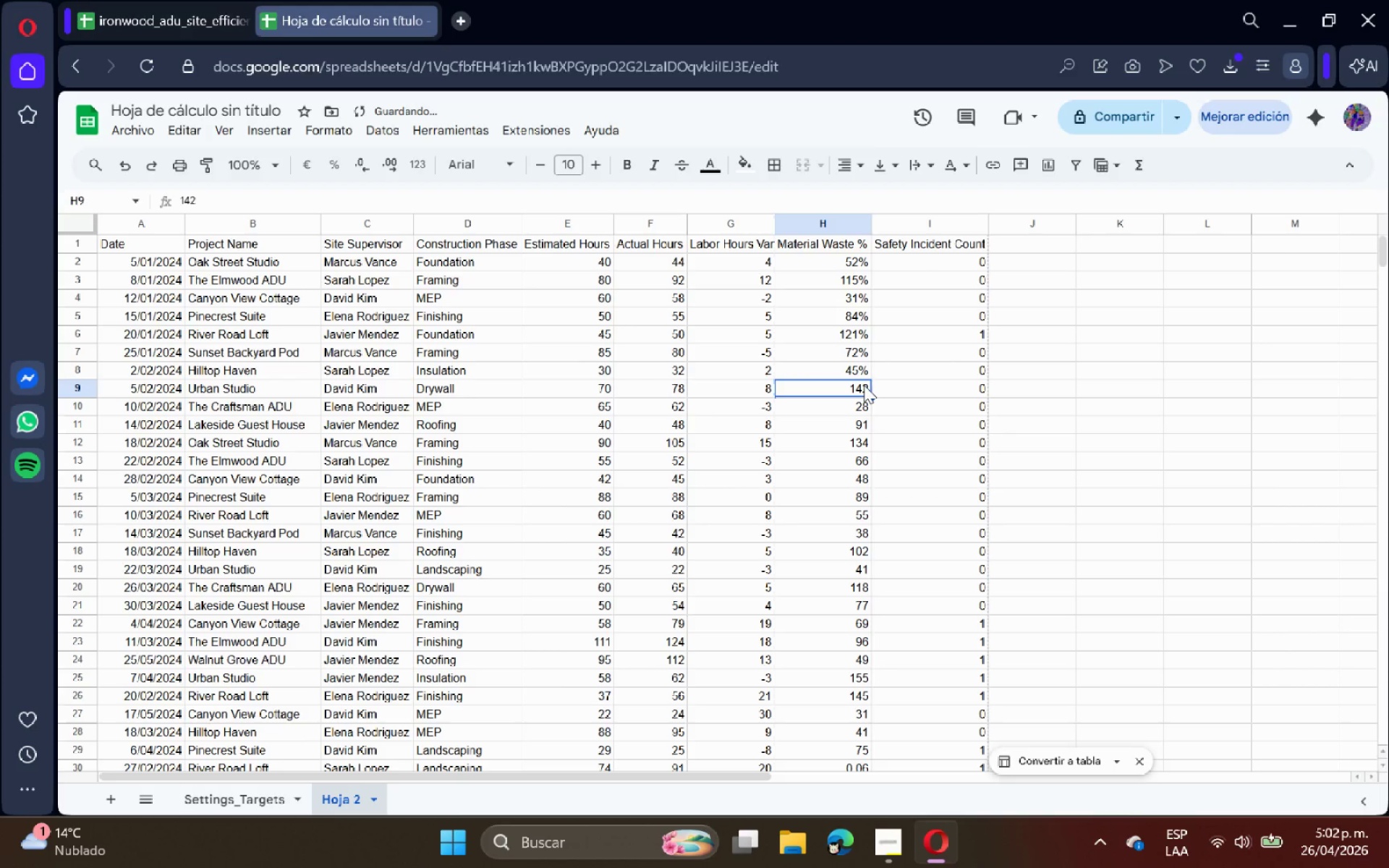 
double_click([864, 385])
 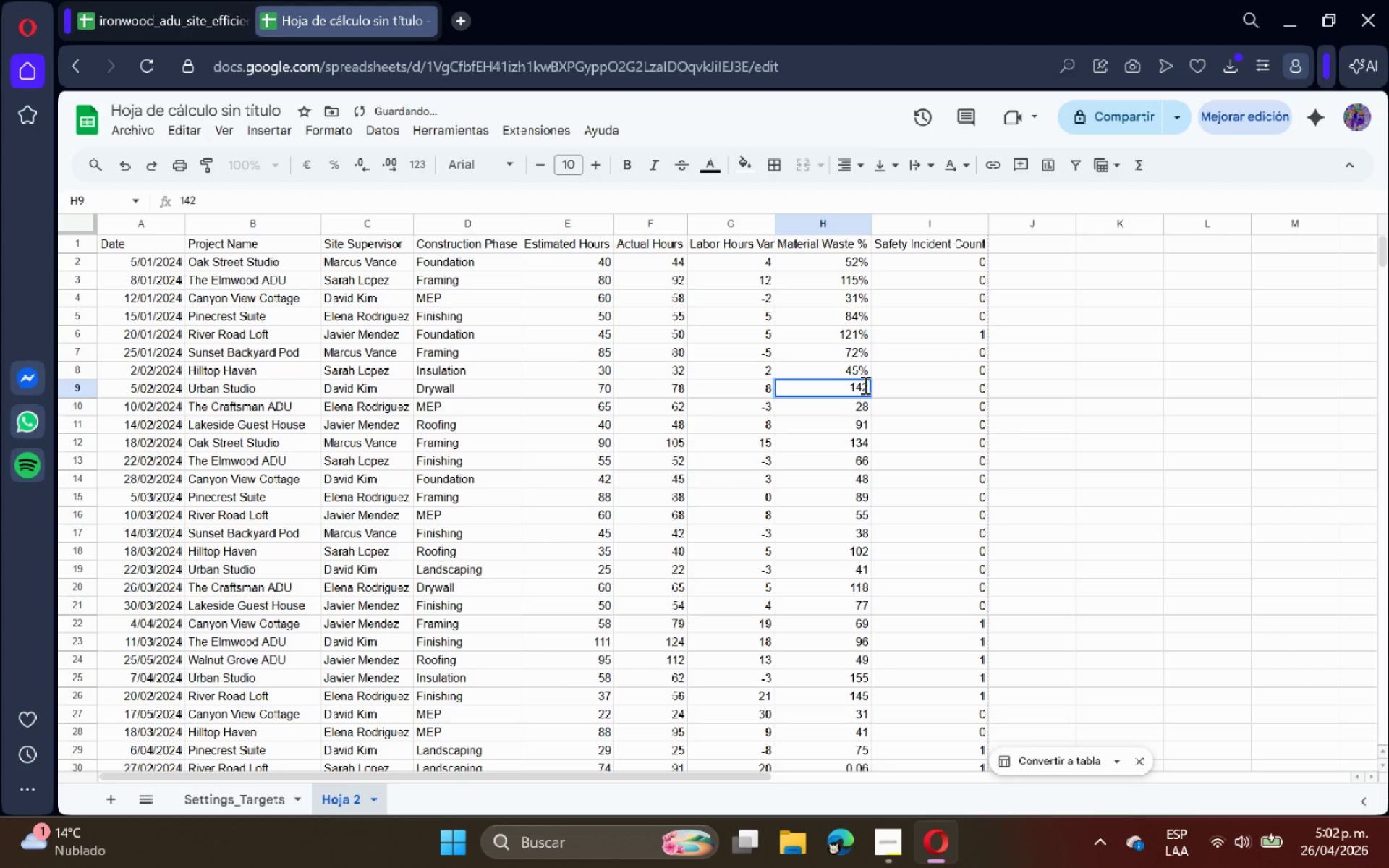 
key(Shift+5)
 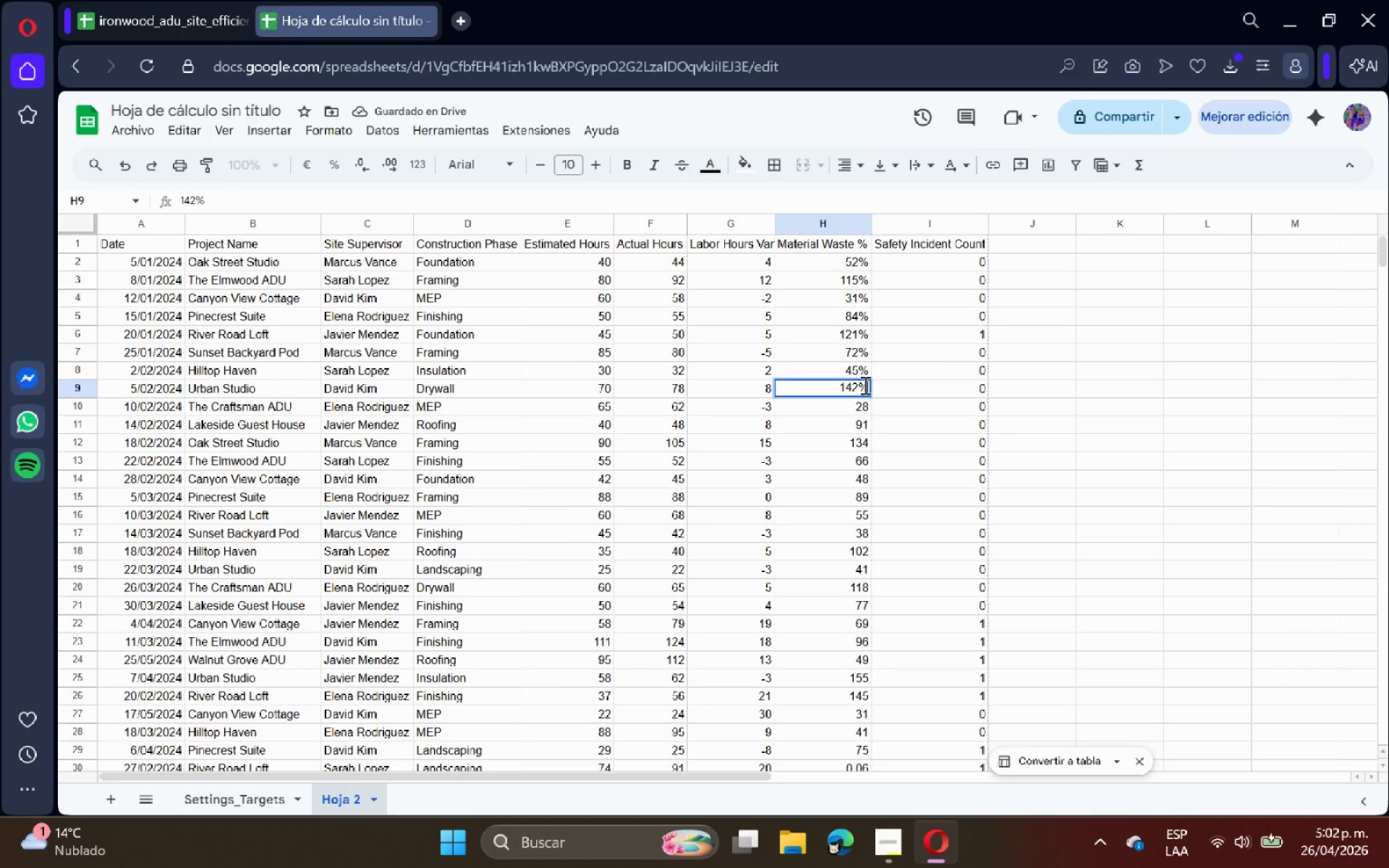 
key(Enter)
 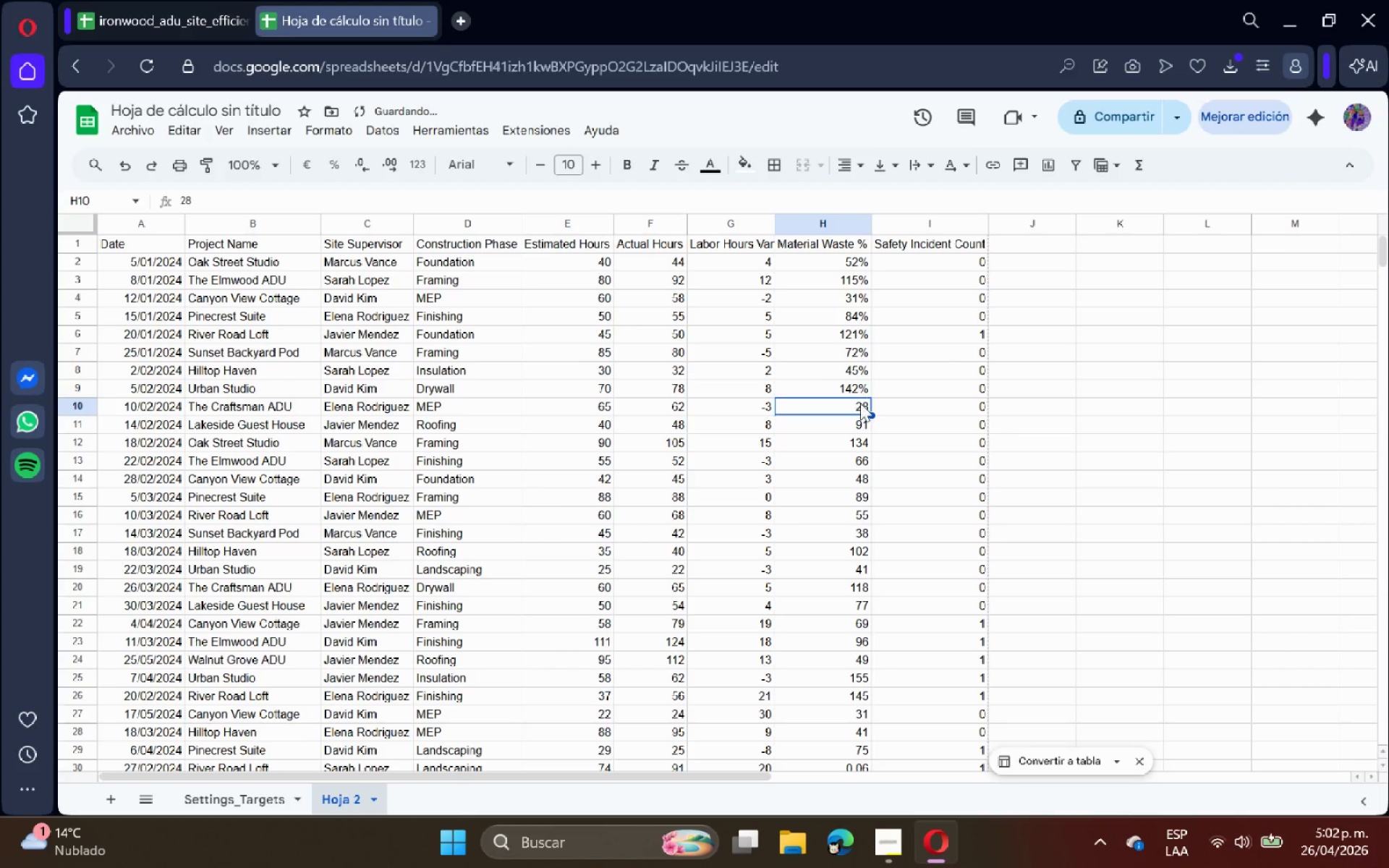 
double_click([860, 403])
 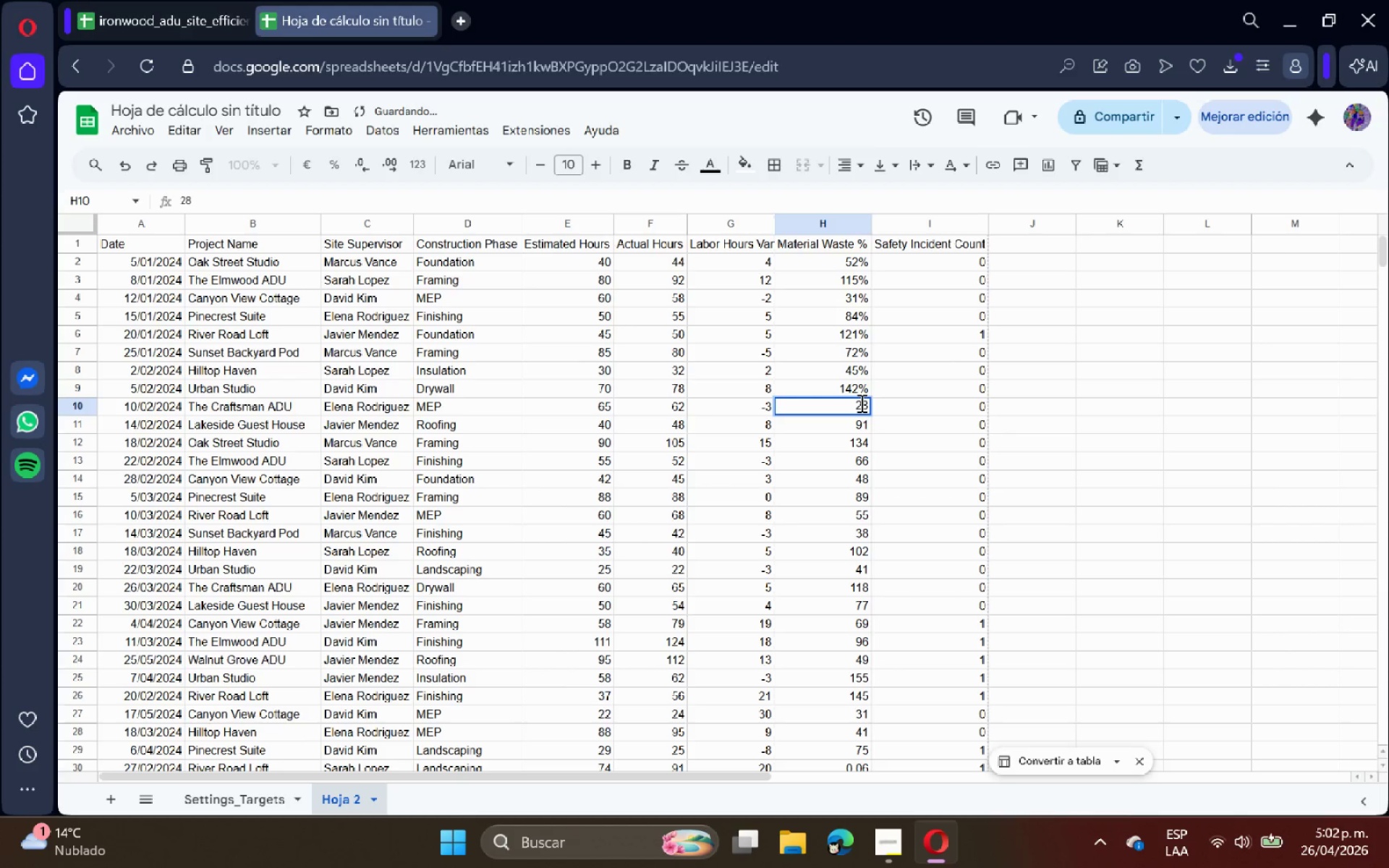 
key(Shift+5)
 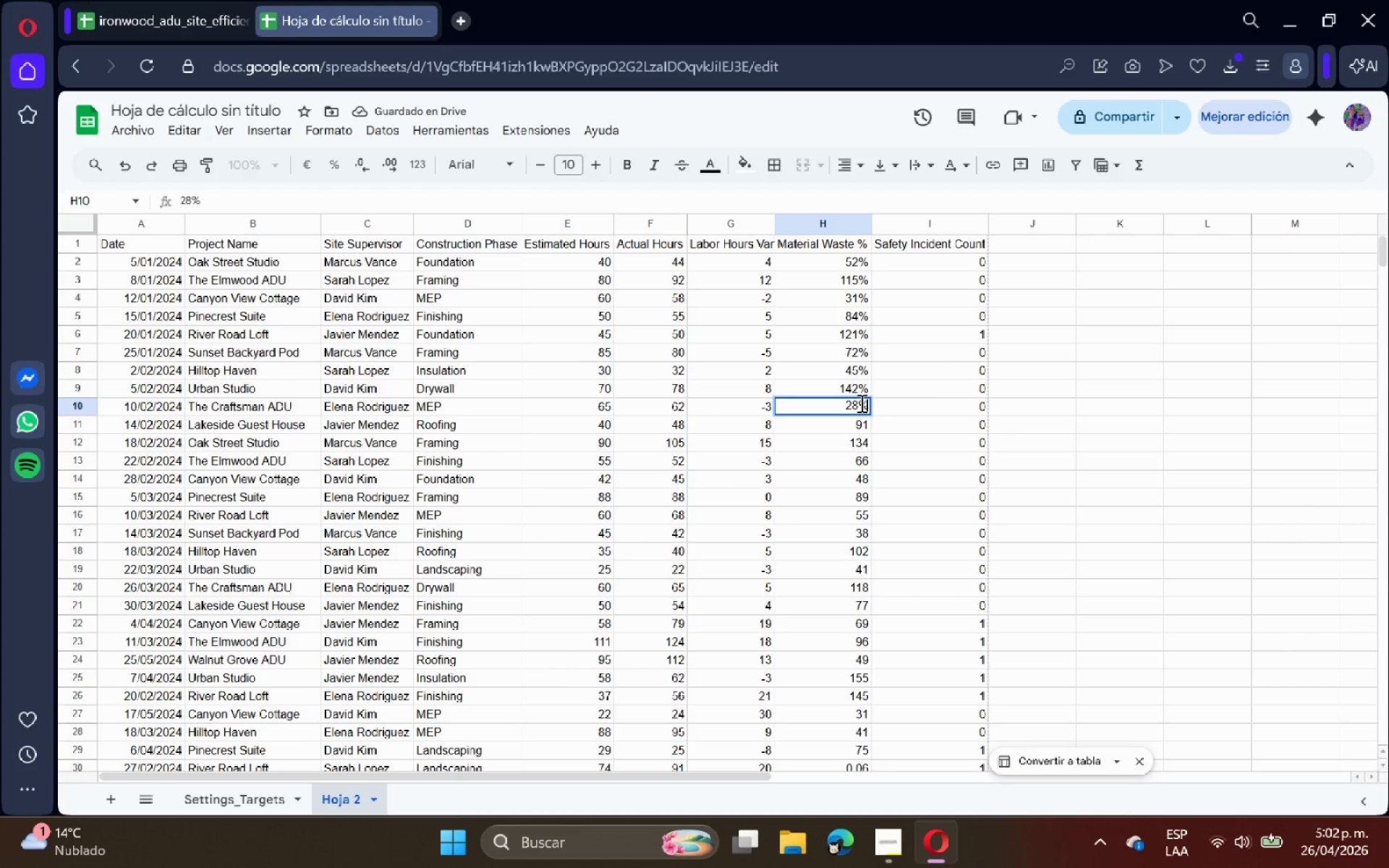 
key(Enter)
 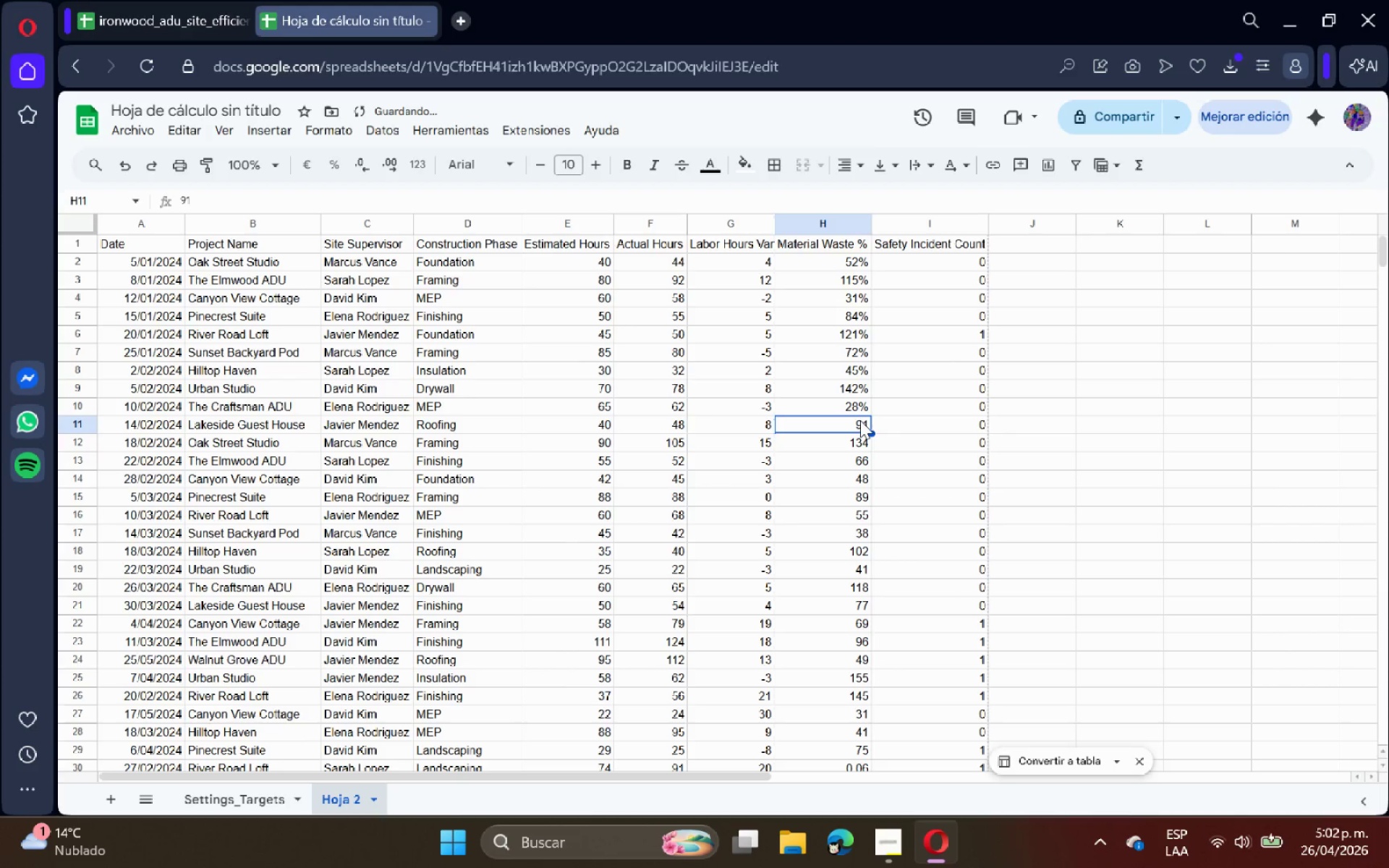 
double_click([860, 422])
 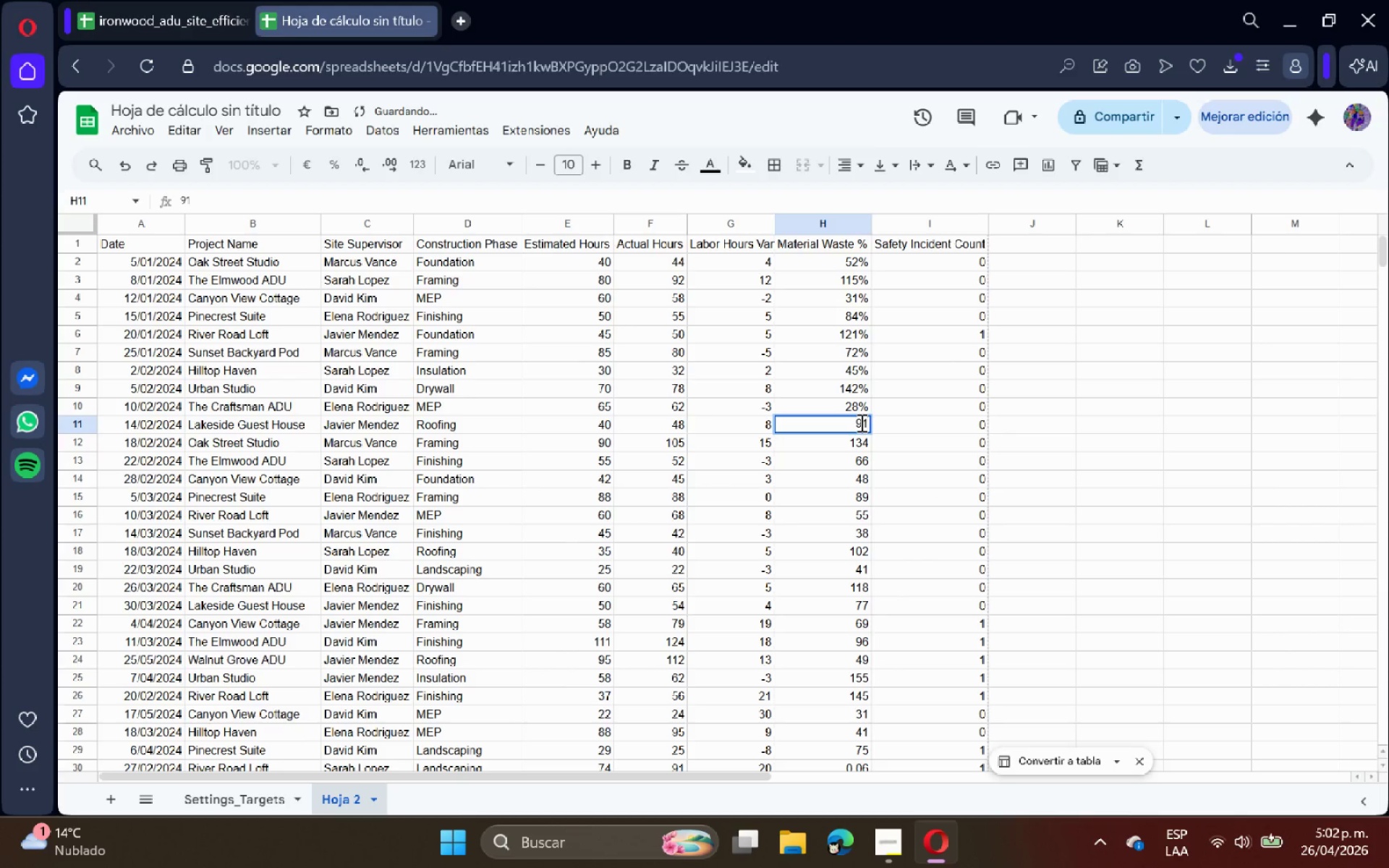 
key(Shift+5)
 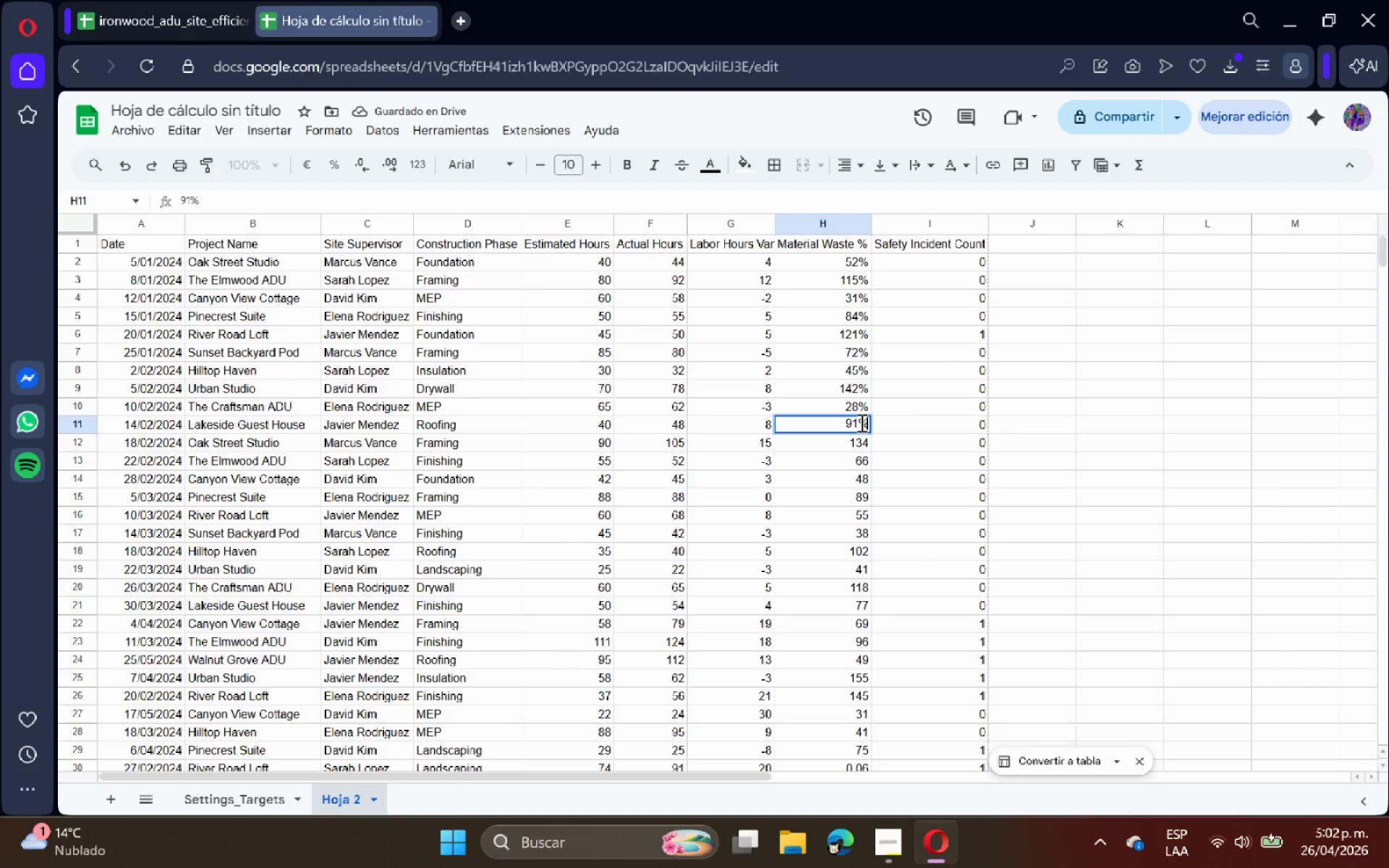 
key(Enter)
 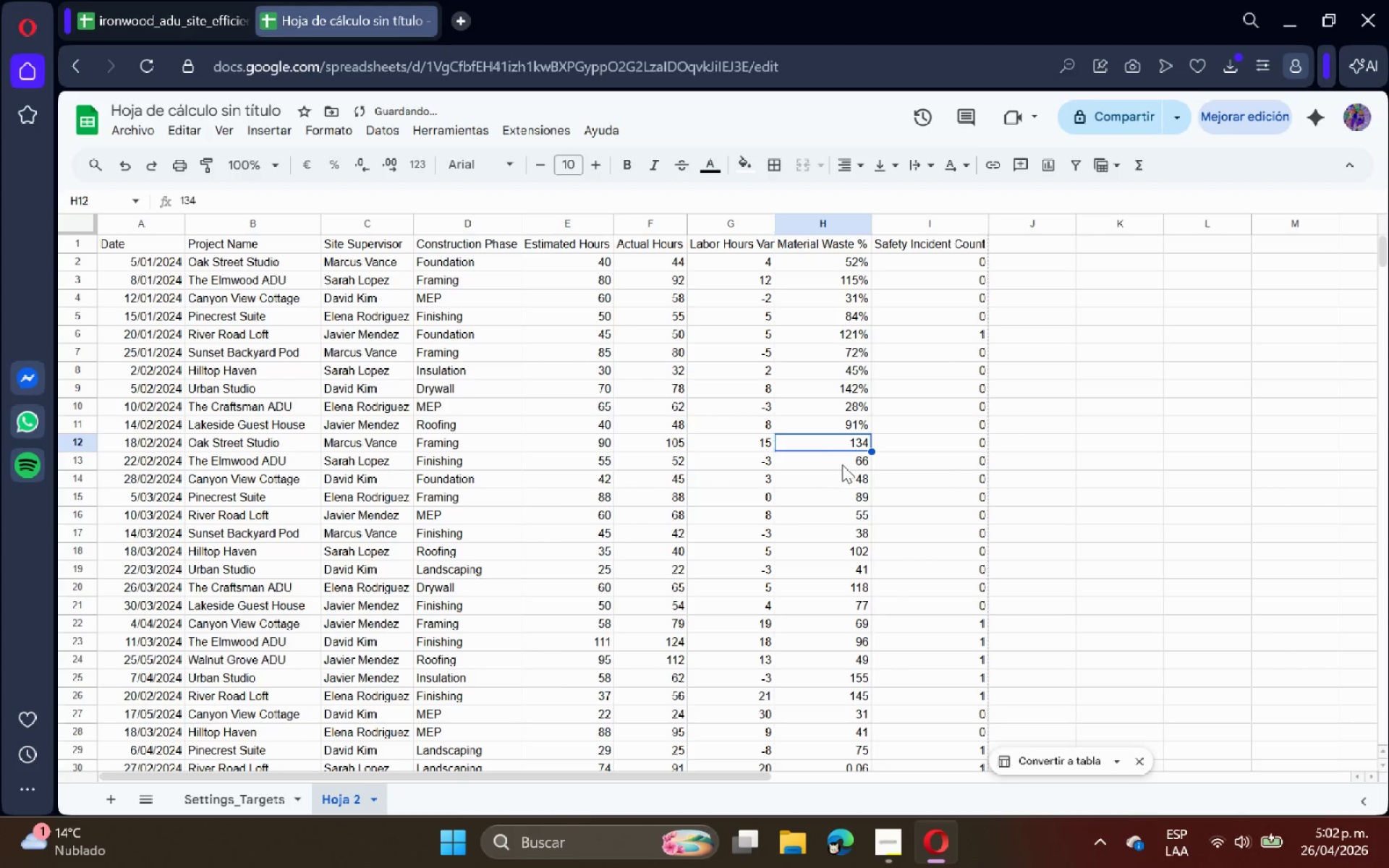 
double_click([843, 464])
 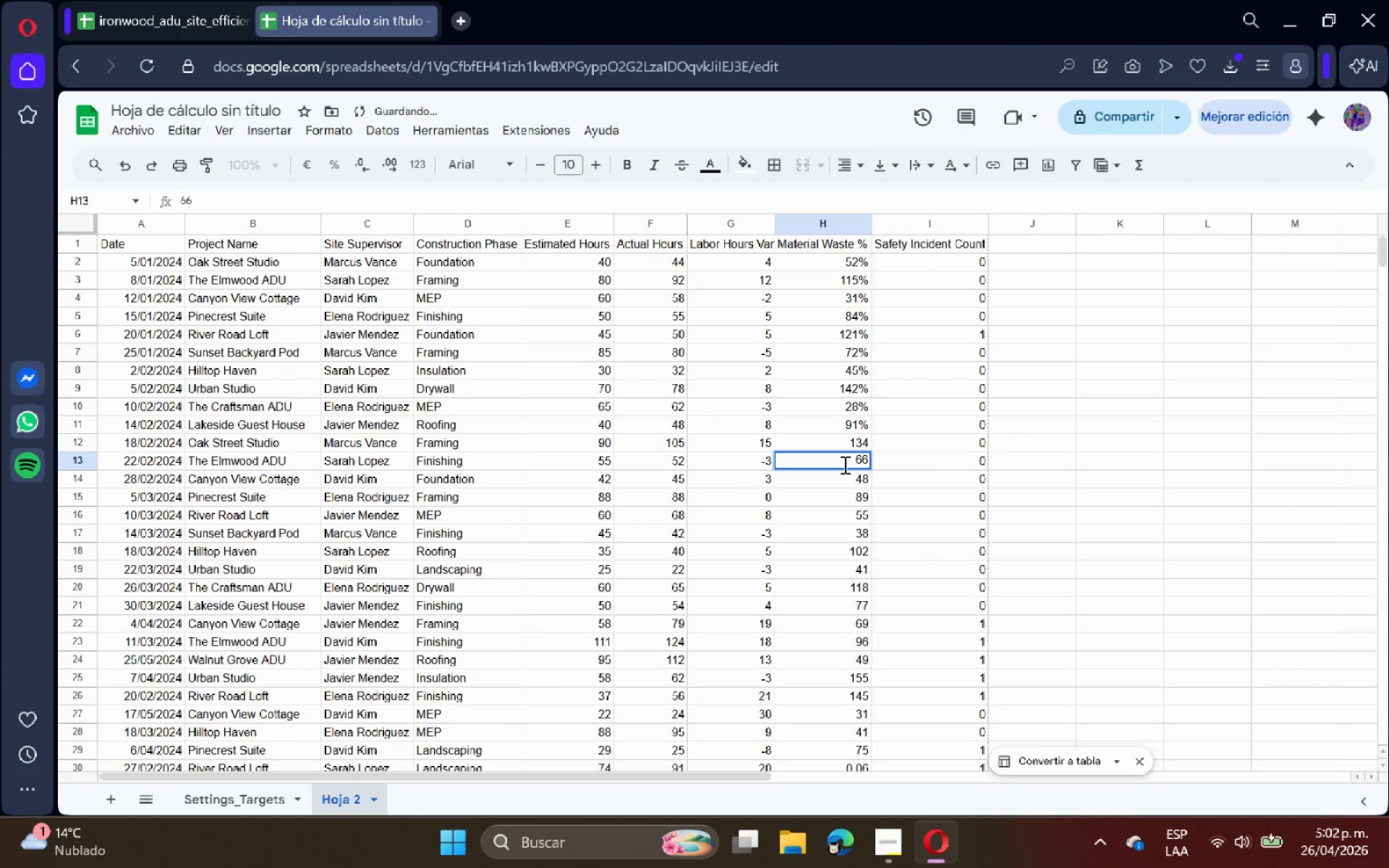 
key(Shift+5)
 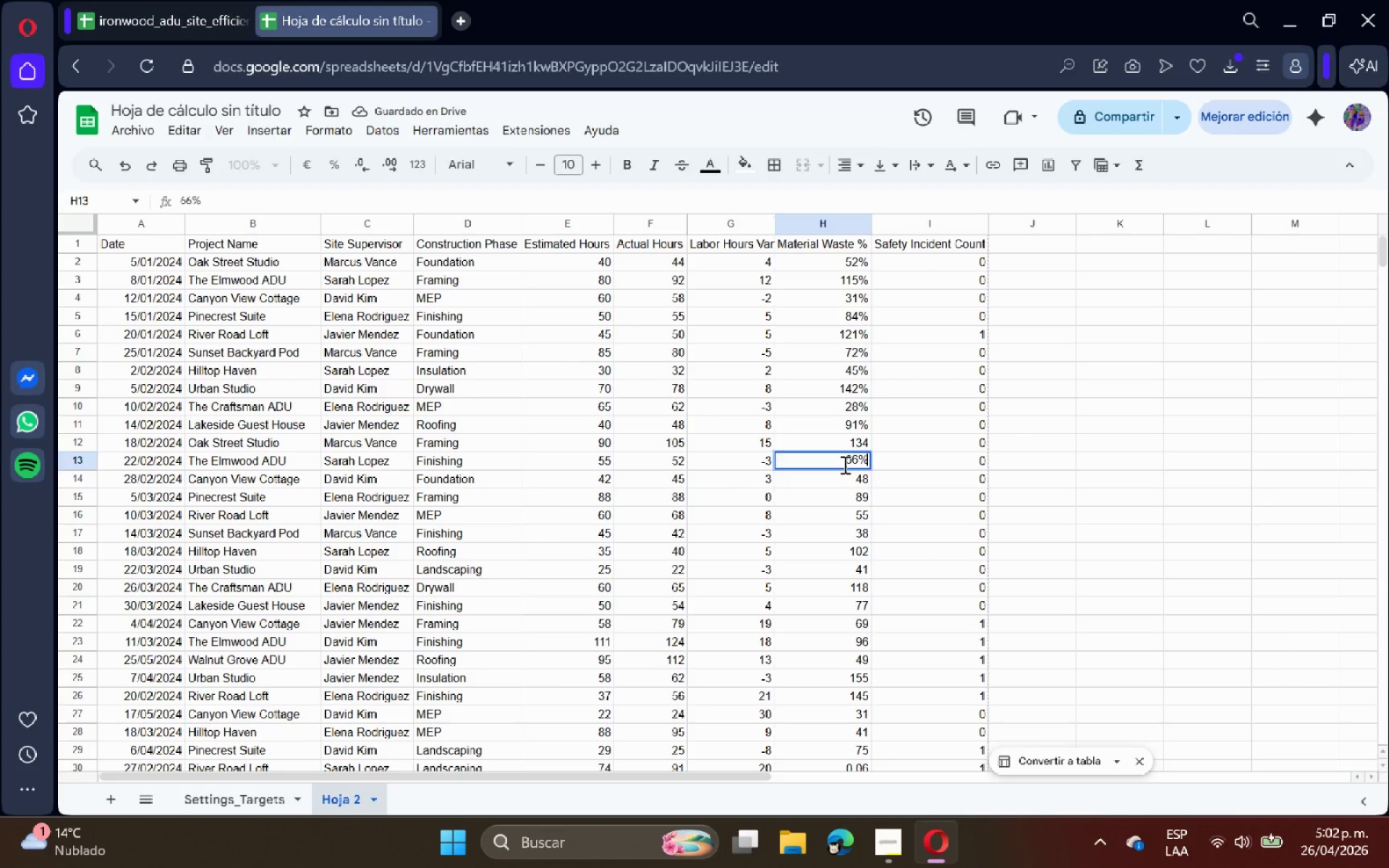 
key(Enter)
 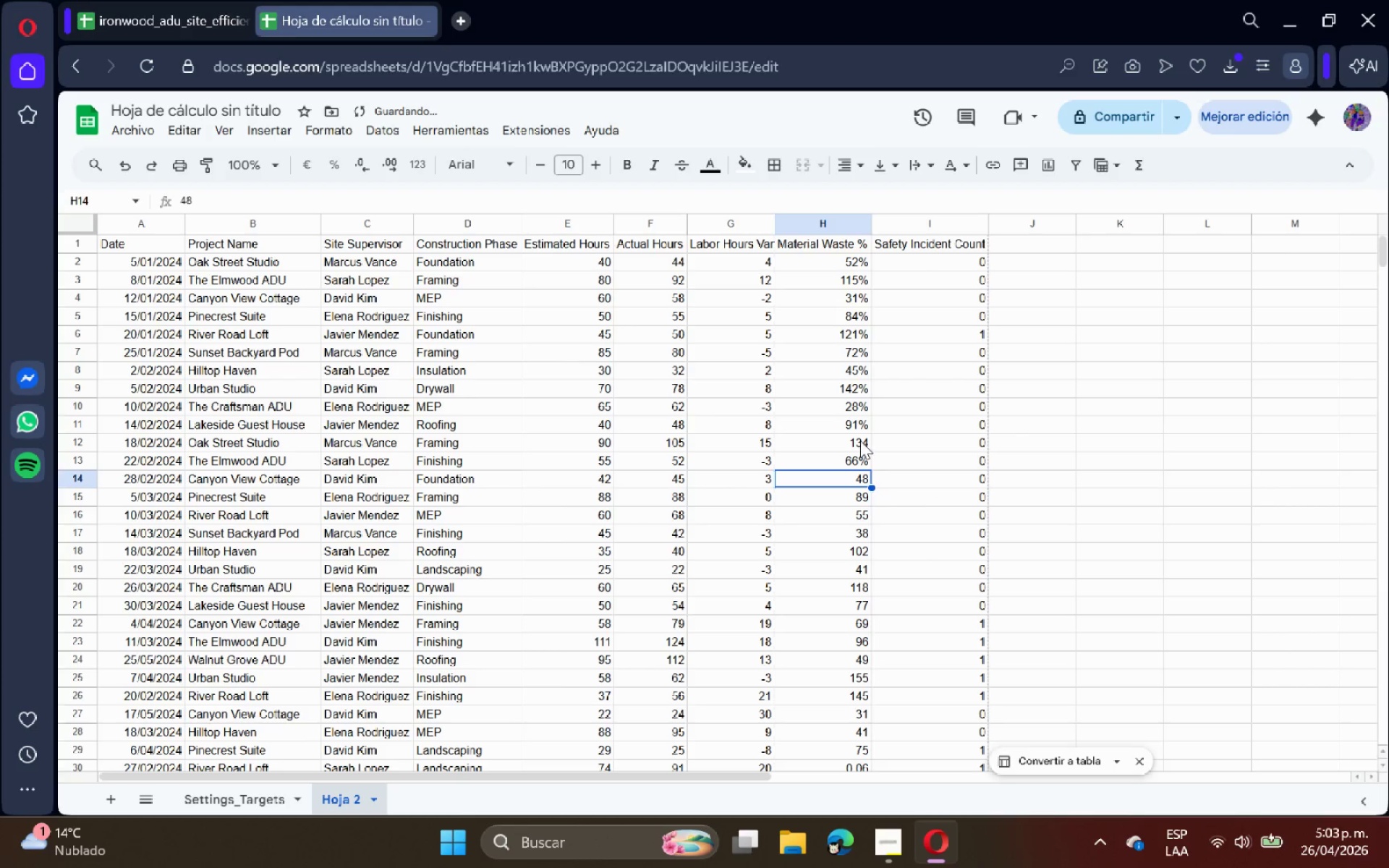 
double_click([861, 440])
 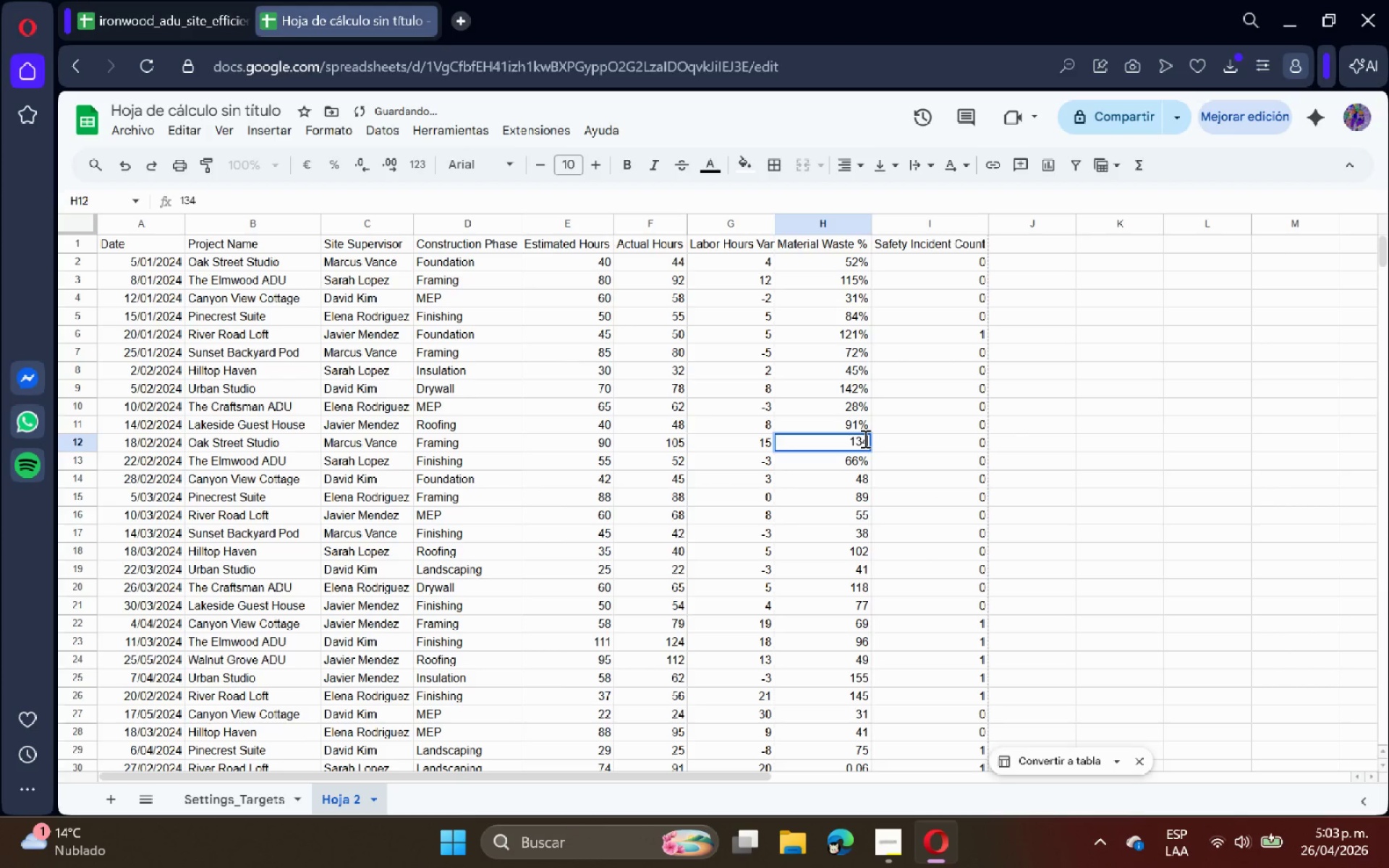 
key(Shift+5)
 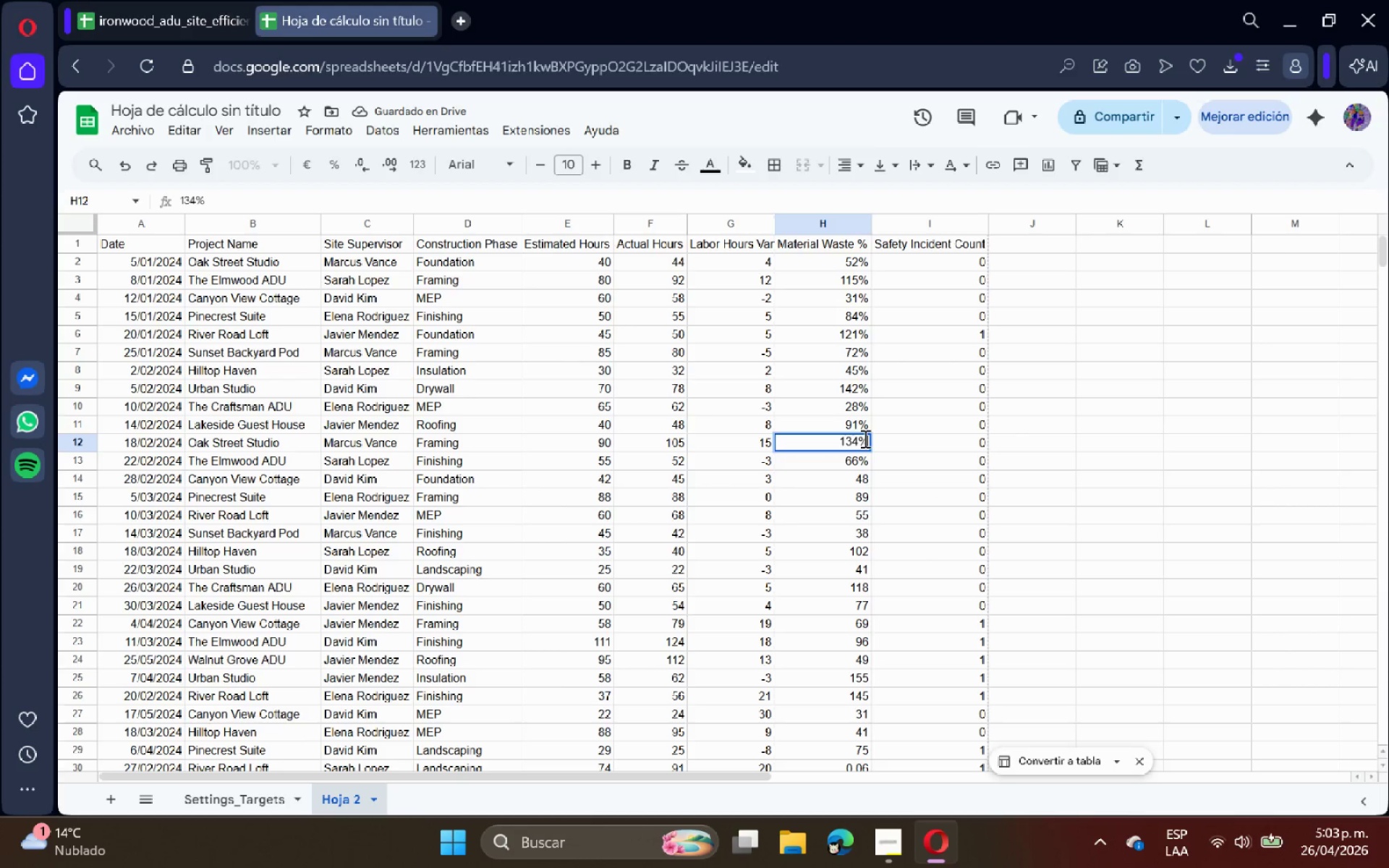 
key(Enter)
 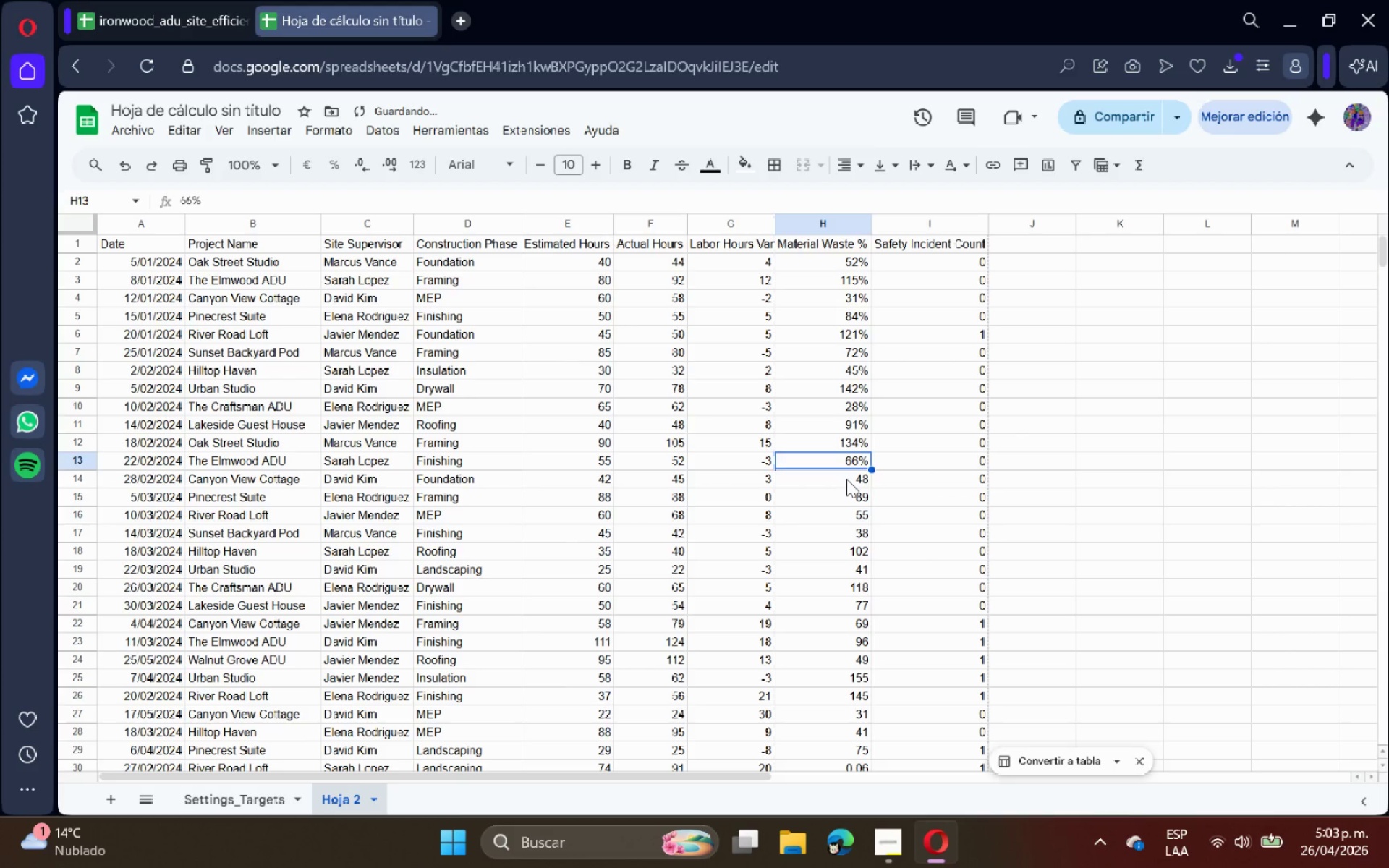 
double_click([846, 479])
 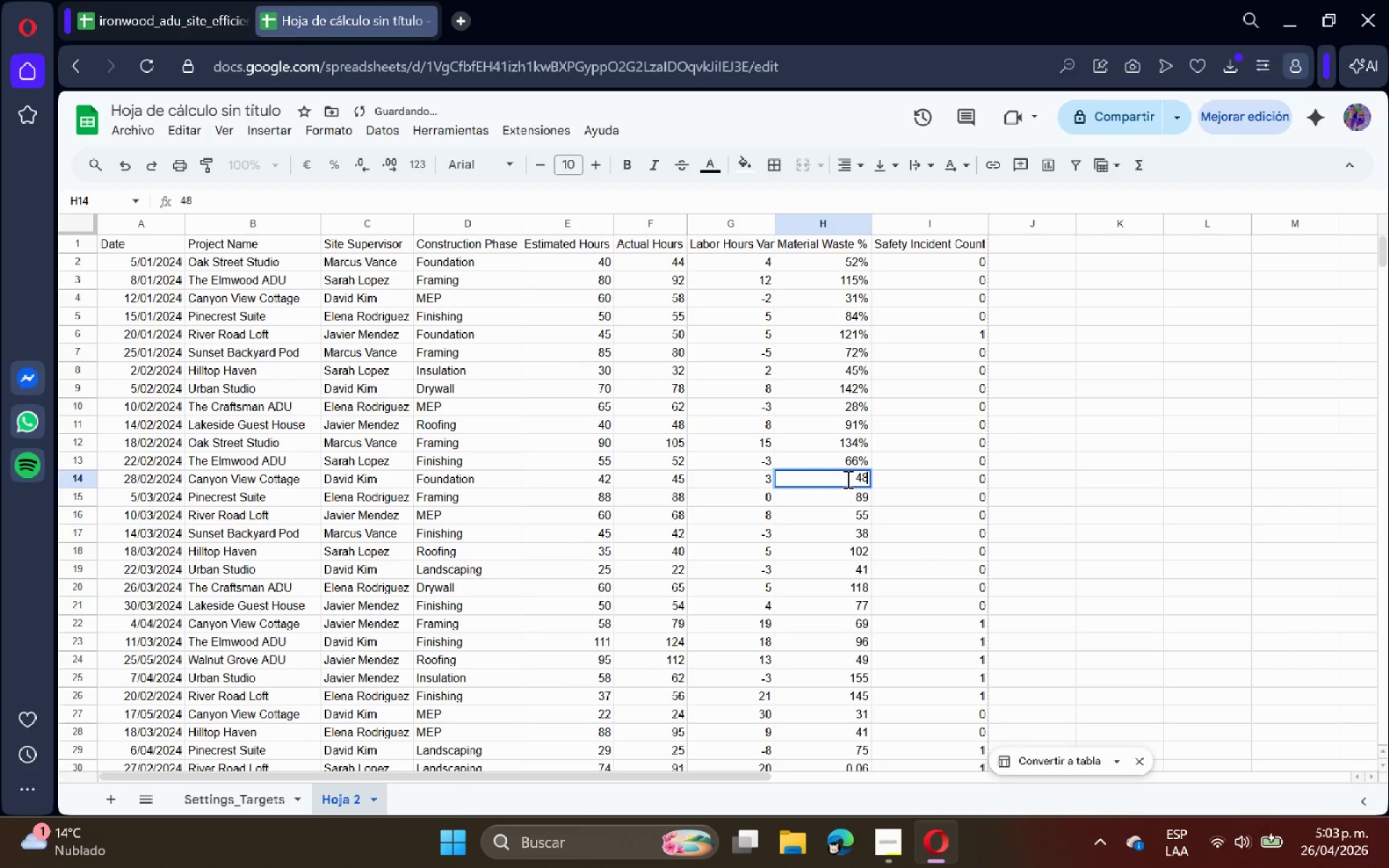 
key(Enter)
 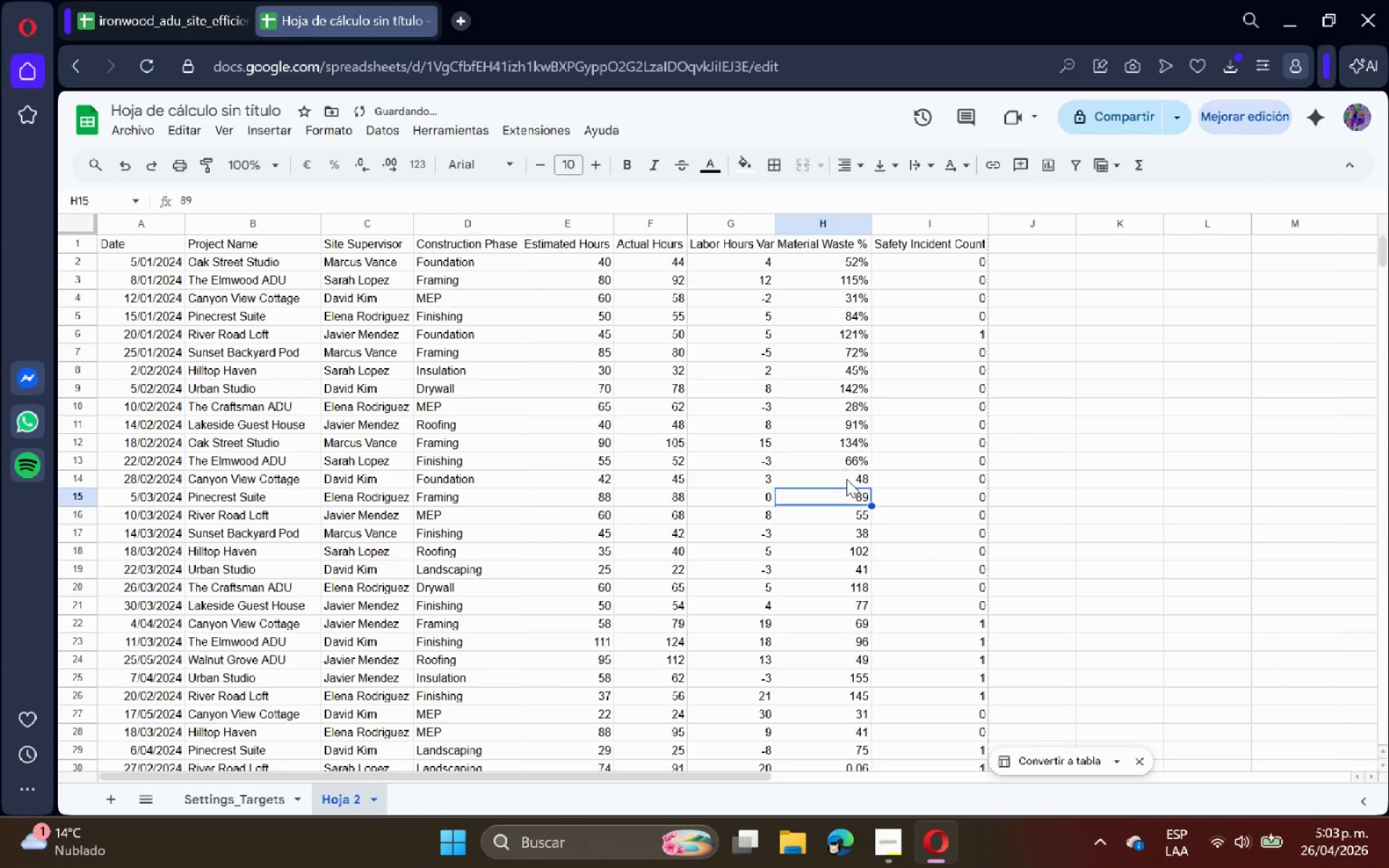 
key(Shift+5)
 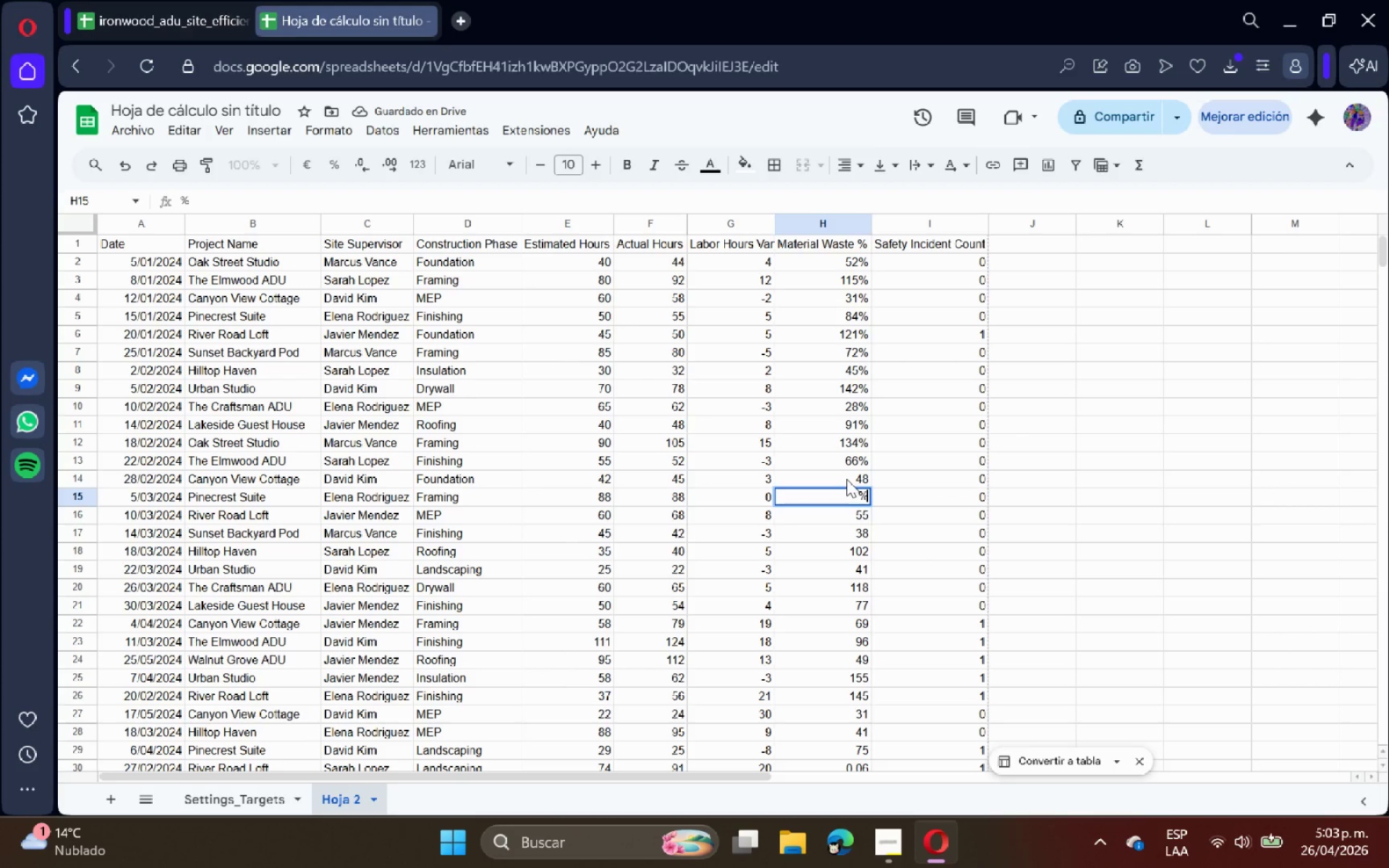 
key(Control+Z)
 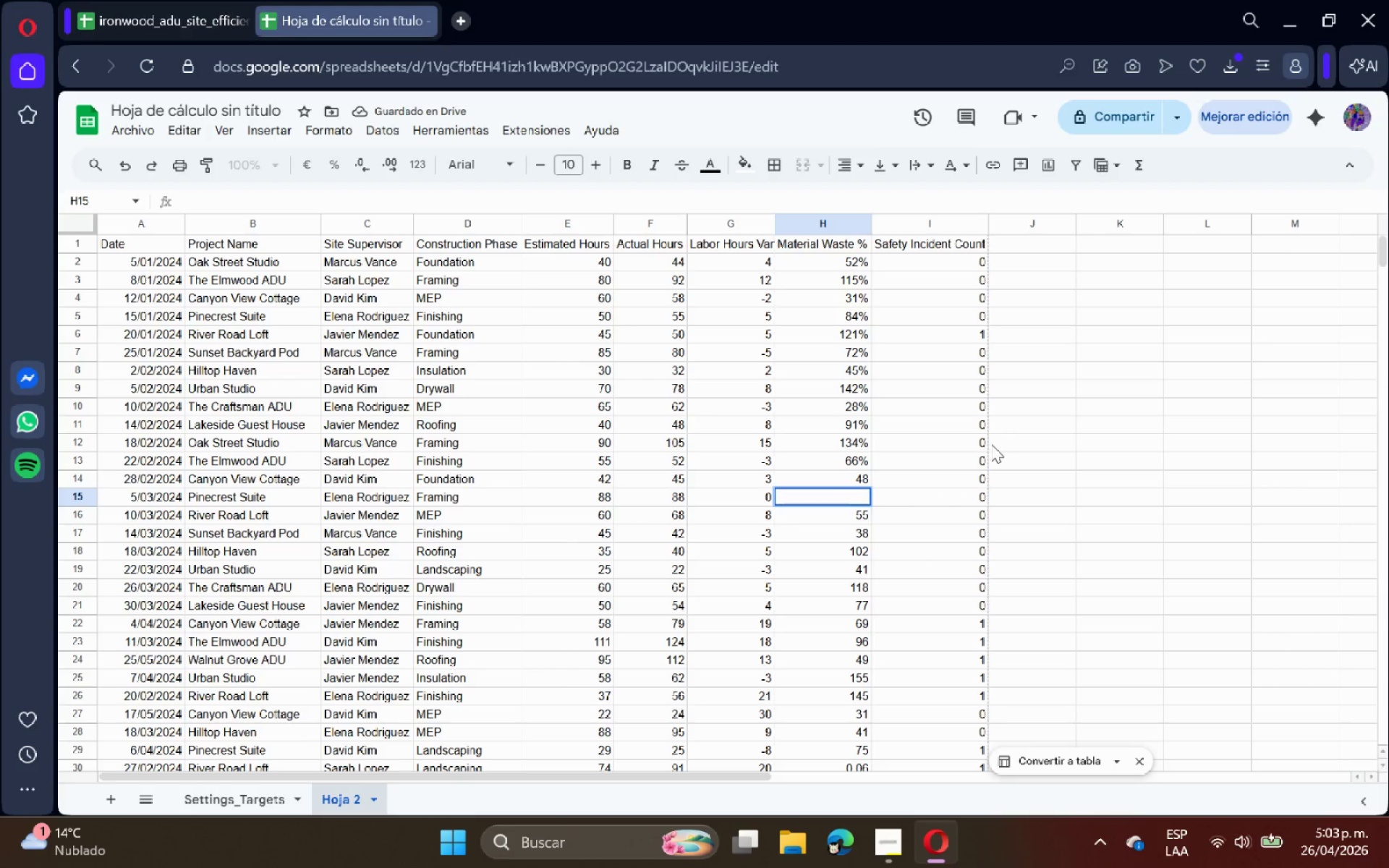 
key(Control+Z)
 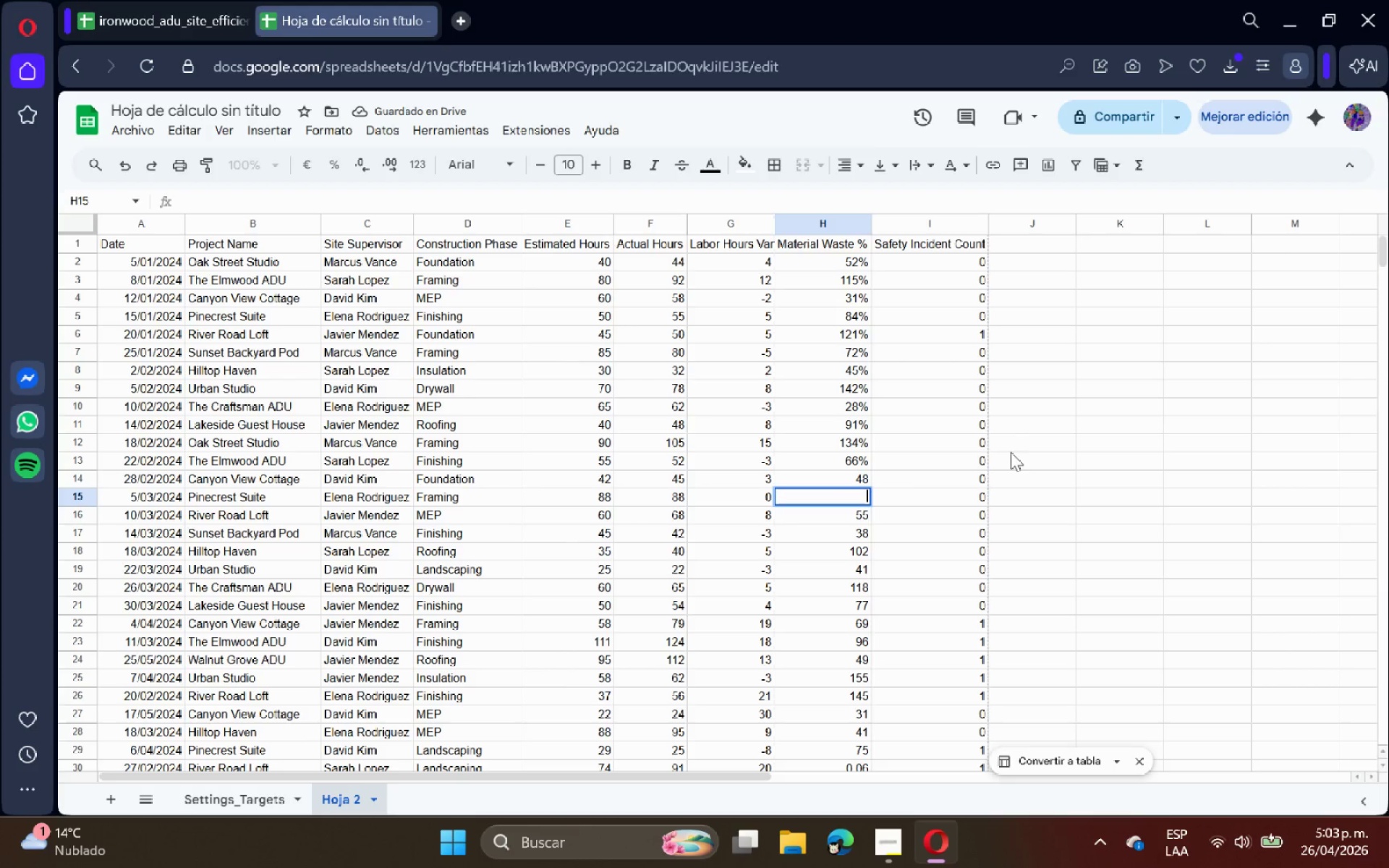 
left_click([1102, 450])
 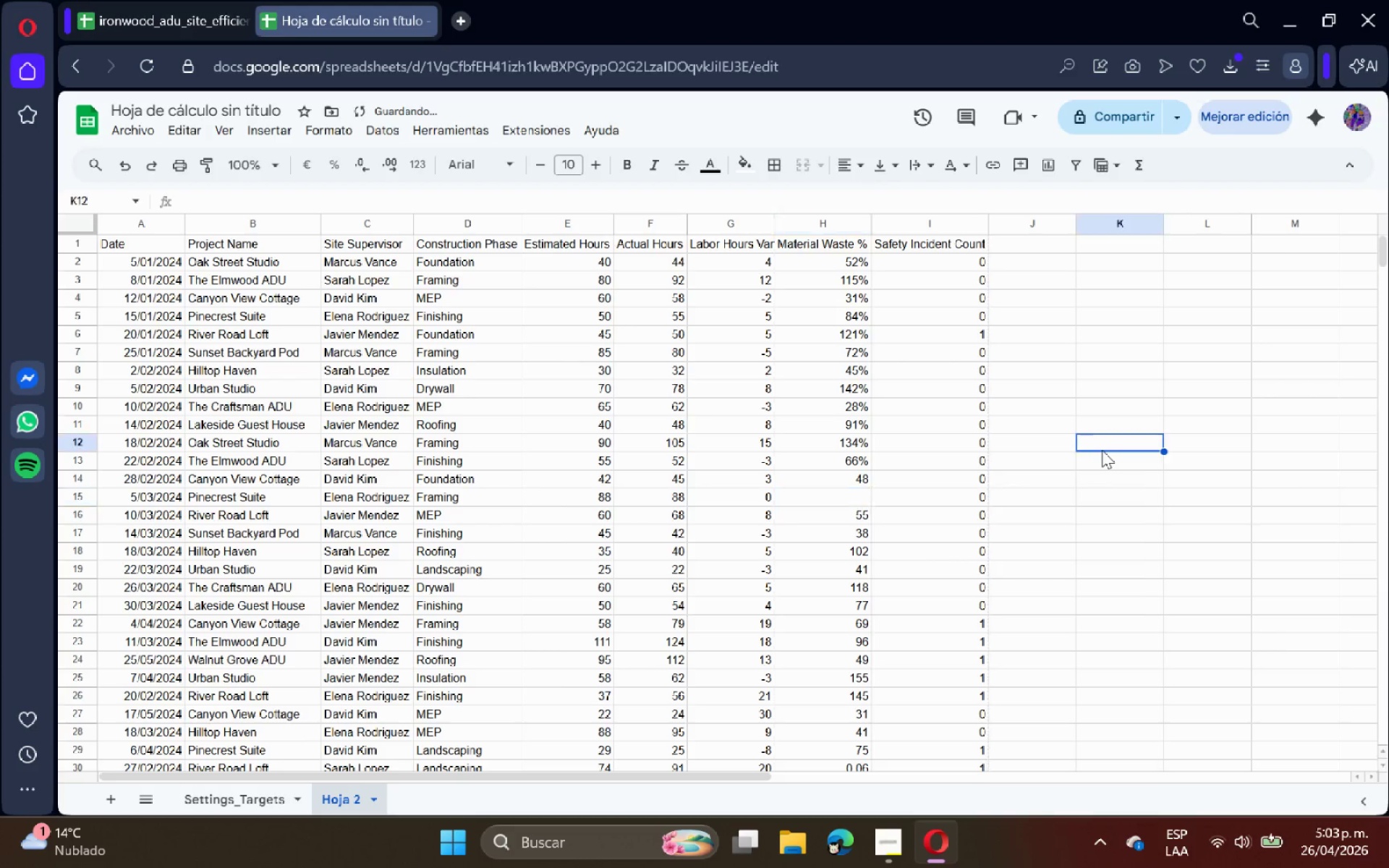 
key(Control+Z)
 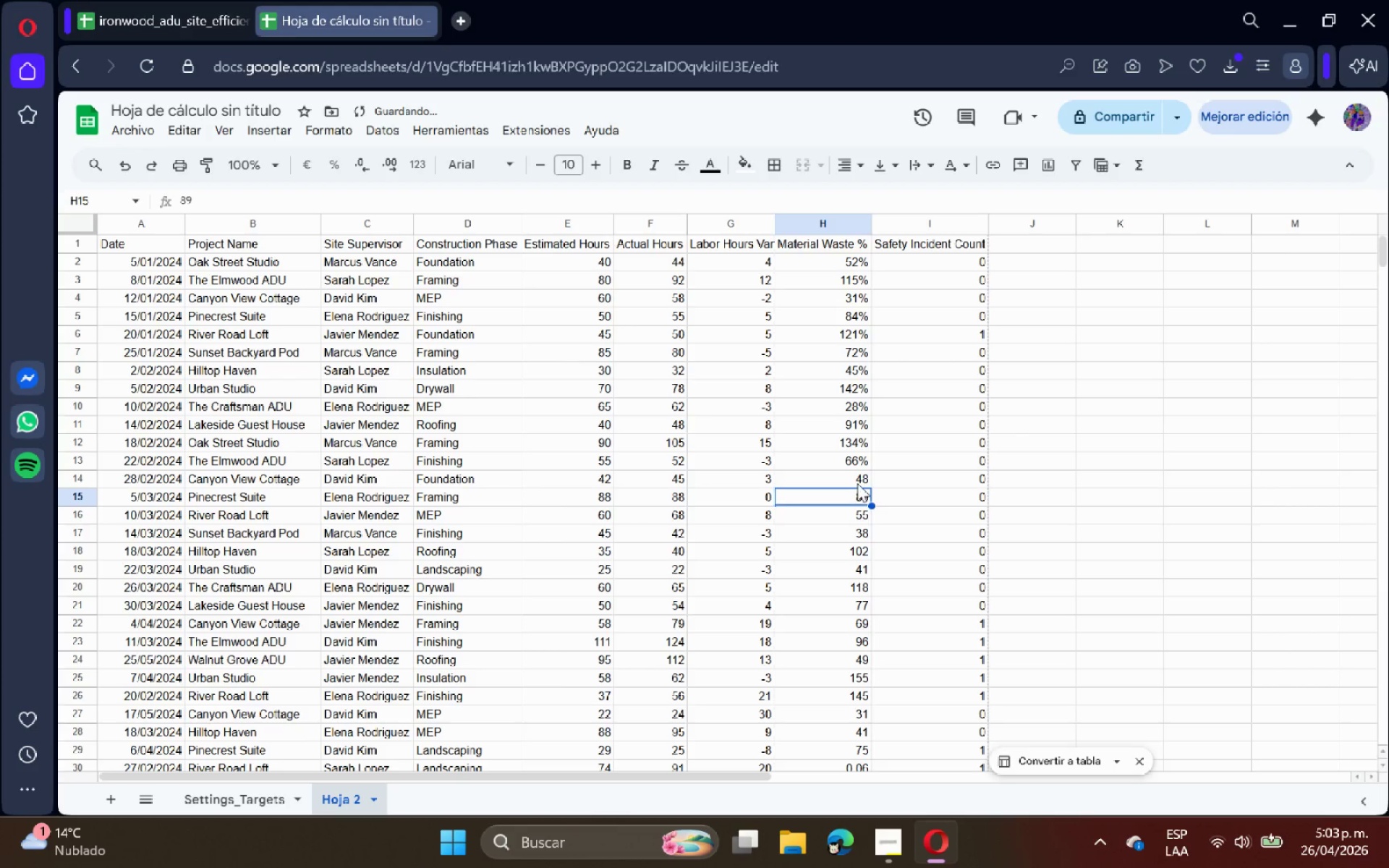 
double_click([859, 482])
 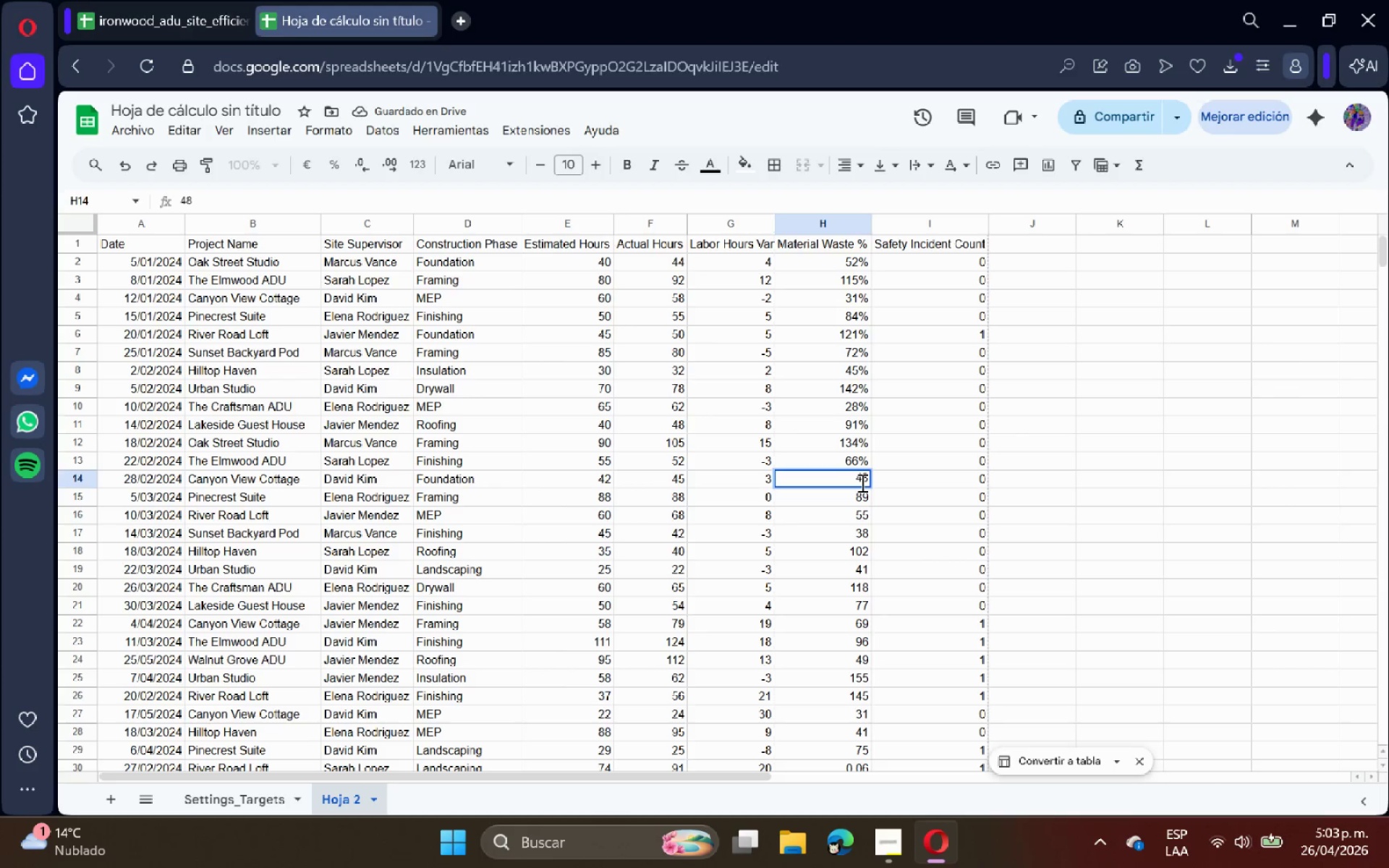 
key(Shift+5)
 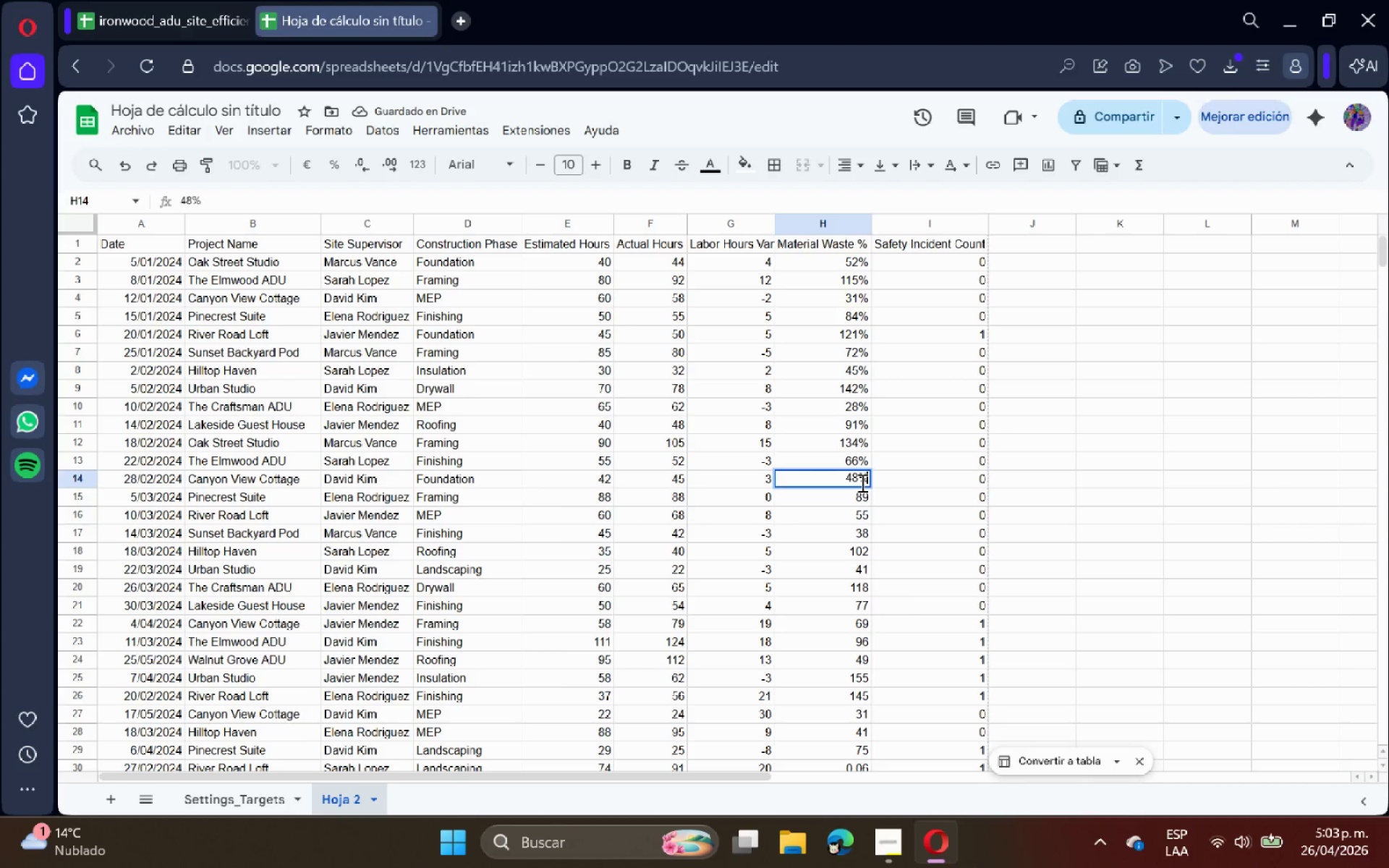 
key(Enter)
 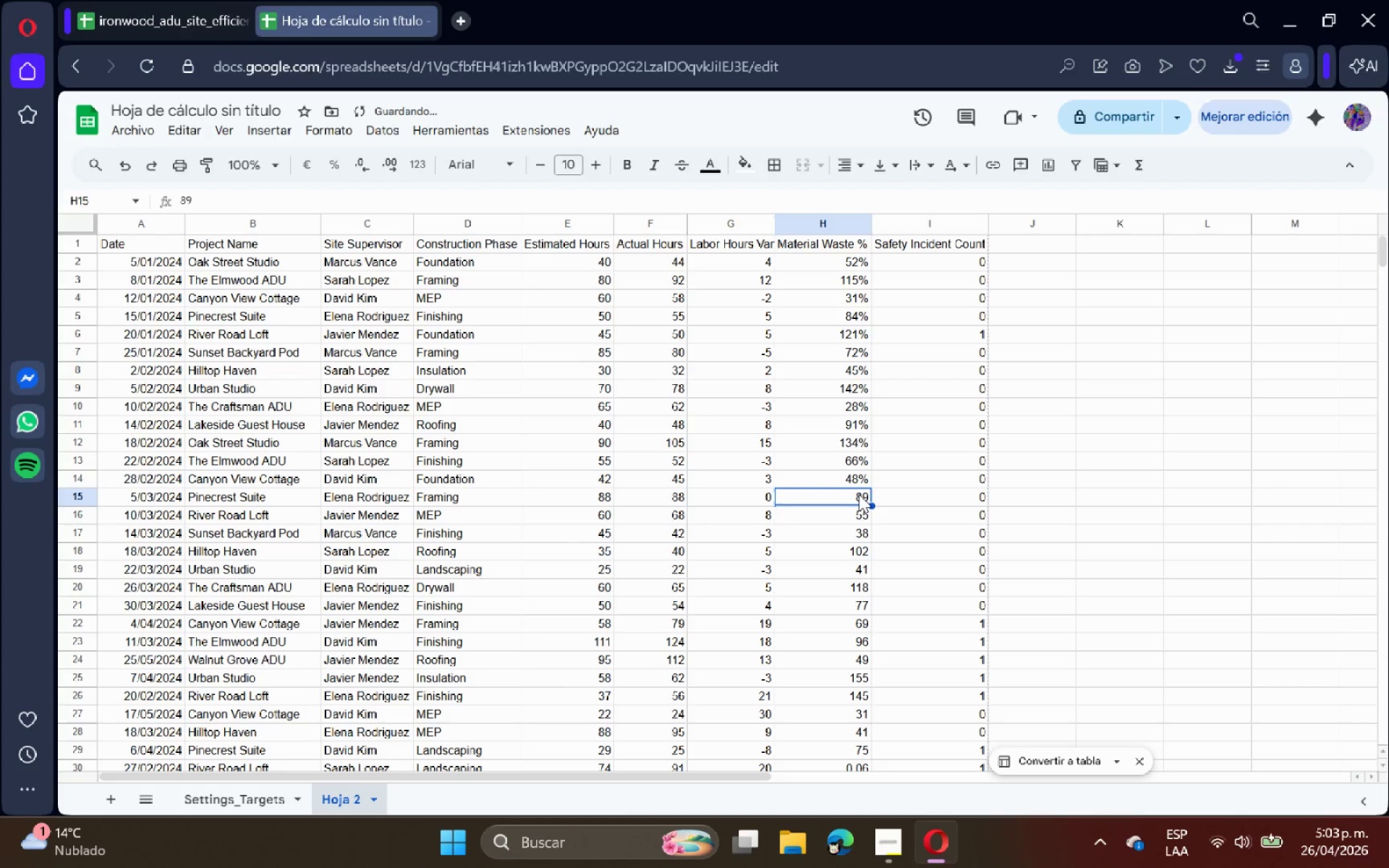 
double_click([859, 494])
 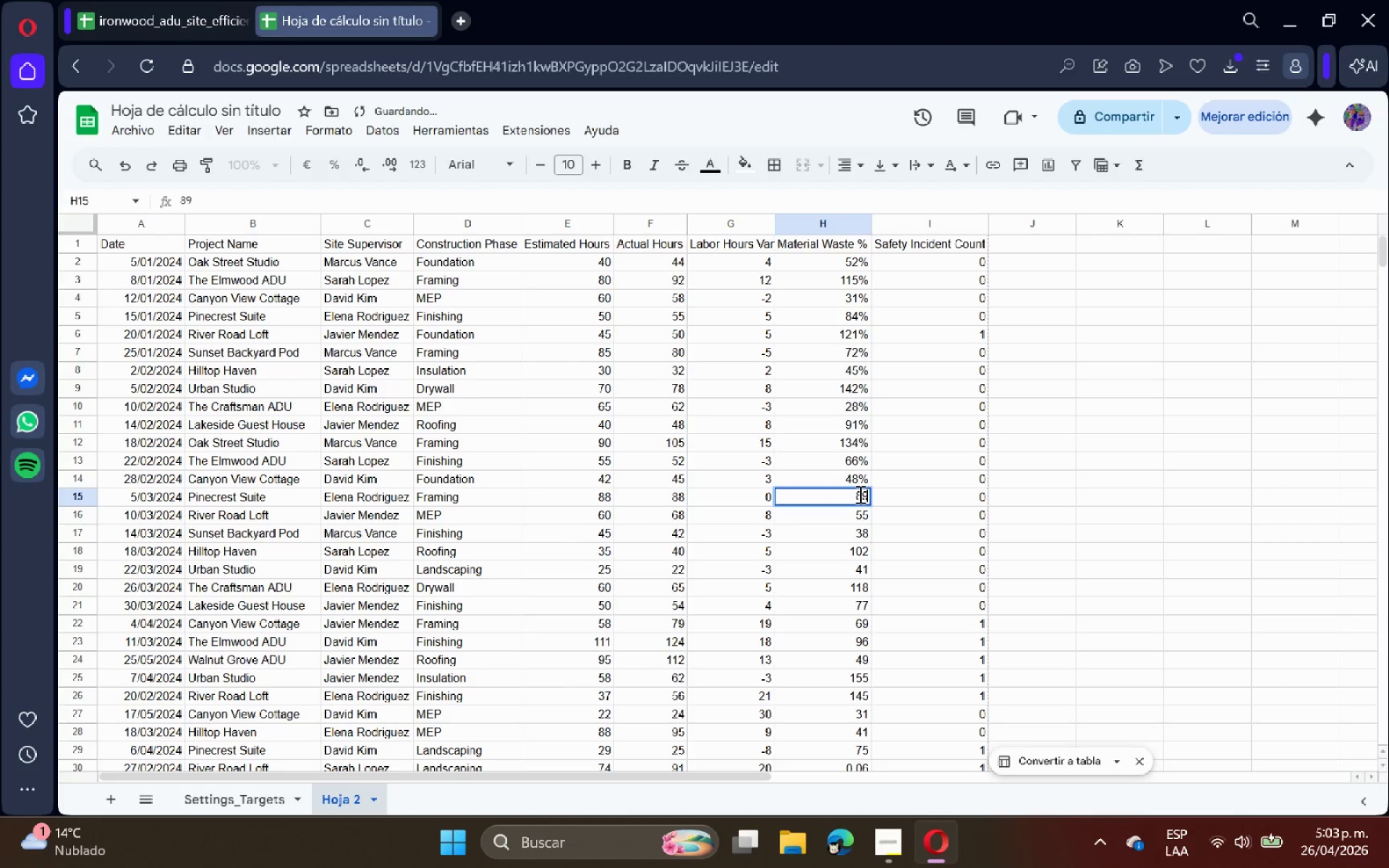 
key(Shift+5)
 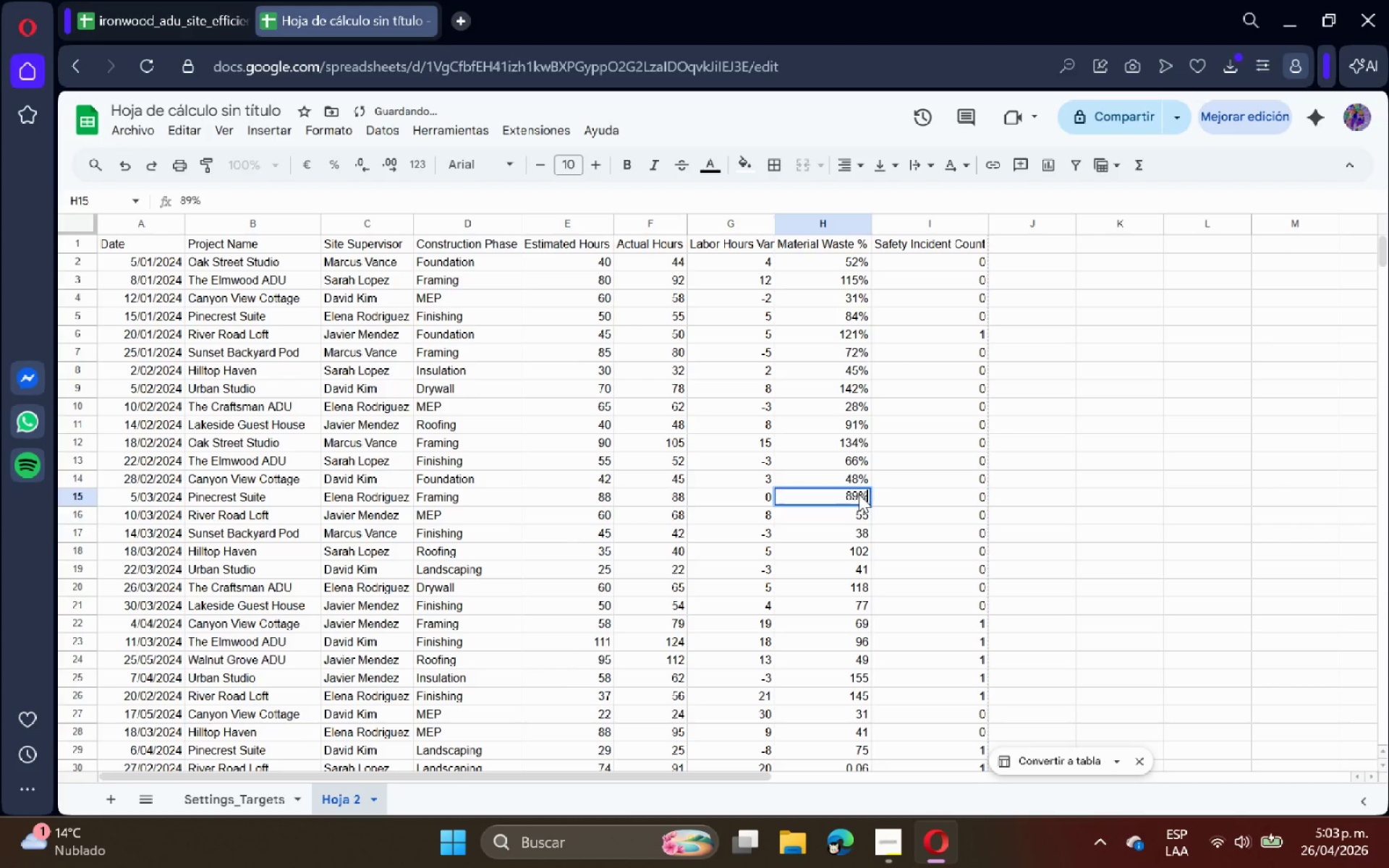 
key(Enter)
 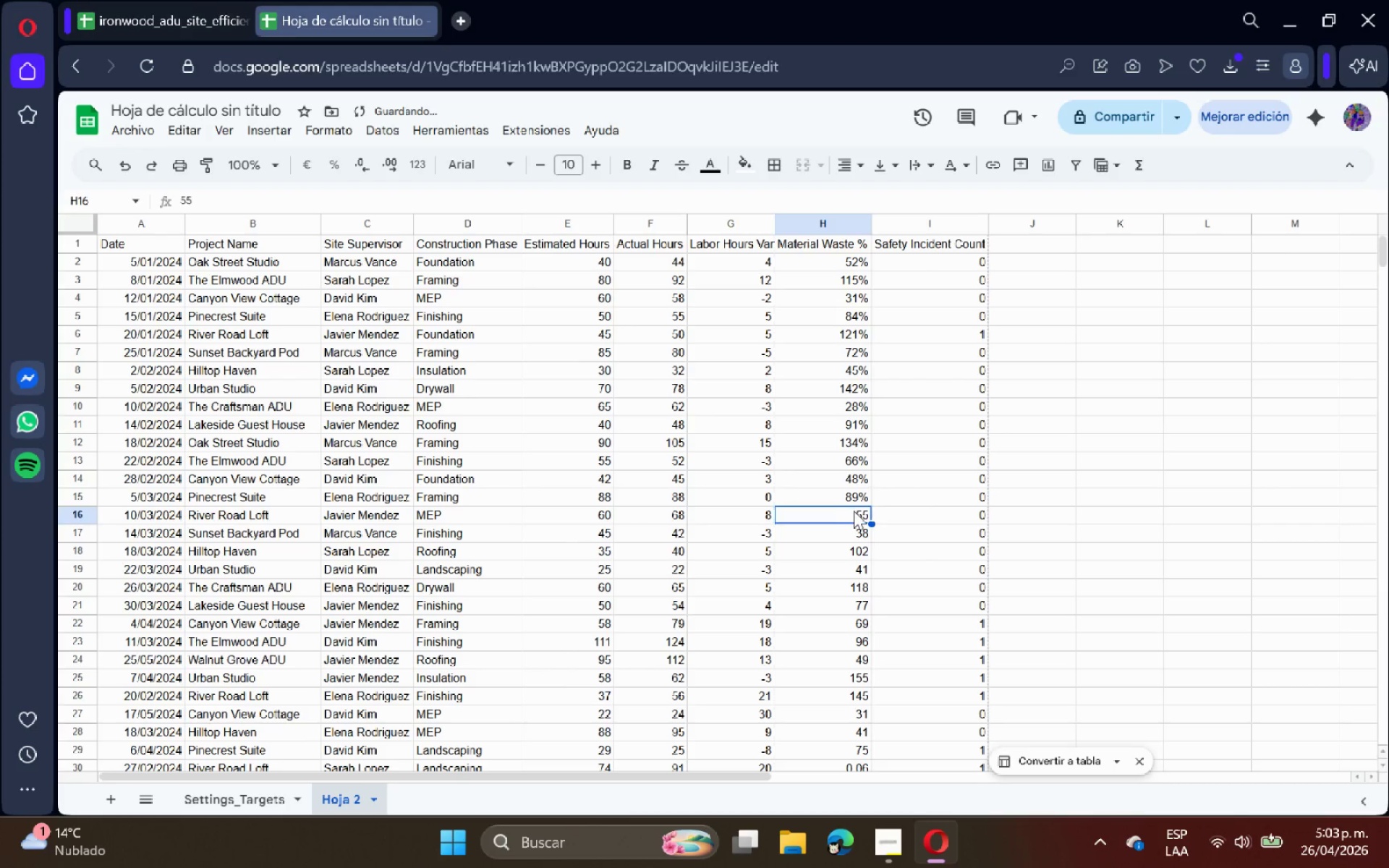 
double_click([854, 511])
 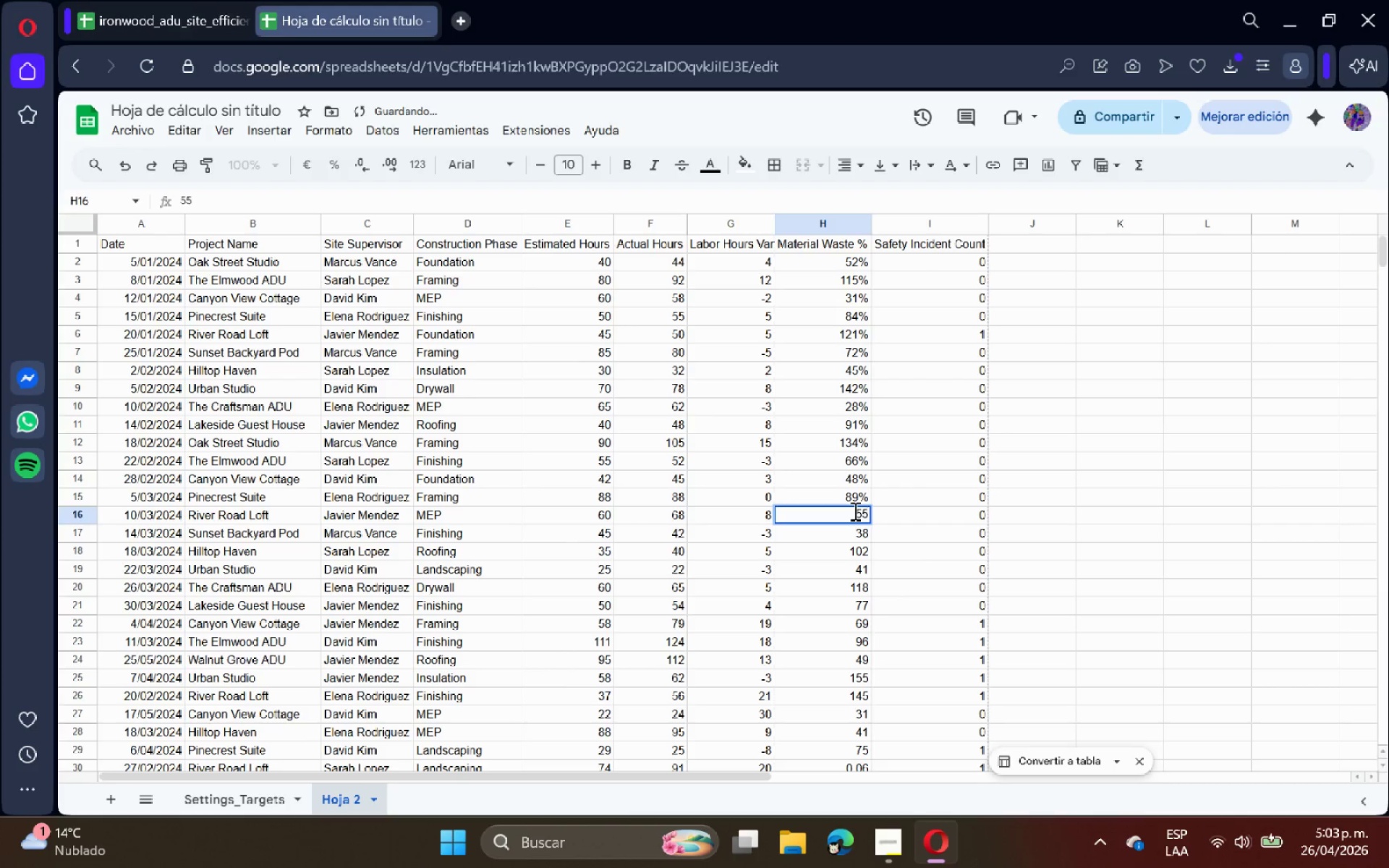 
key(Shift+5)
 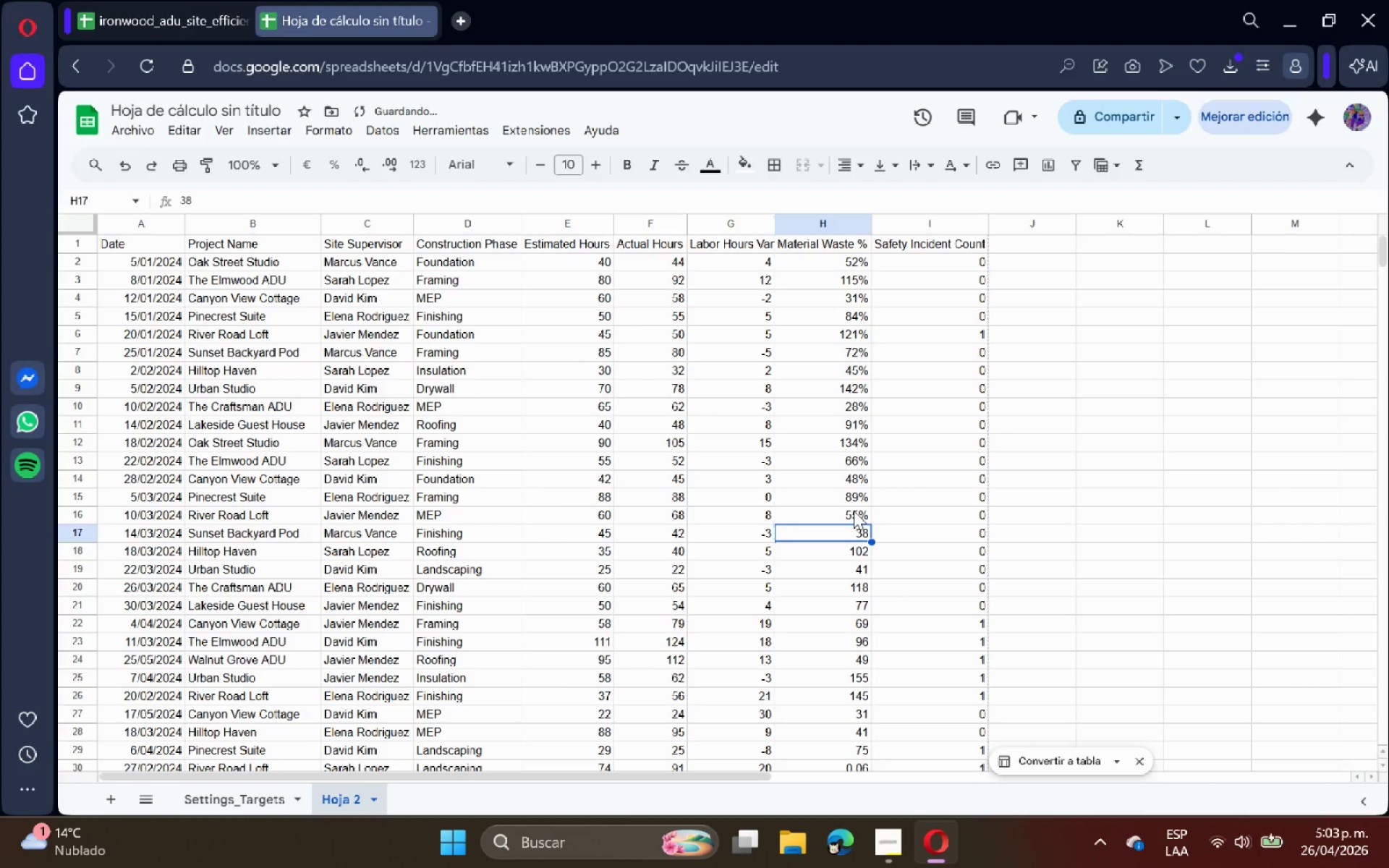 
key(Enter)
 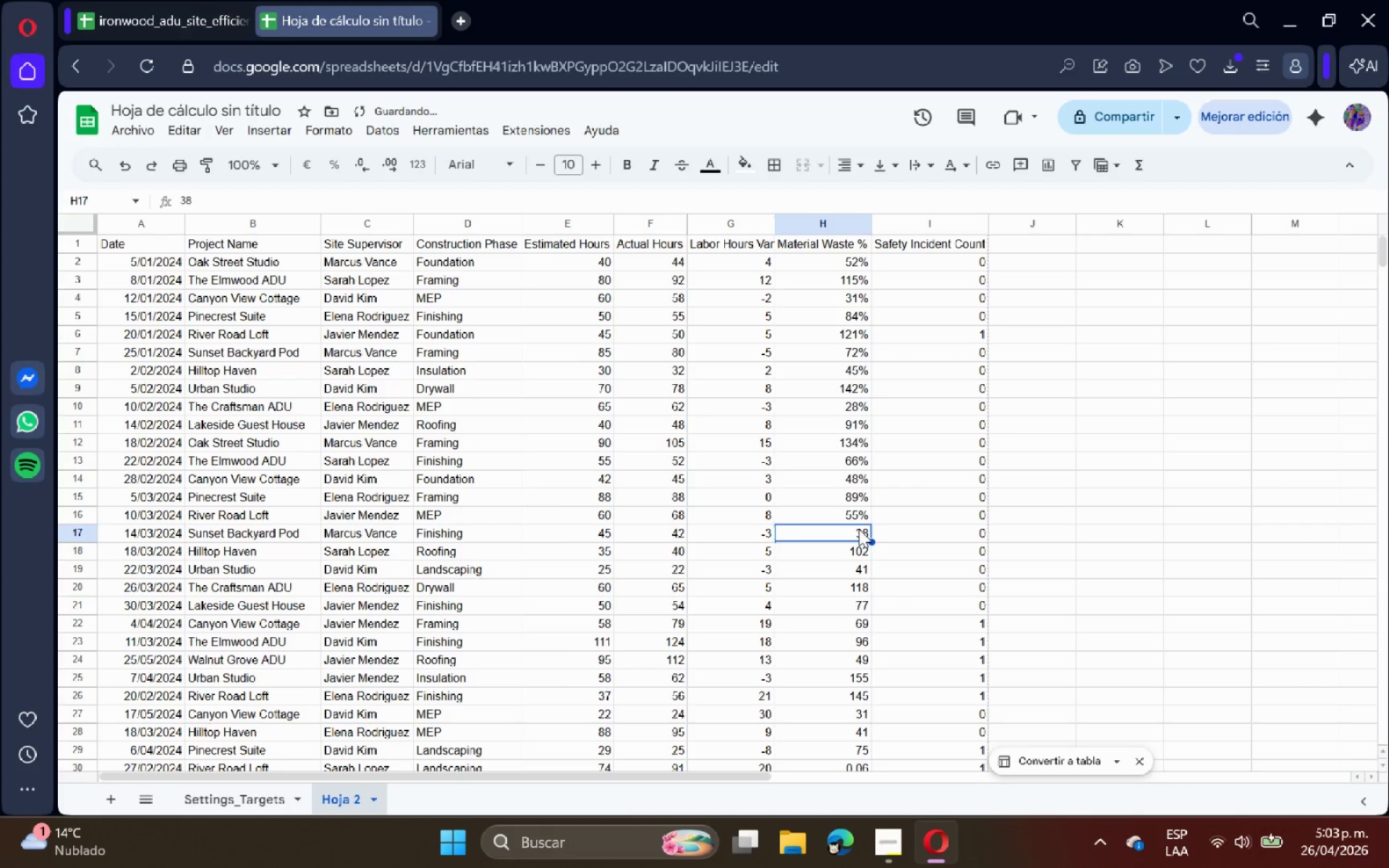 
double_click([859, 531])
 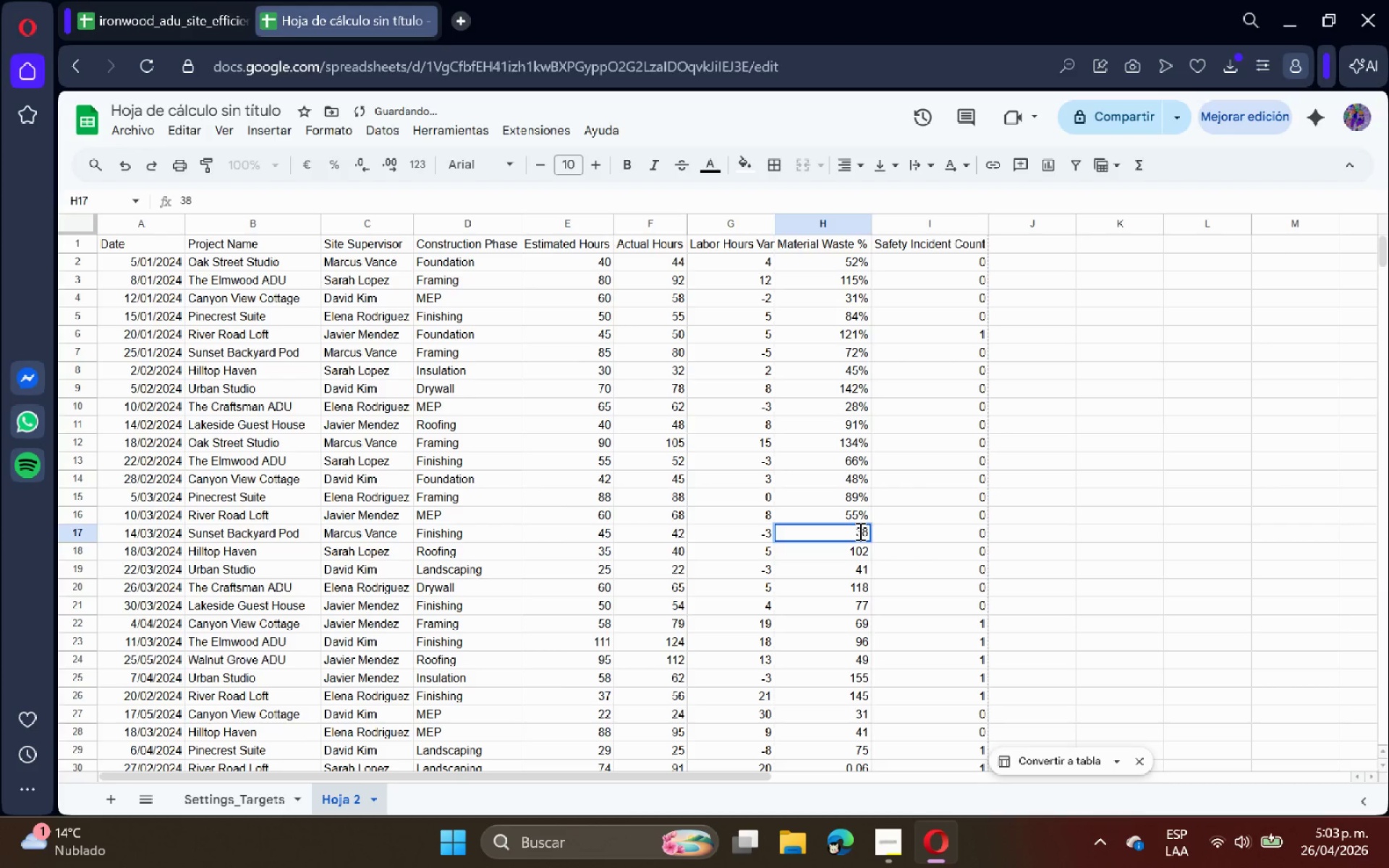 
key(Shift+5)
 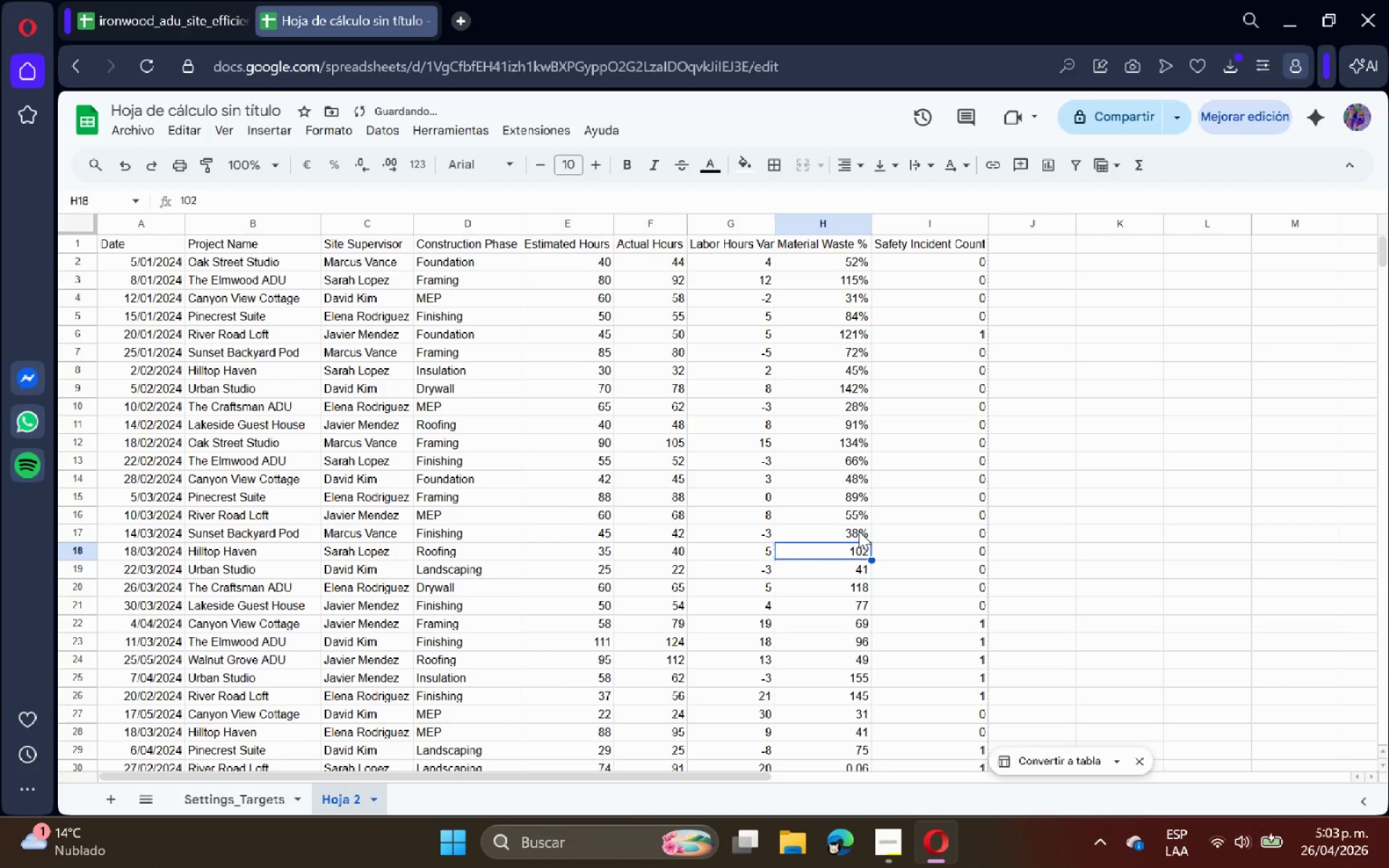 
key(Enter)
 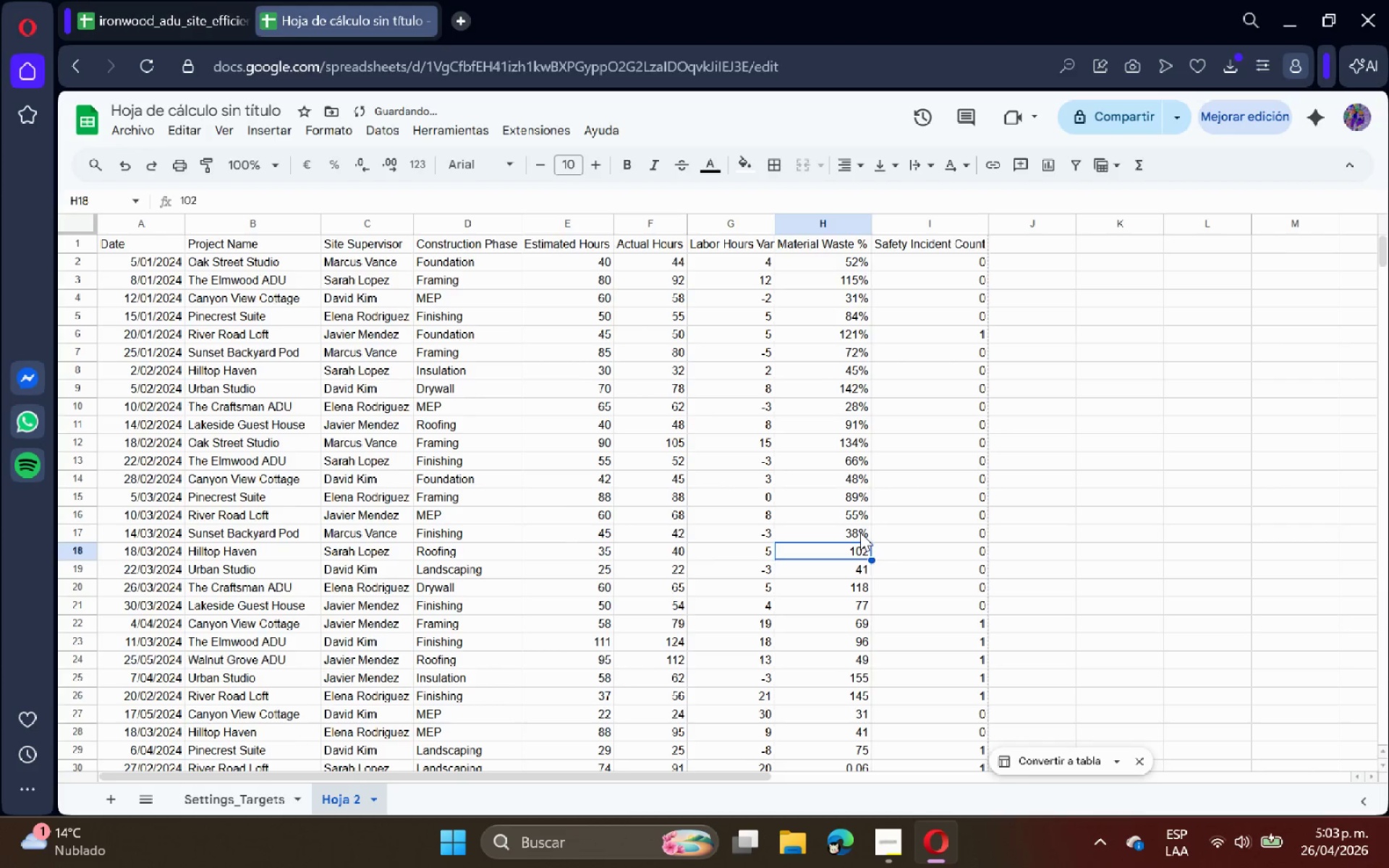 
scroll: coordinate [860, 532], scroll_direction: down, amount: 1.0
 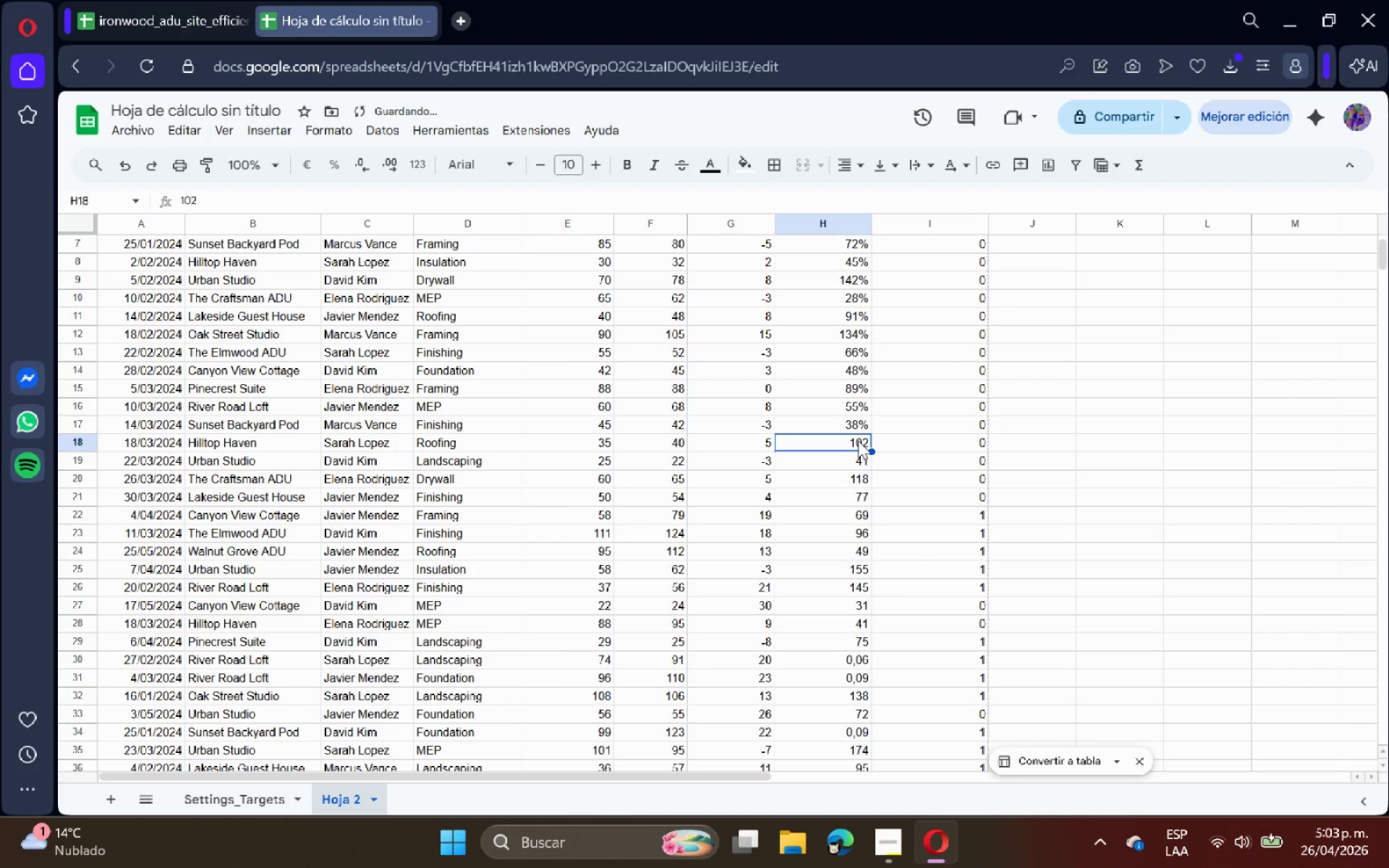 
double_click([858, 441])
 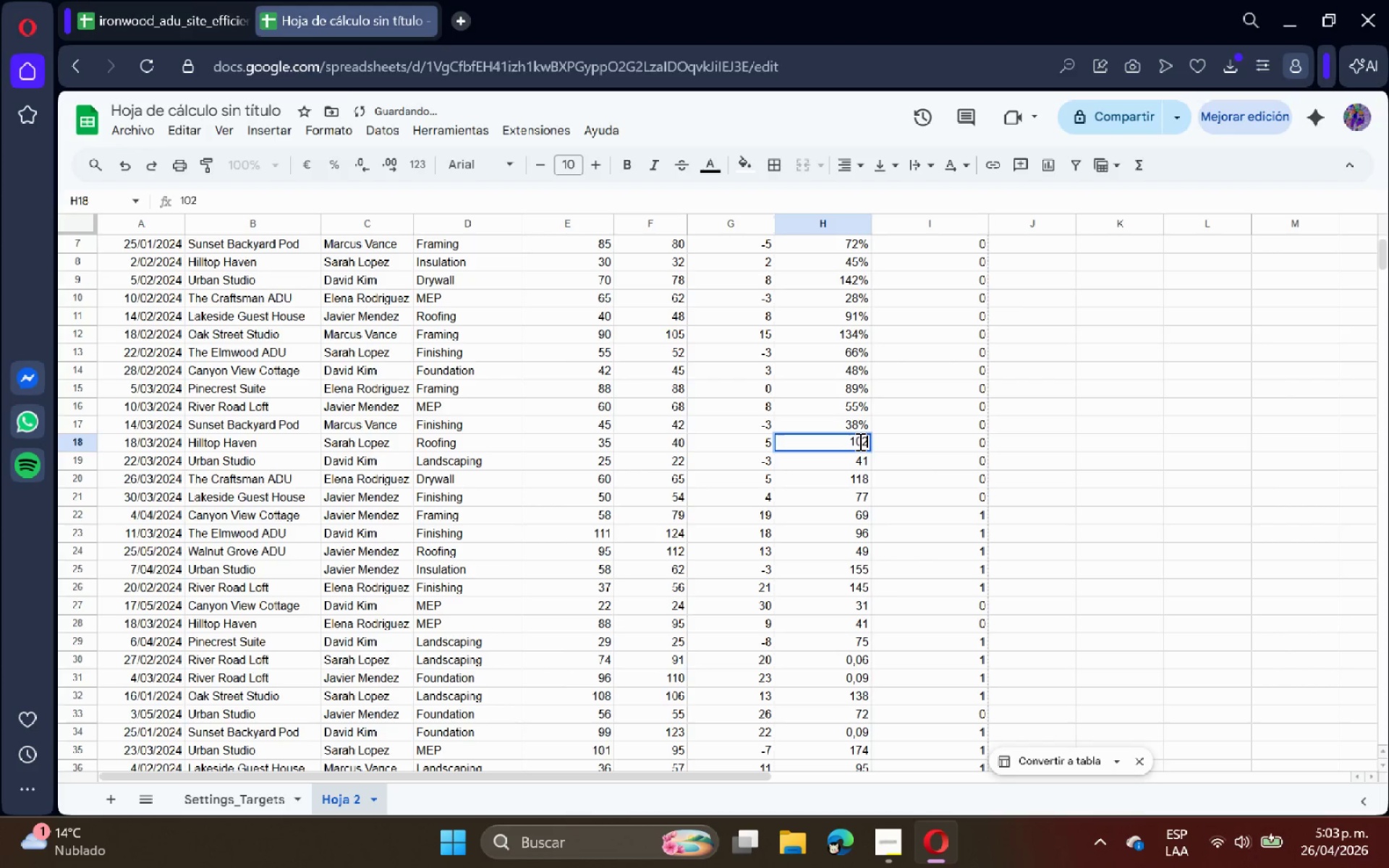 
key(Shift+5)
 